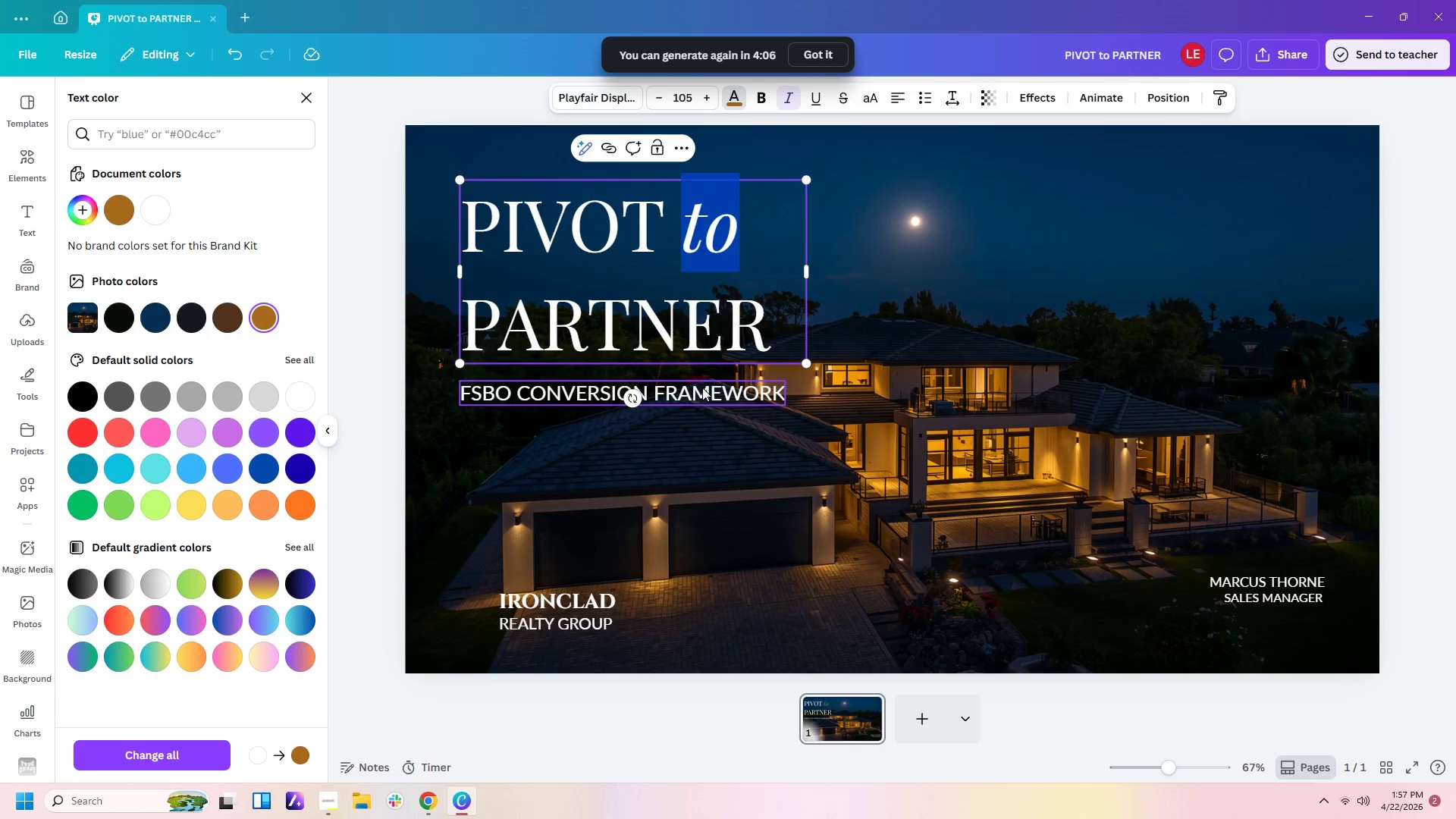 
left_click([774, 402])
 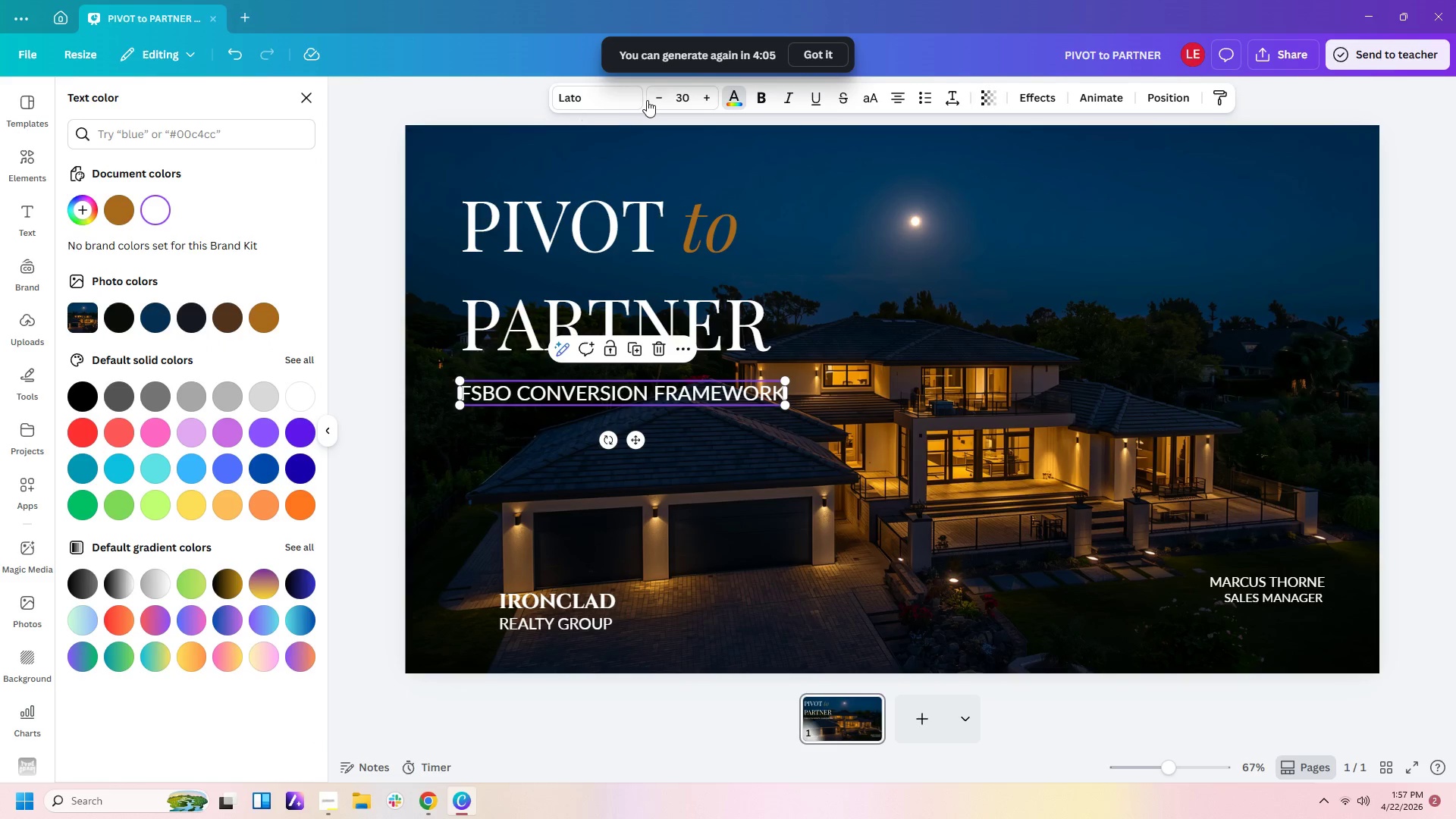 
left_click([626, 96])
 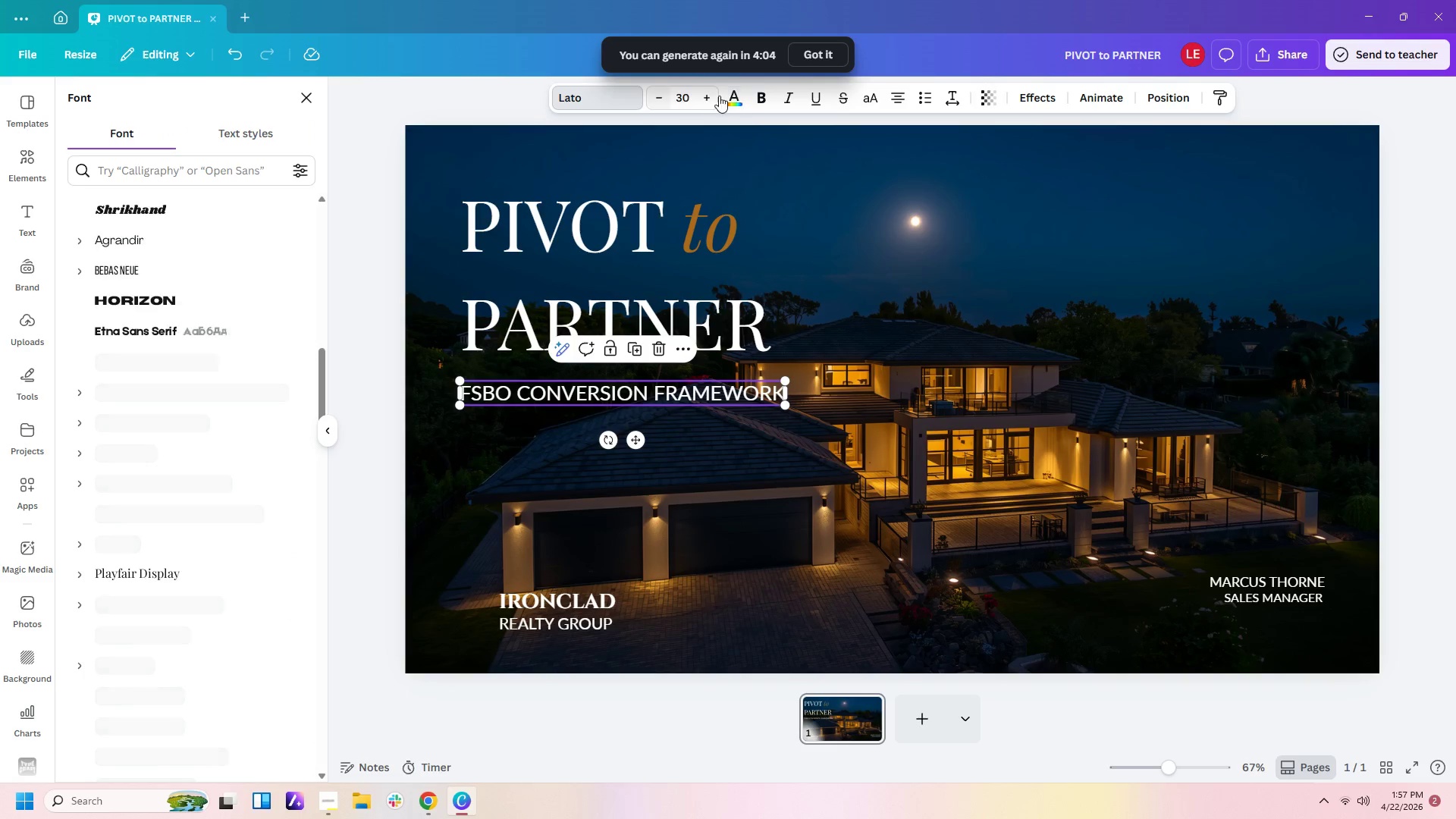 
left_click([732, 96])
 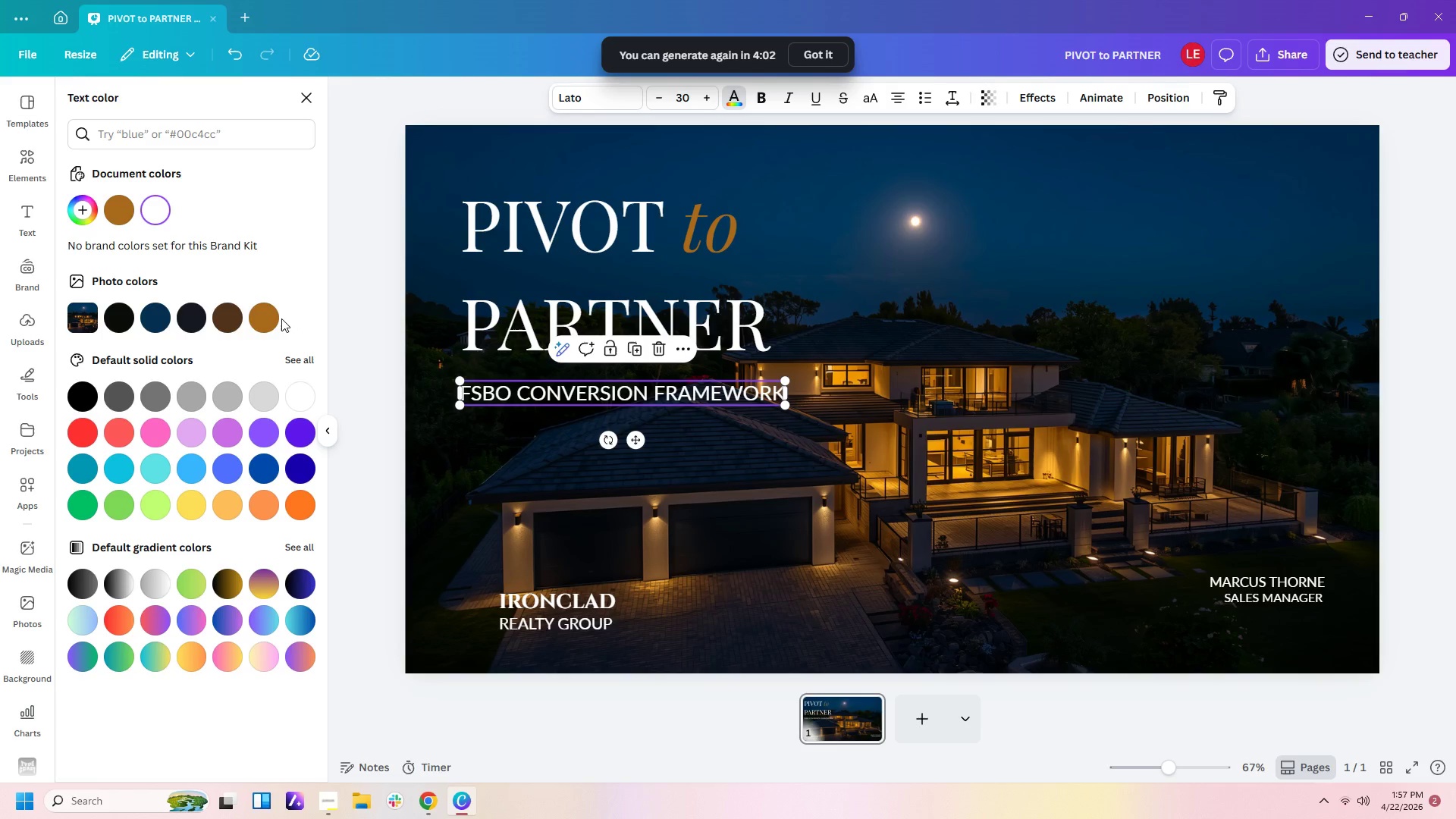 
left_click([275, 318])
 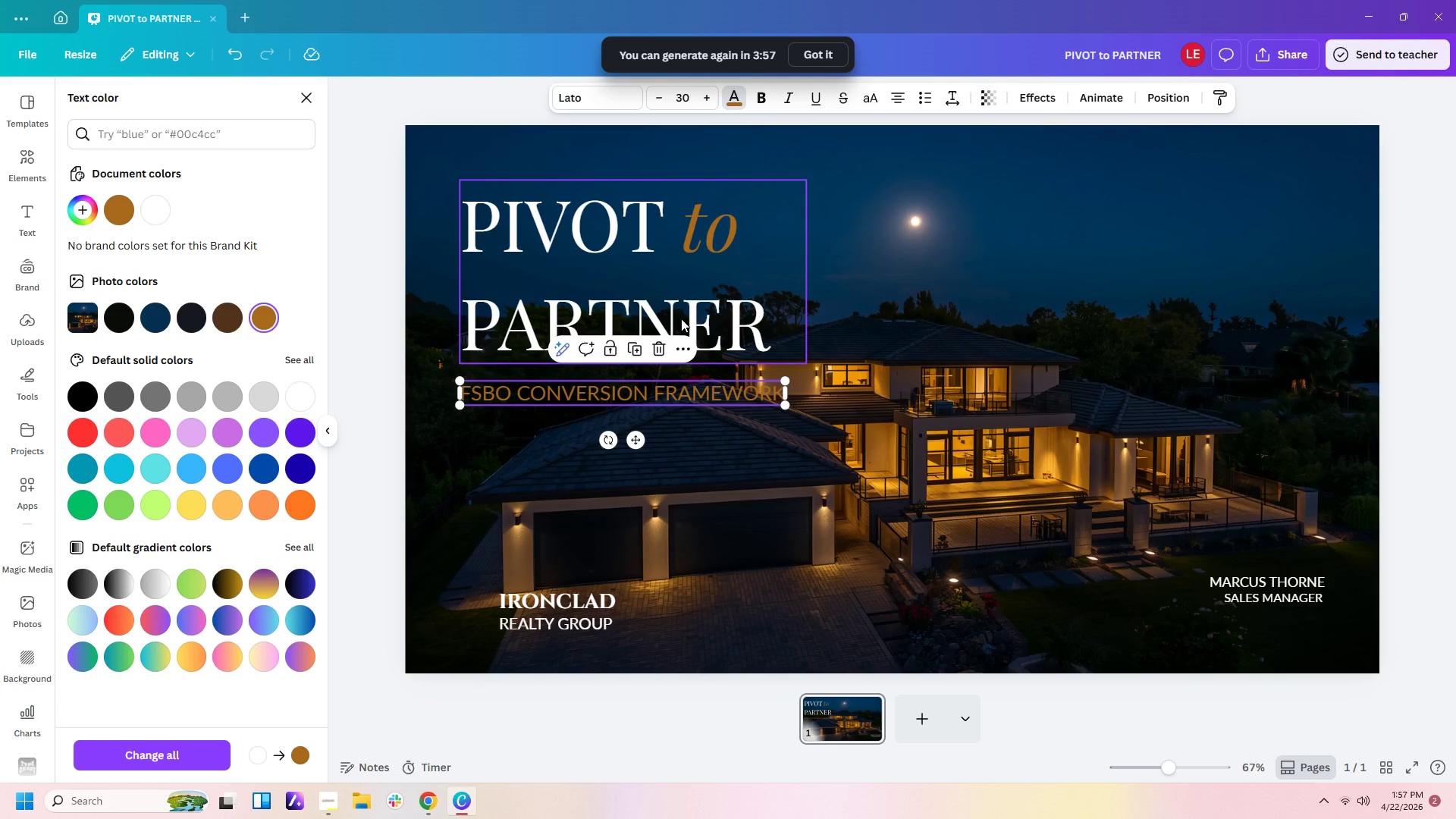 
wait(5.88)
 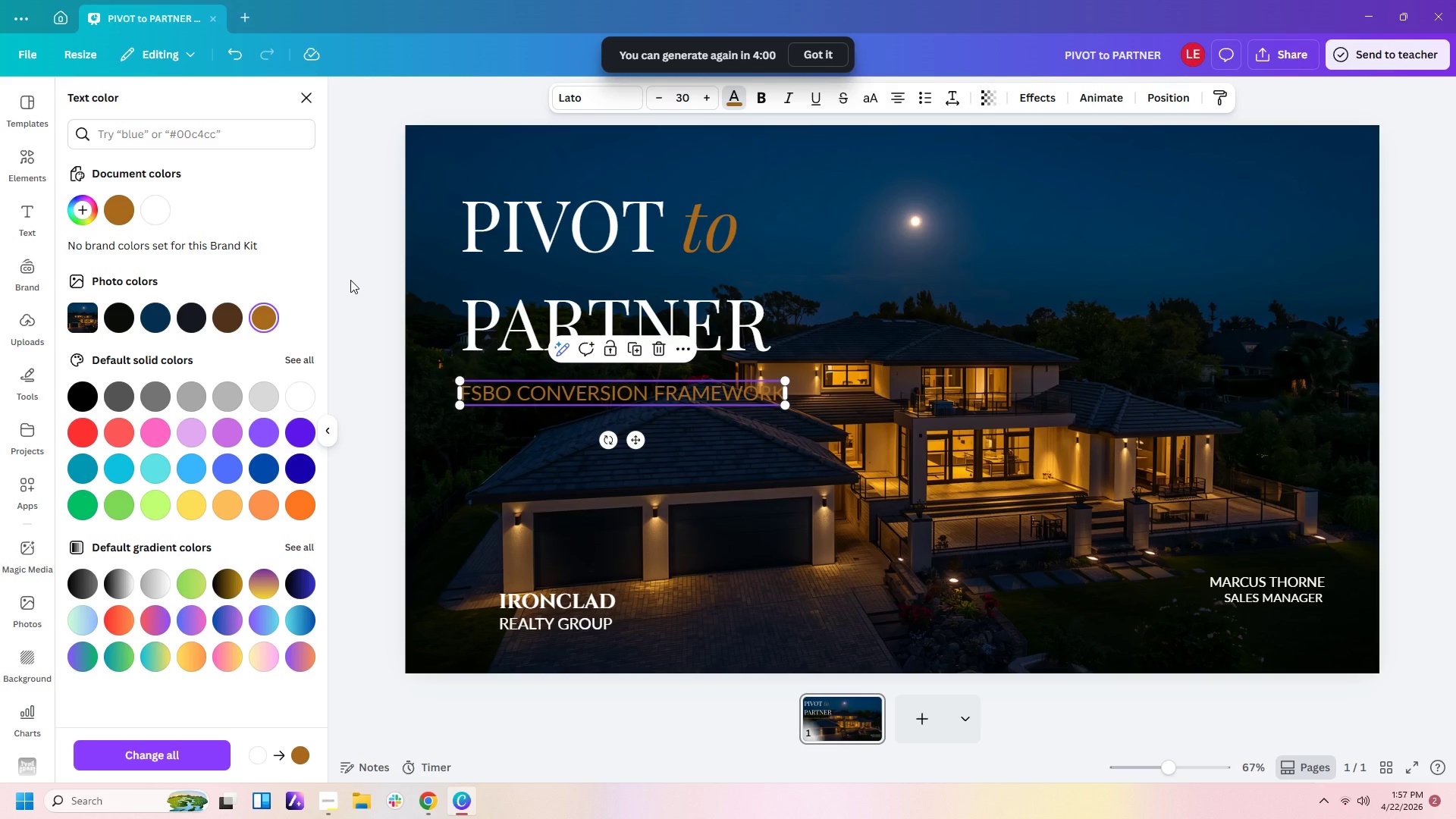 
left_click([696, 227])
 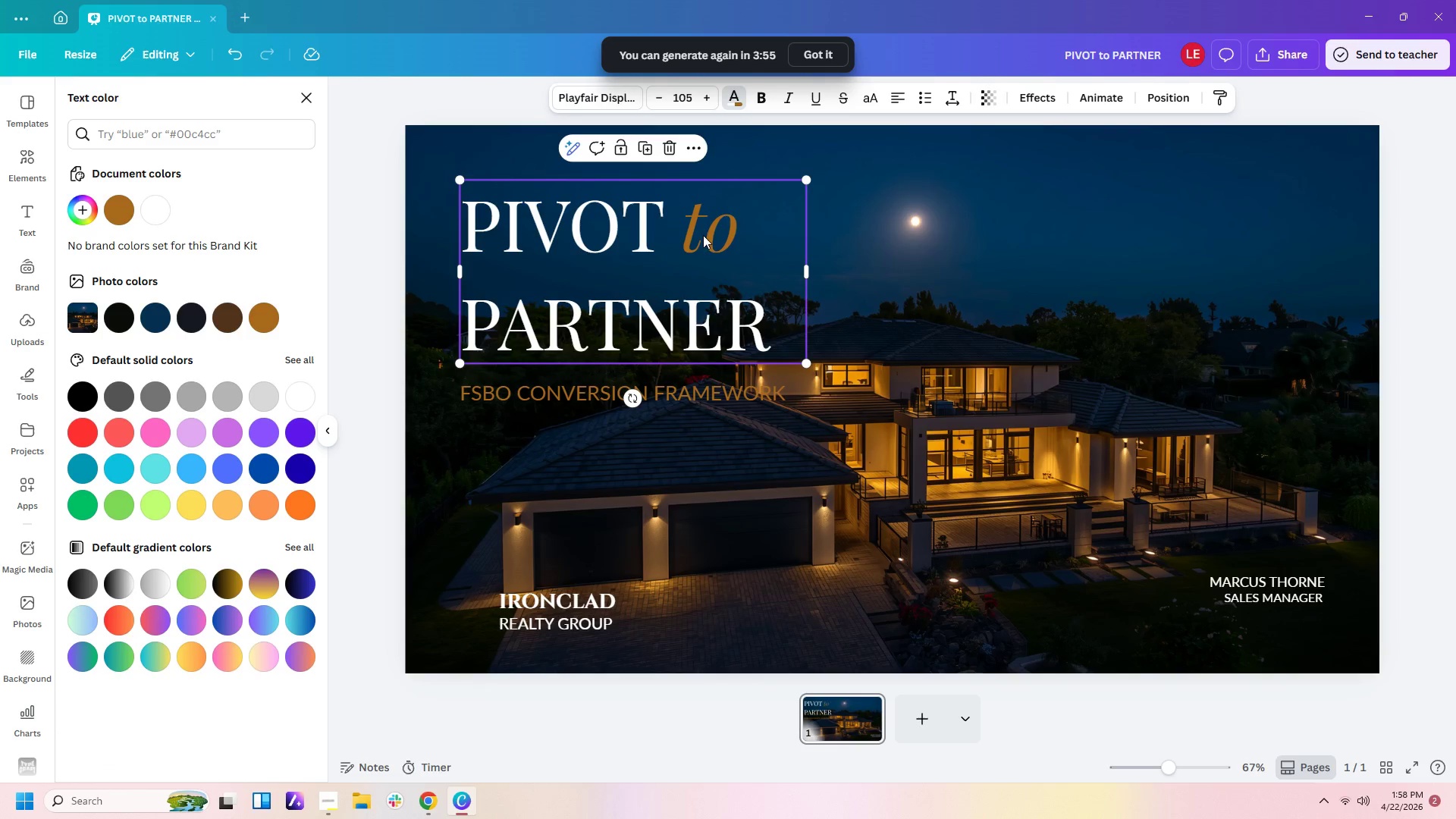 
left_click([708, 238])
 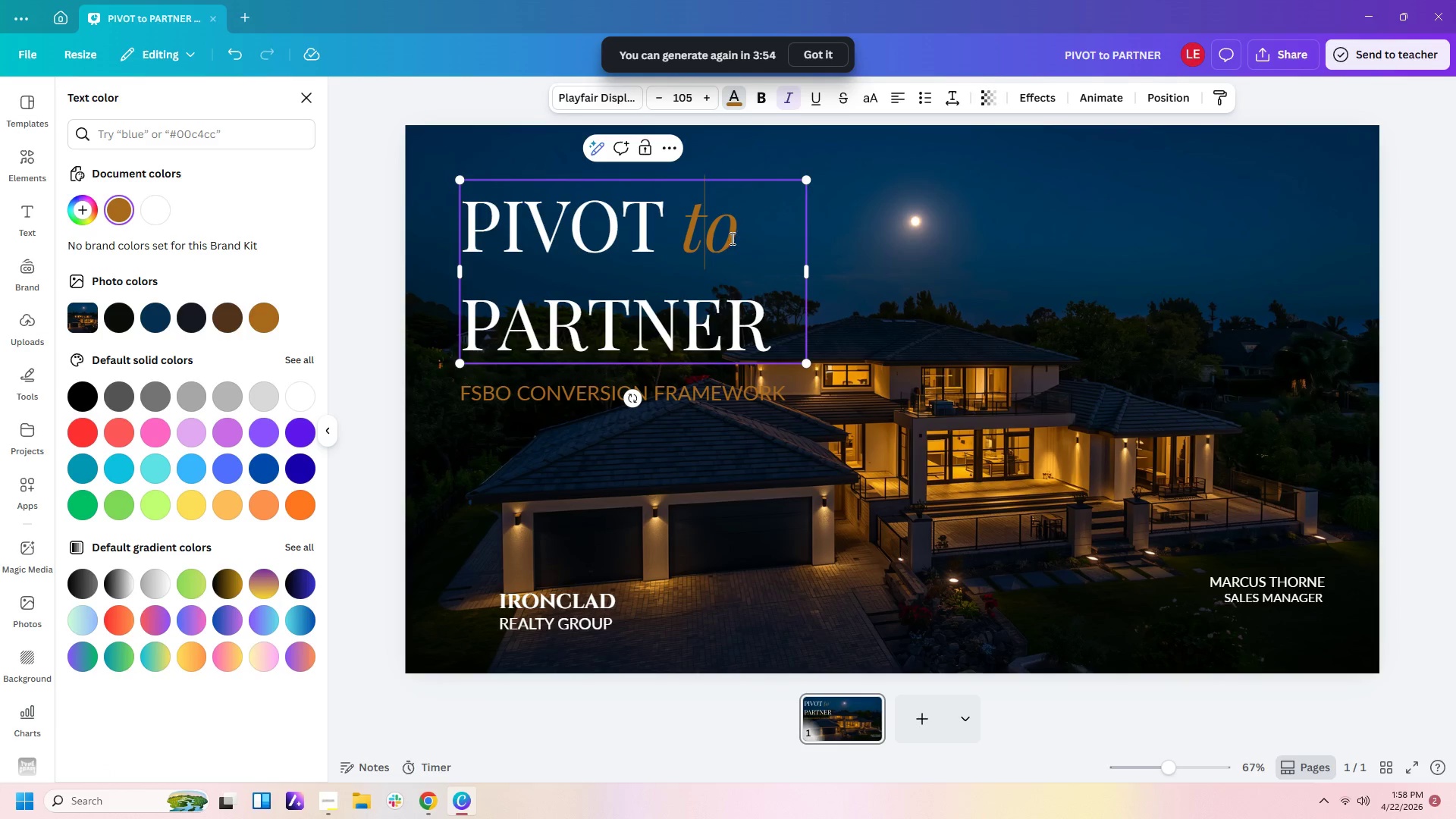 
left_click([731, 238])
 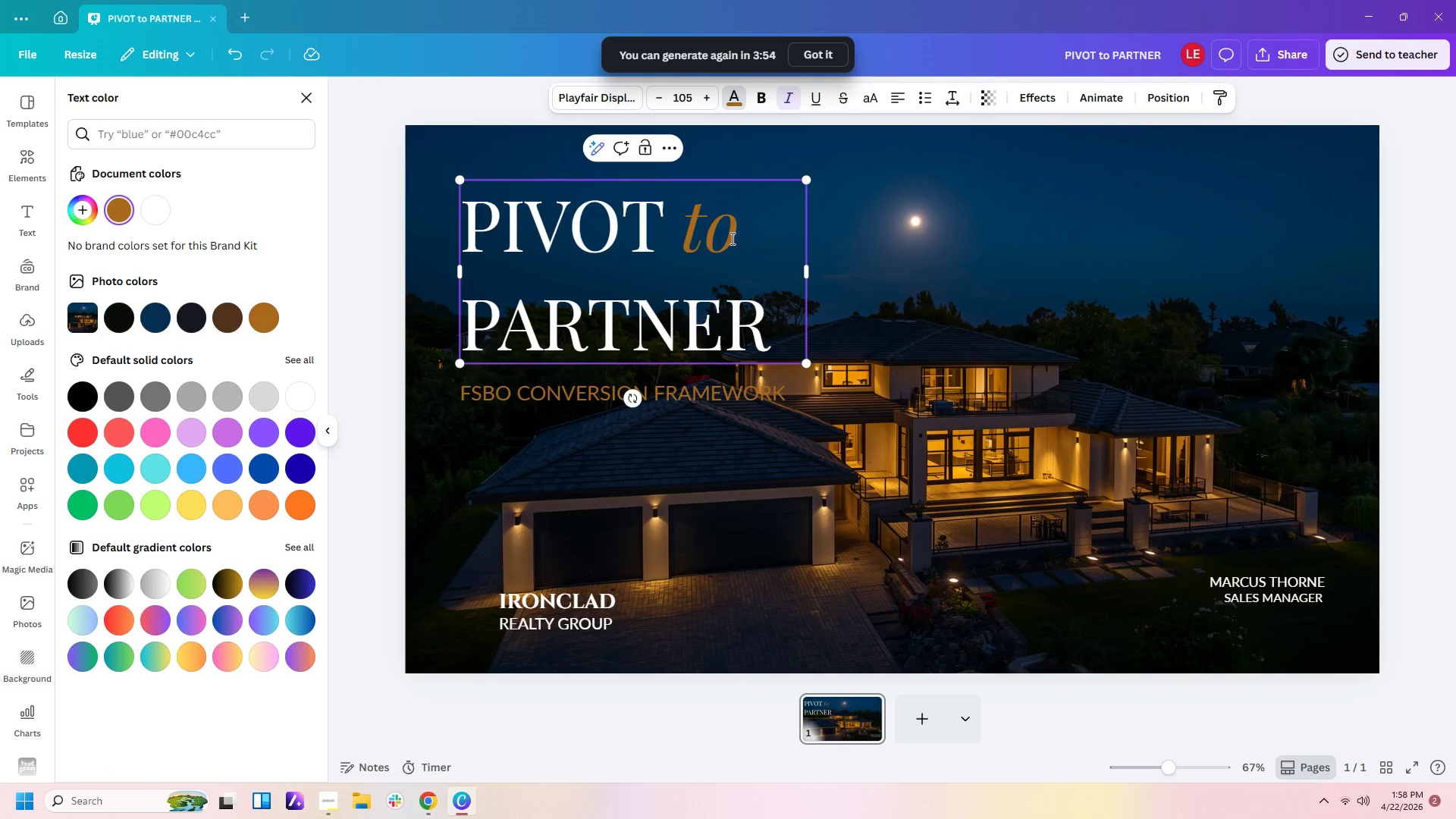 
left_click_drag(start_coordinate=[731, 238], to_coordinate=[698, 221])
 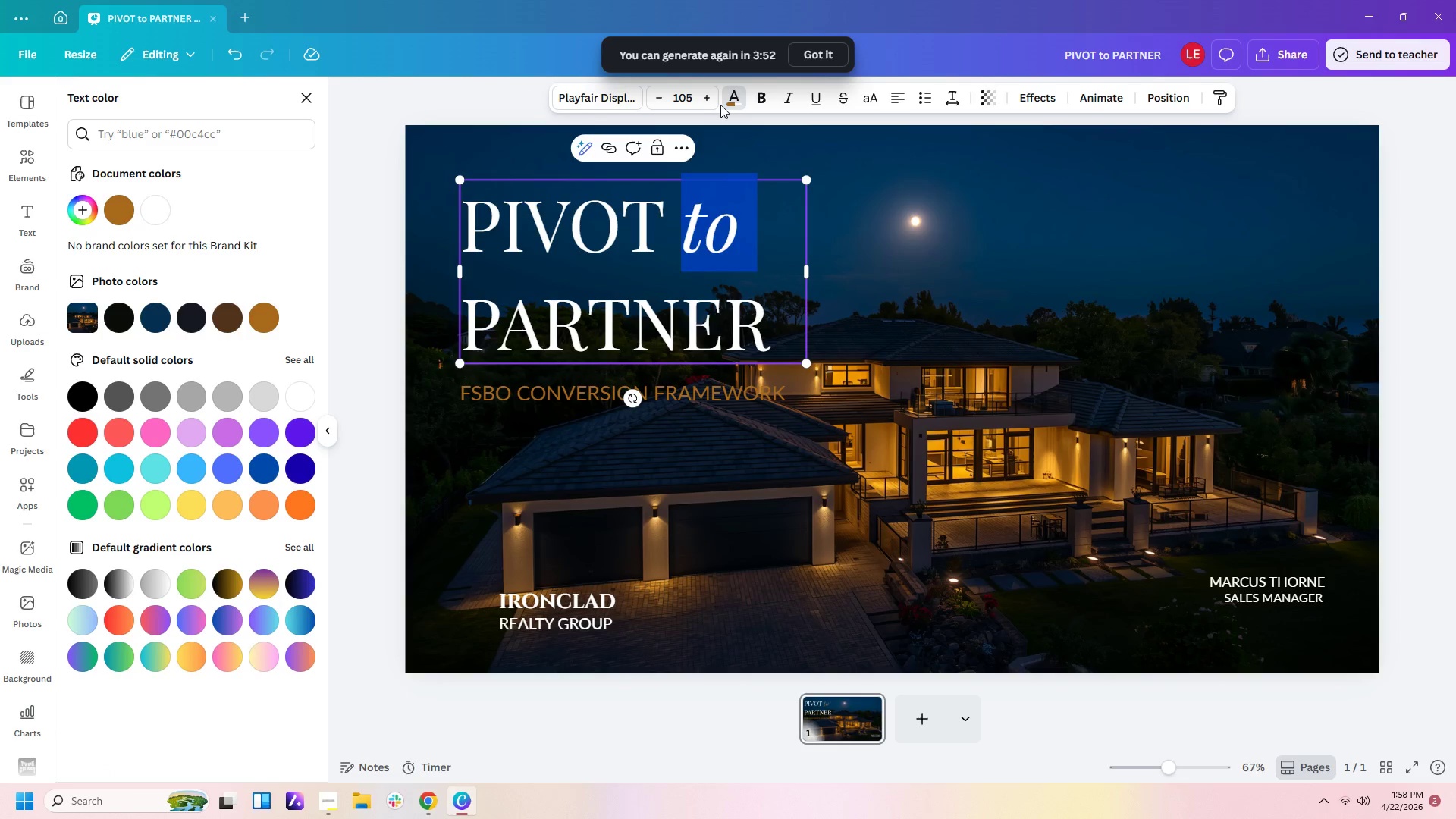 
left_click([741, 99])
 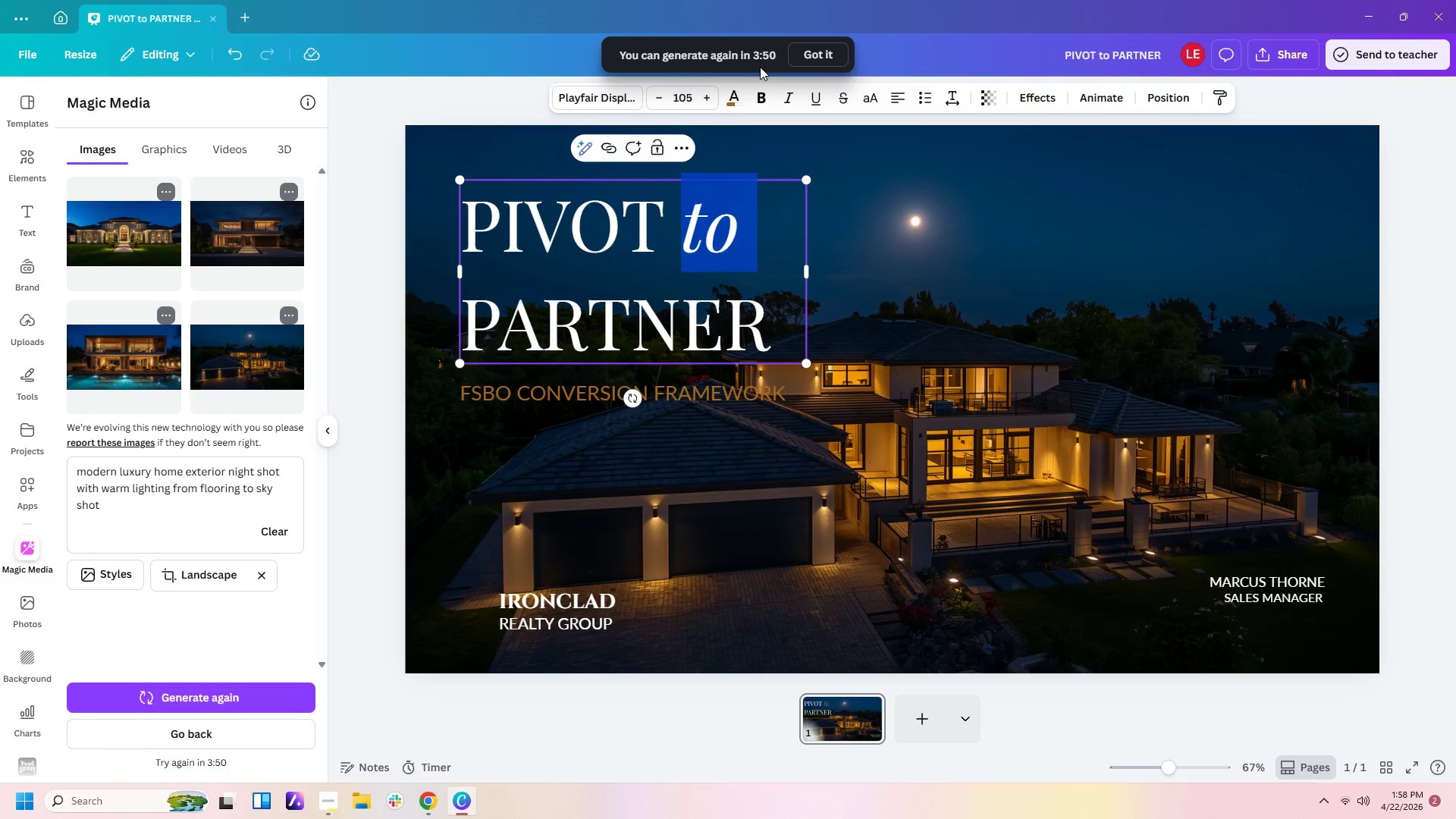 
left_click([737, 95])
 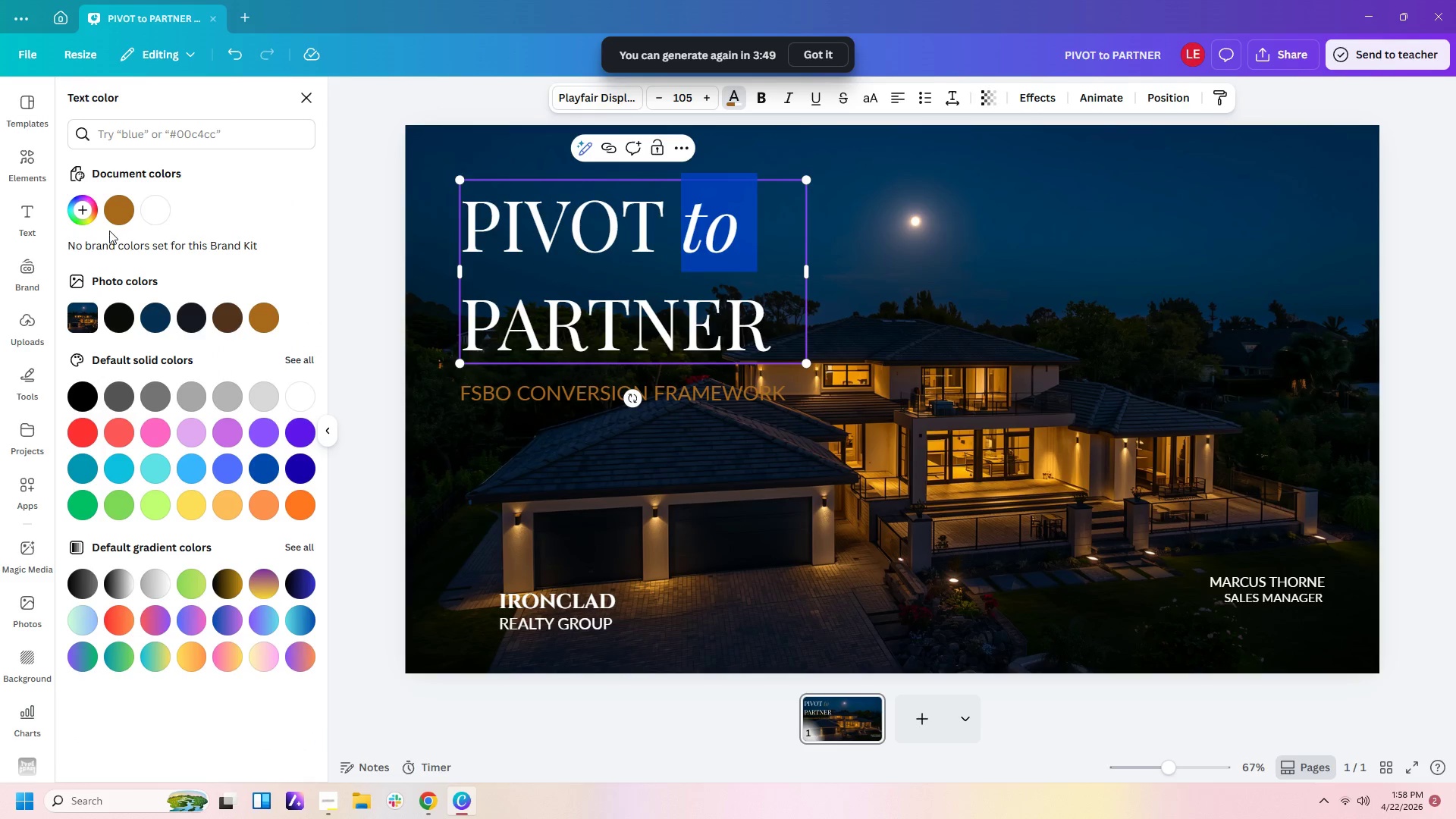 
left_click([84, 209])
 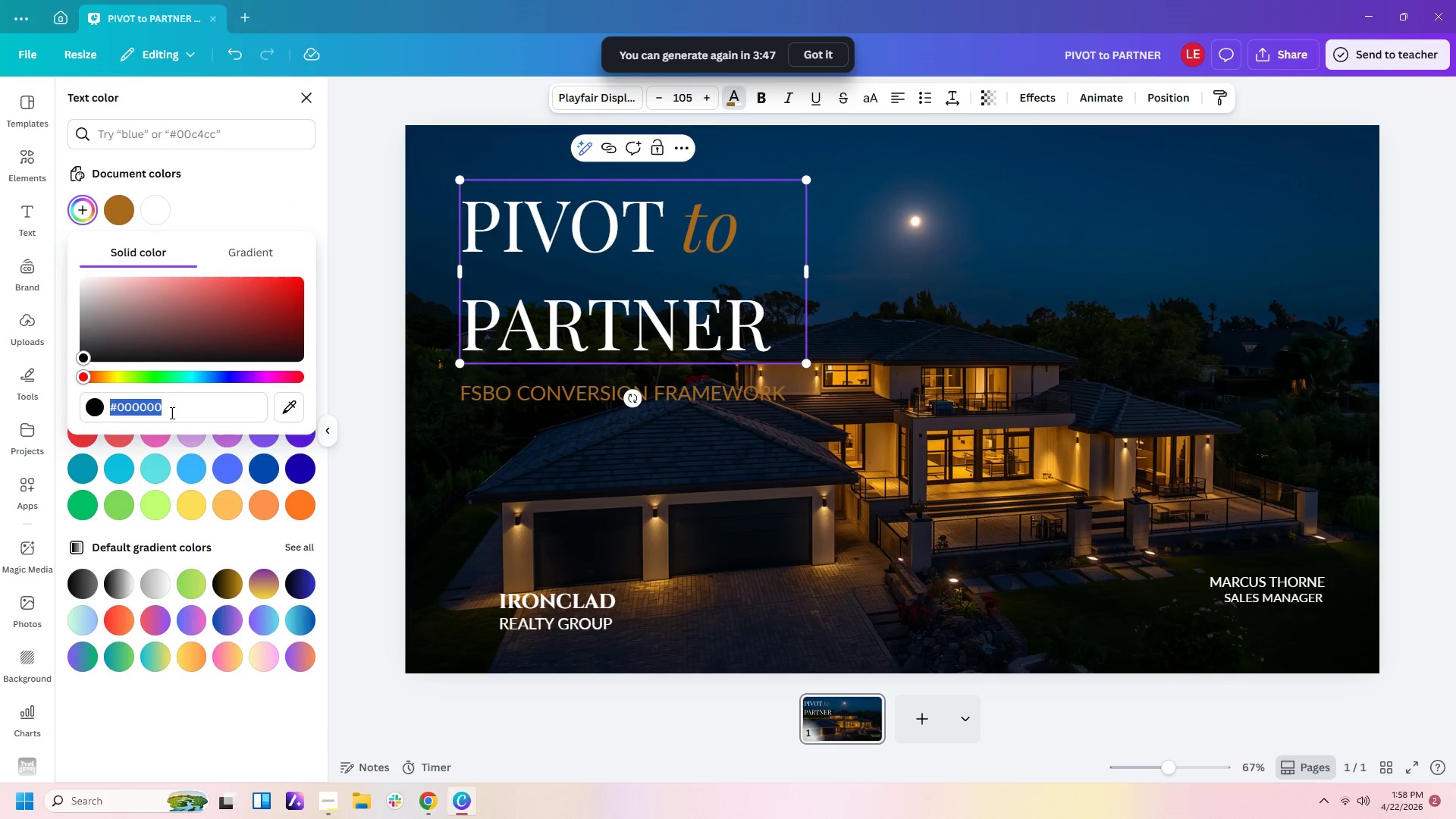 
left_click([171, 413])
 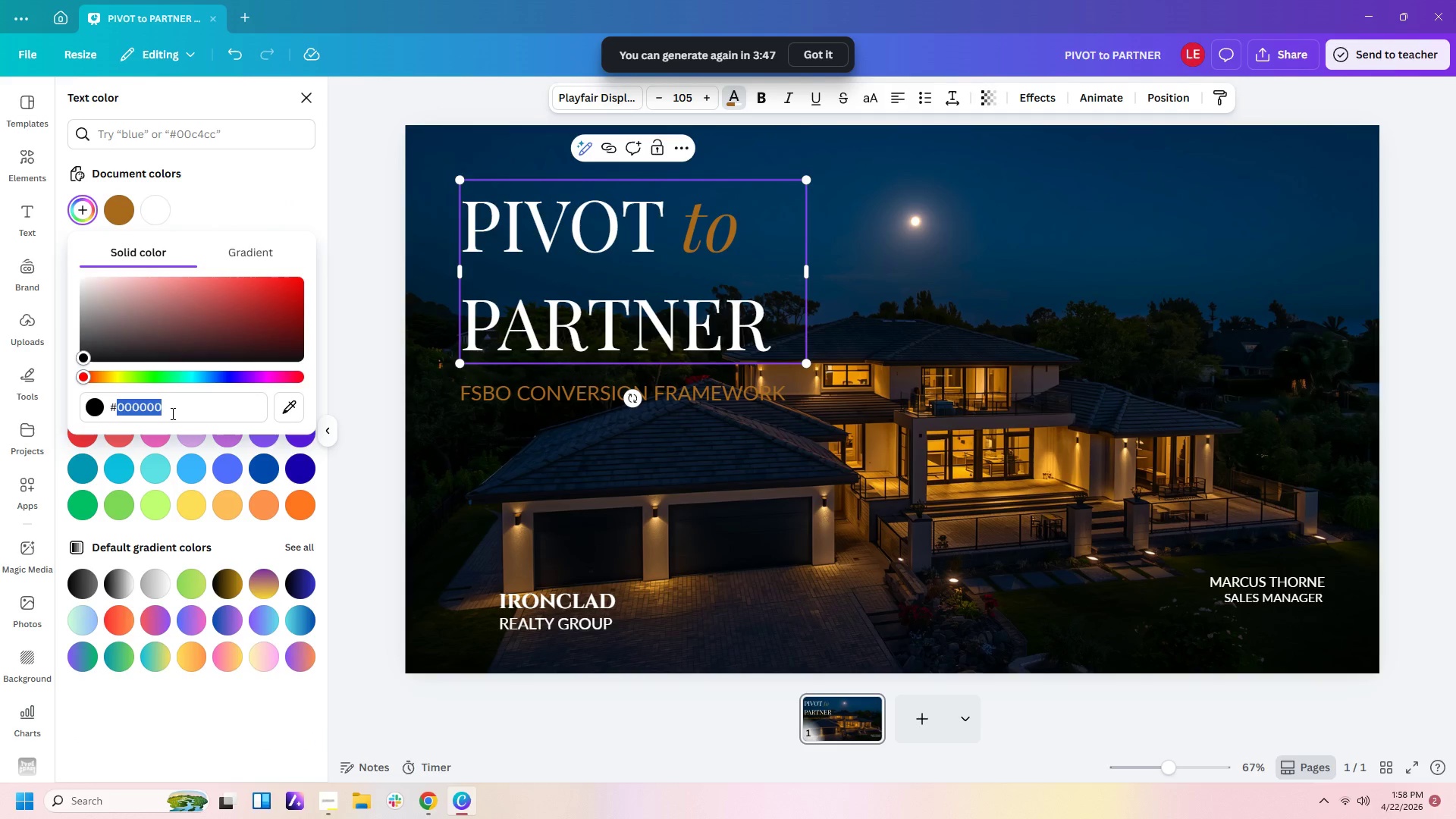 
left_click_drag(start_coordinate=[171, 413], to_coordinate=[93, 413])
 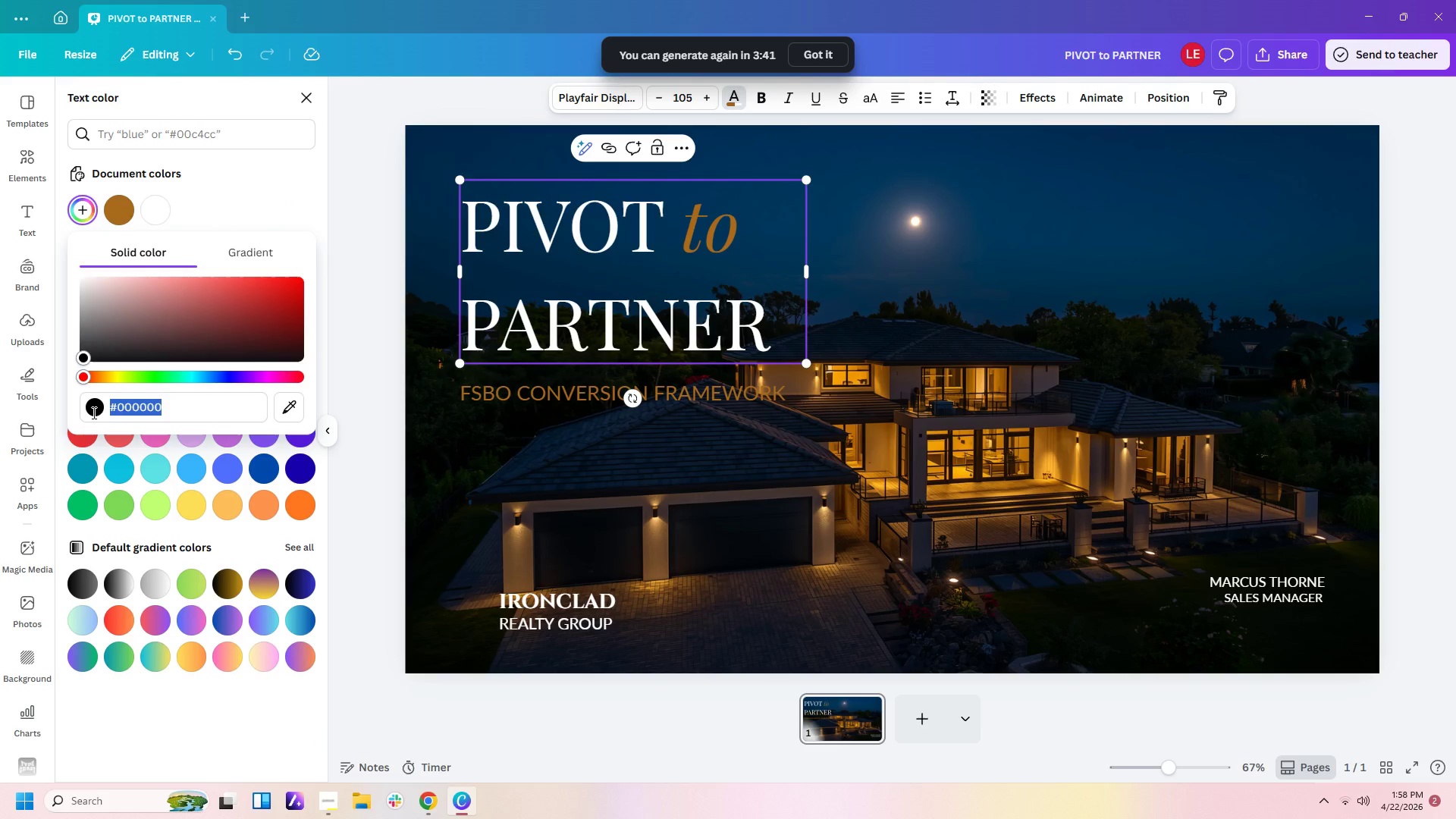 
wait(10.05)
 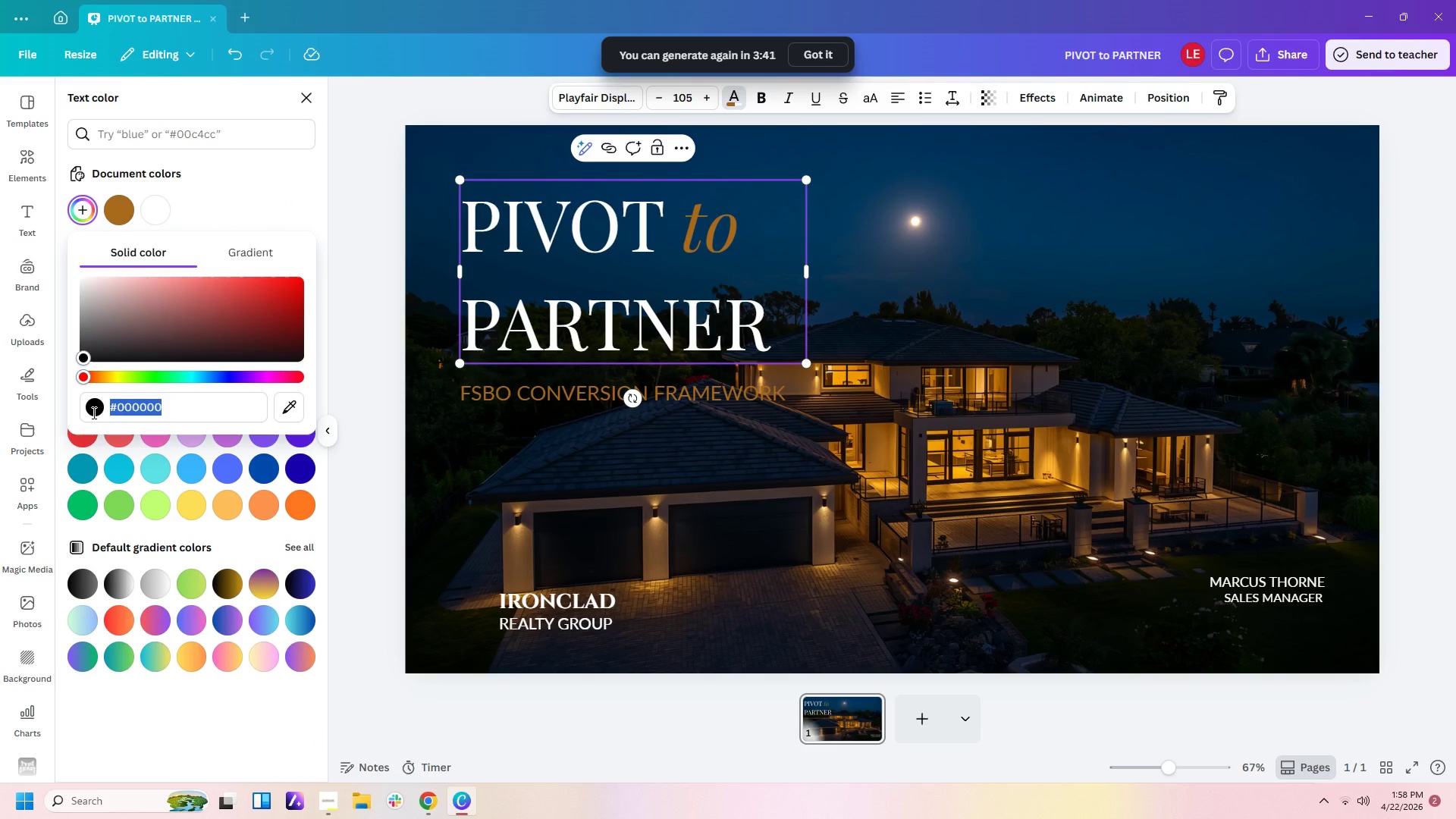 
type(c8a96a)
 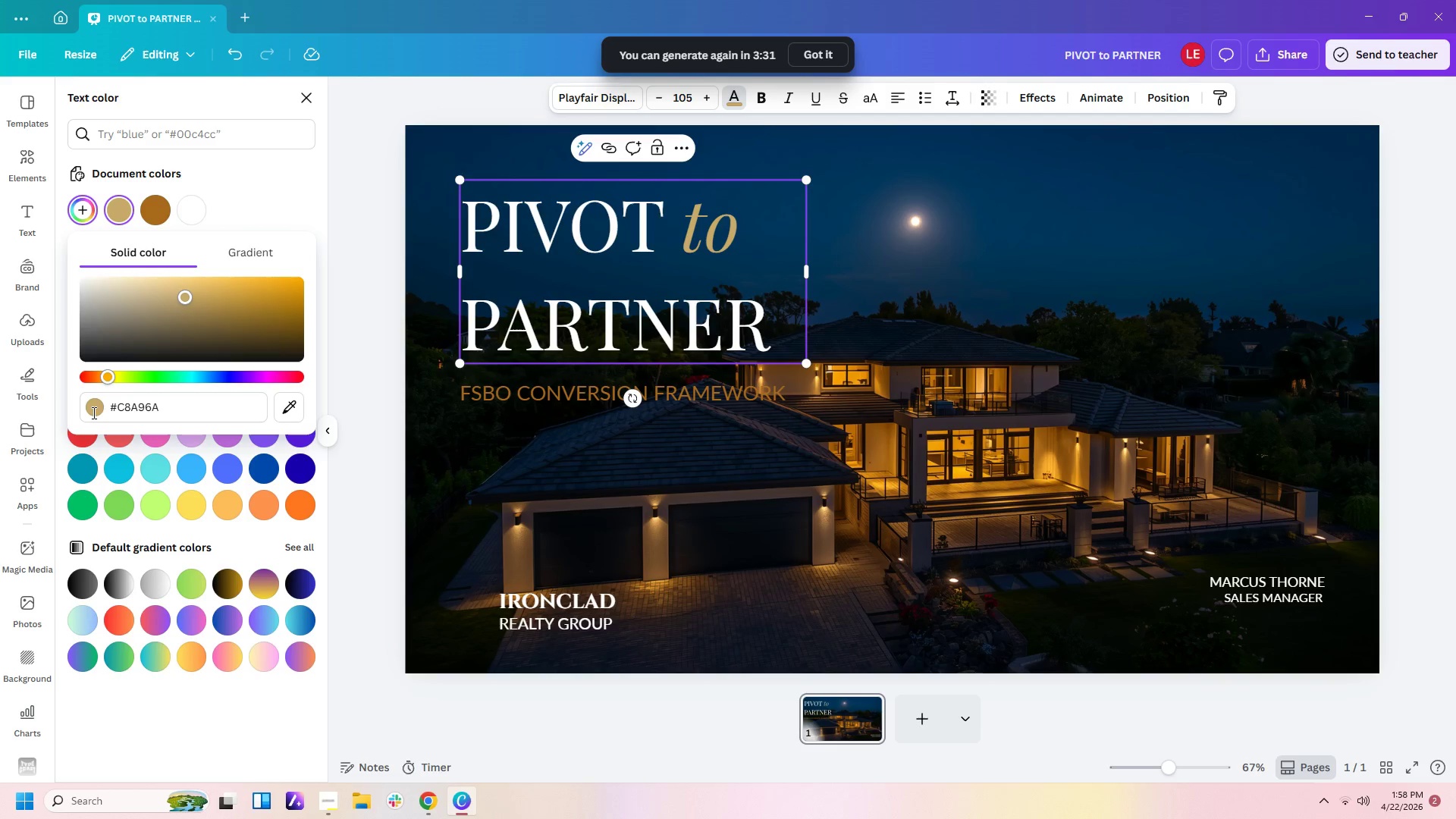 
key(Enter)
 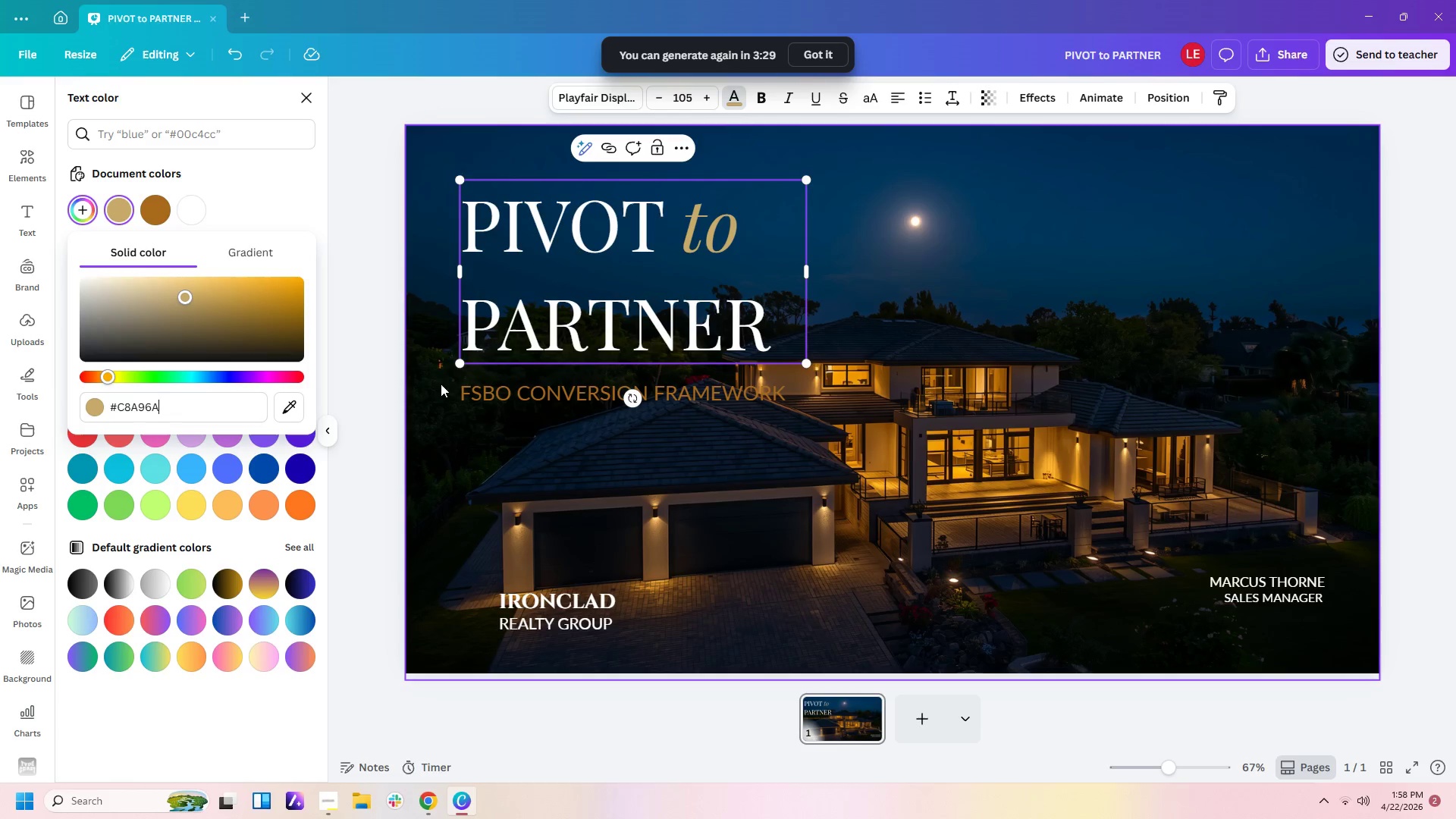 
left_click([507, 400])
 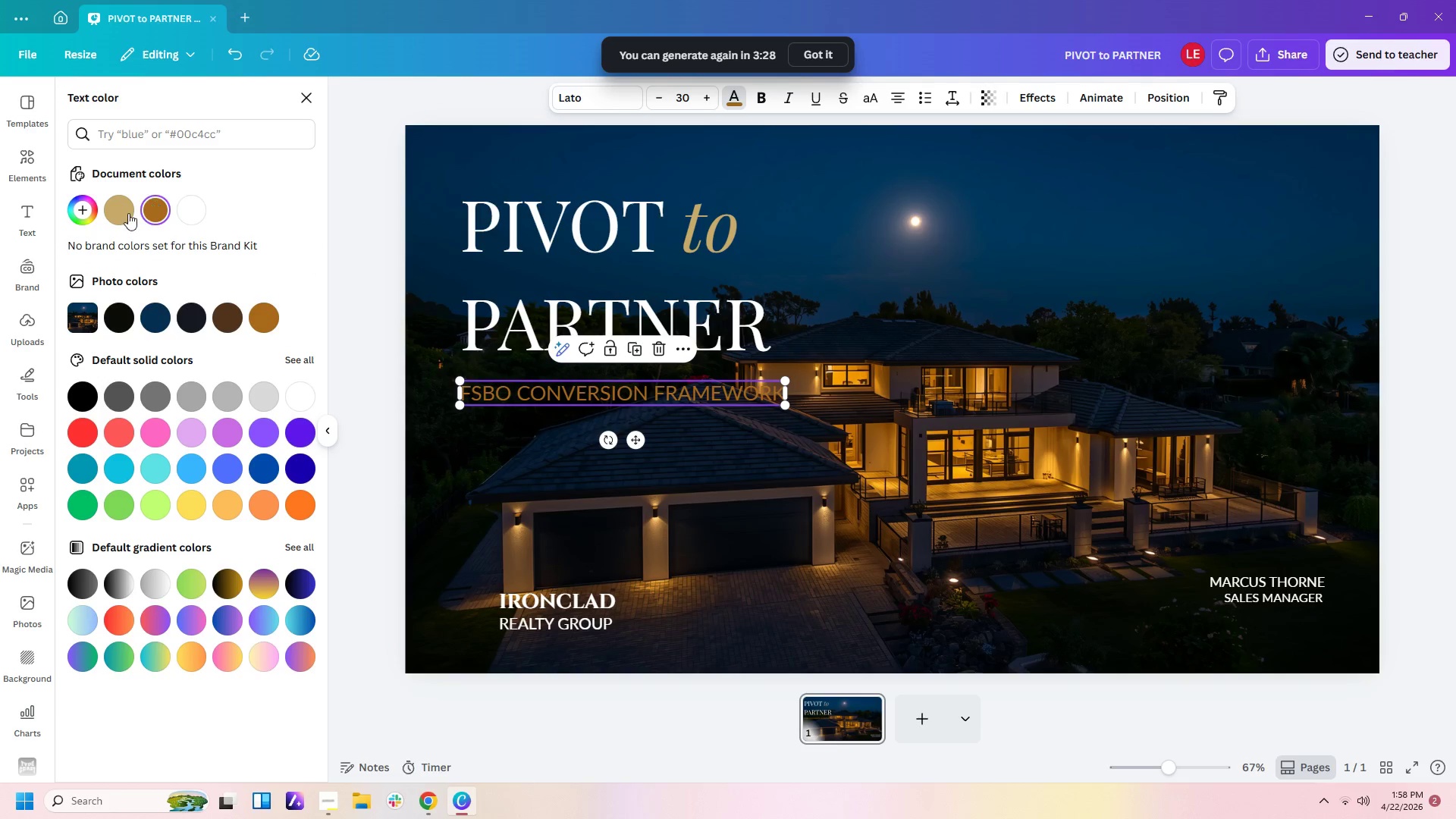 
left_click([124, 209])
 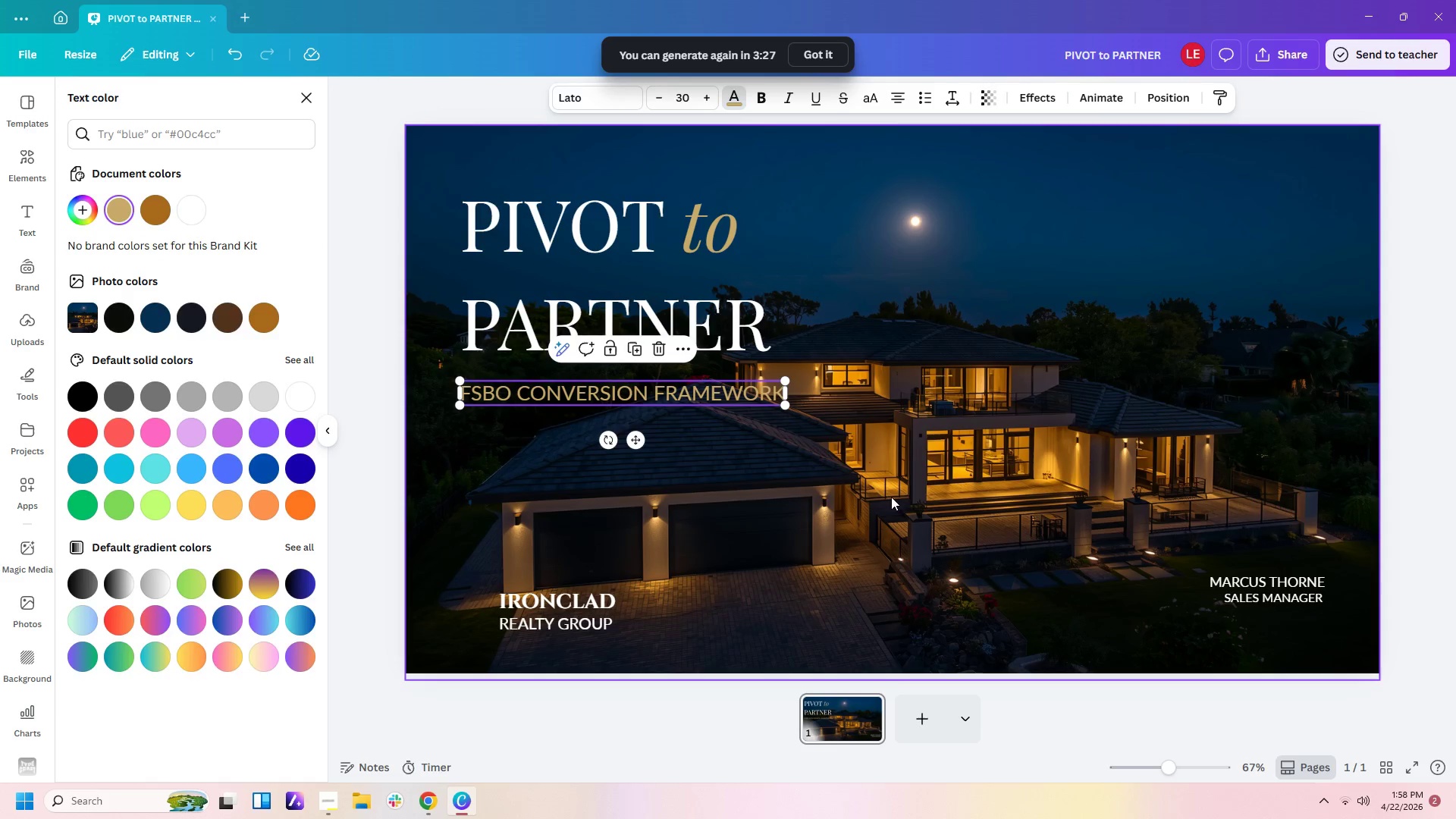 
left_click([907, 496])
 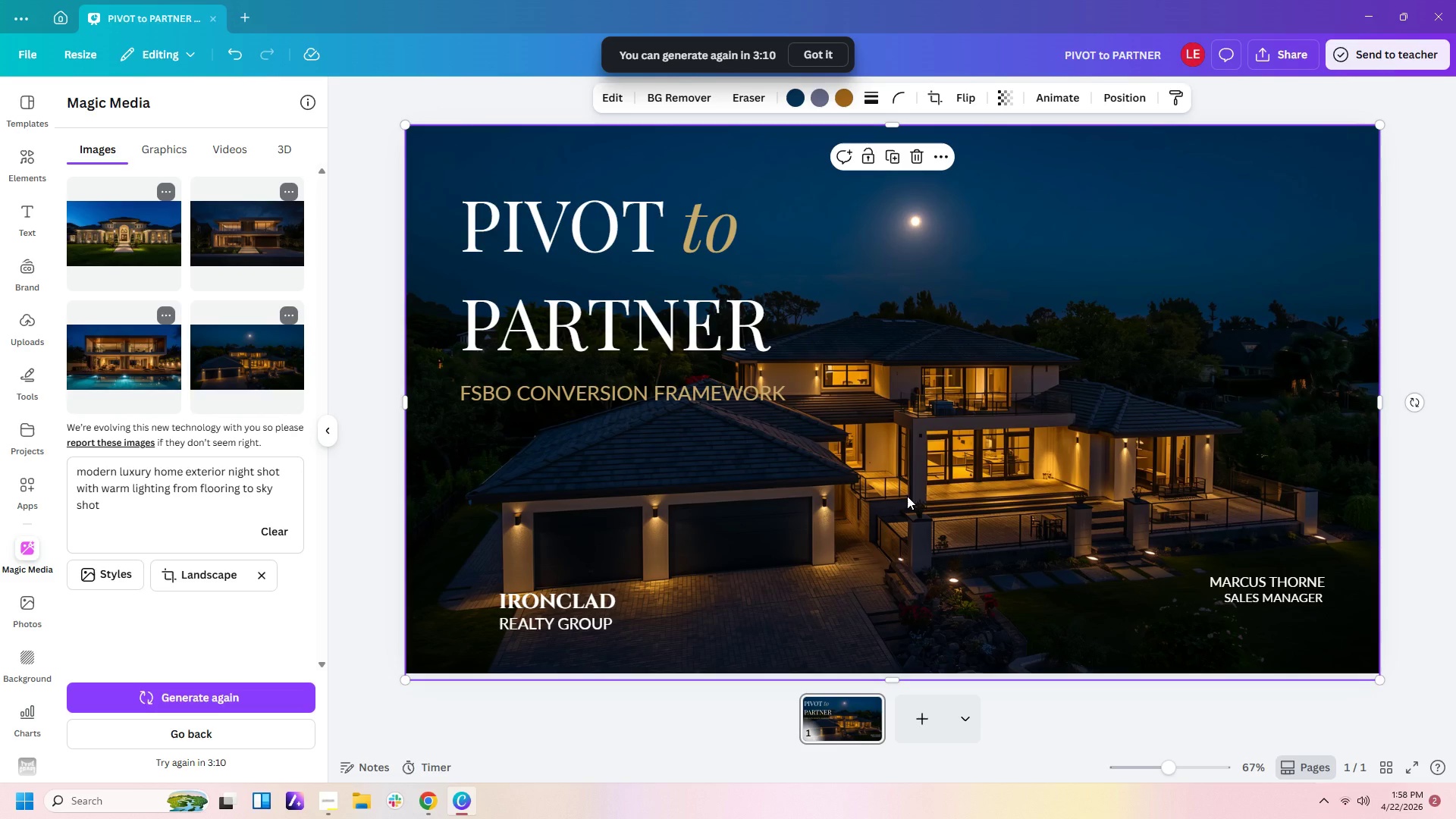 
wait(21.39)
 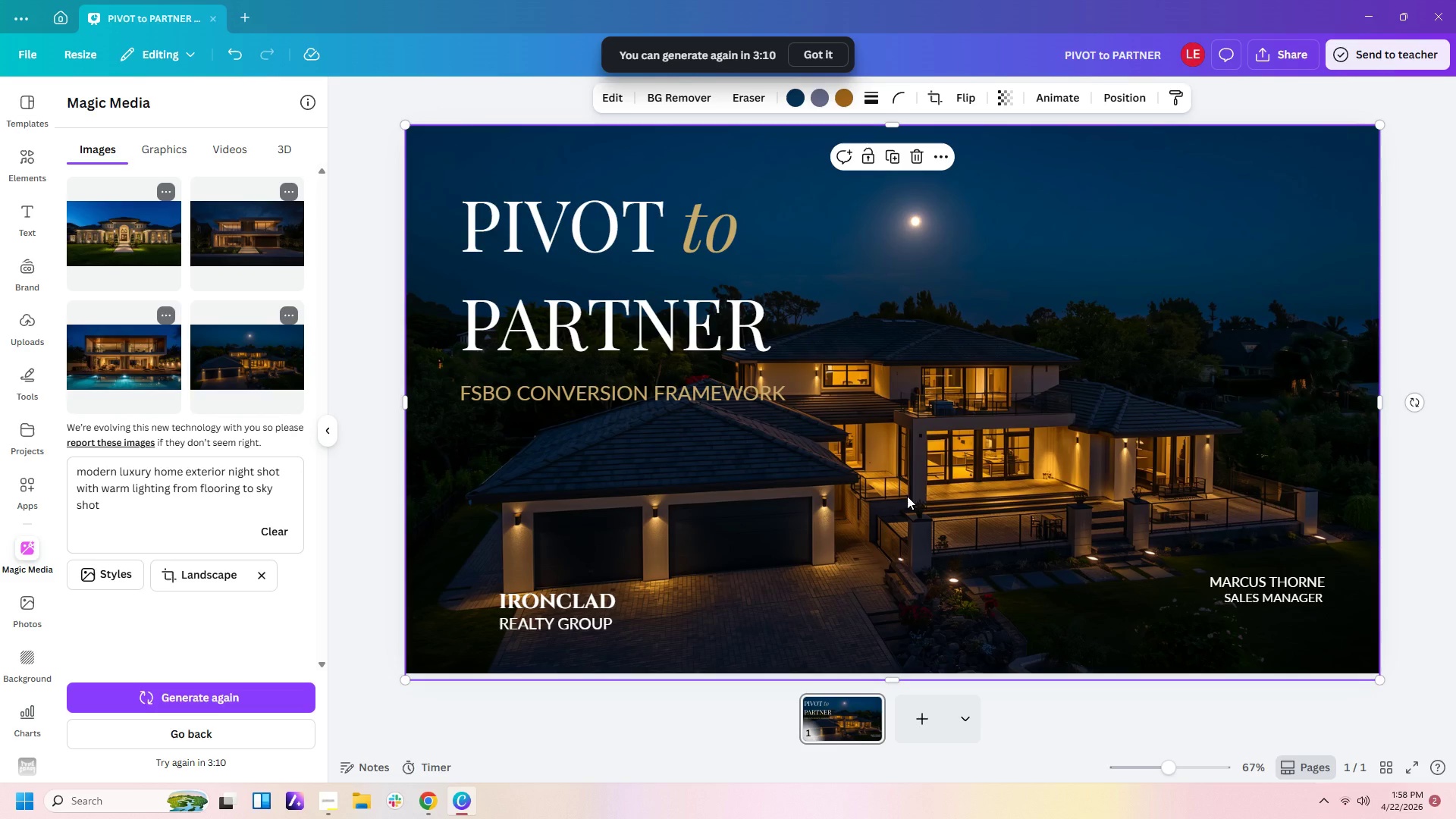 
left_click([36, 155])
 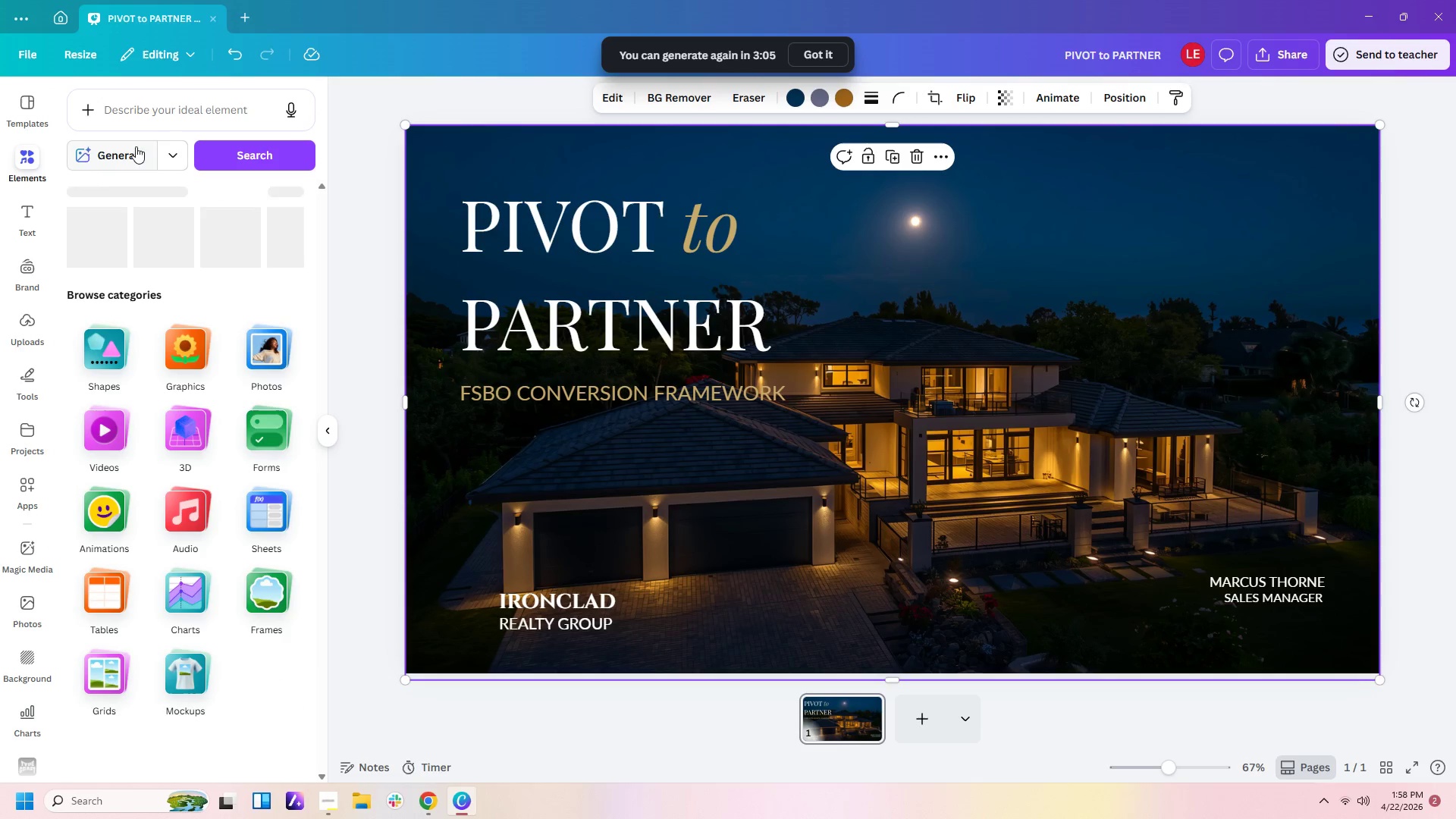 
left_click([180, 96])
 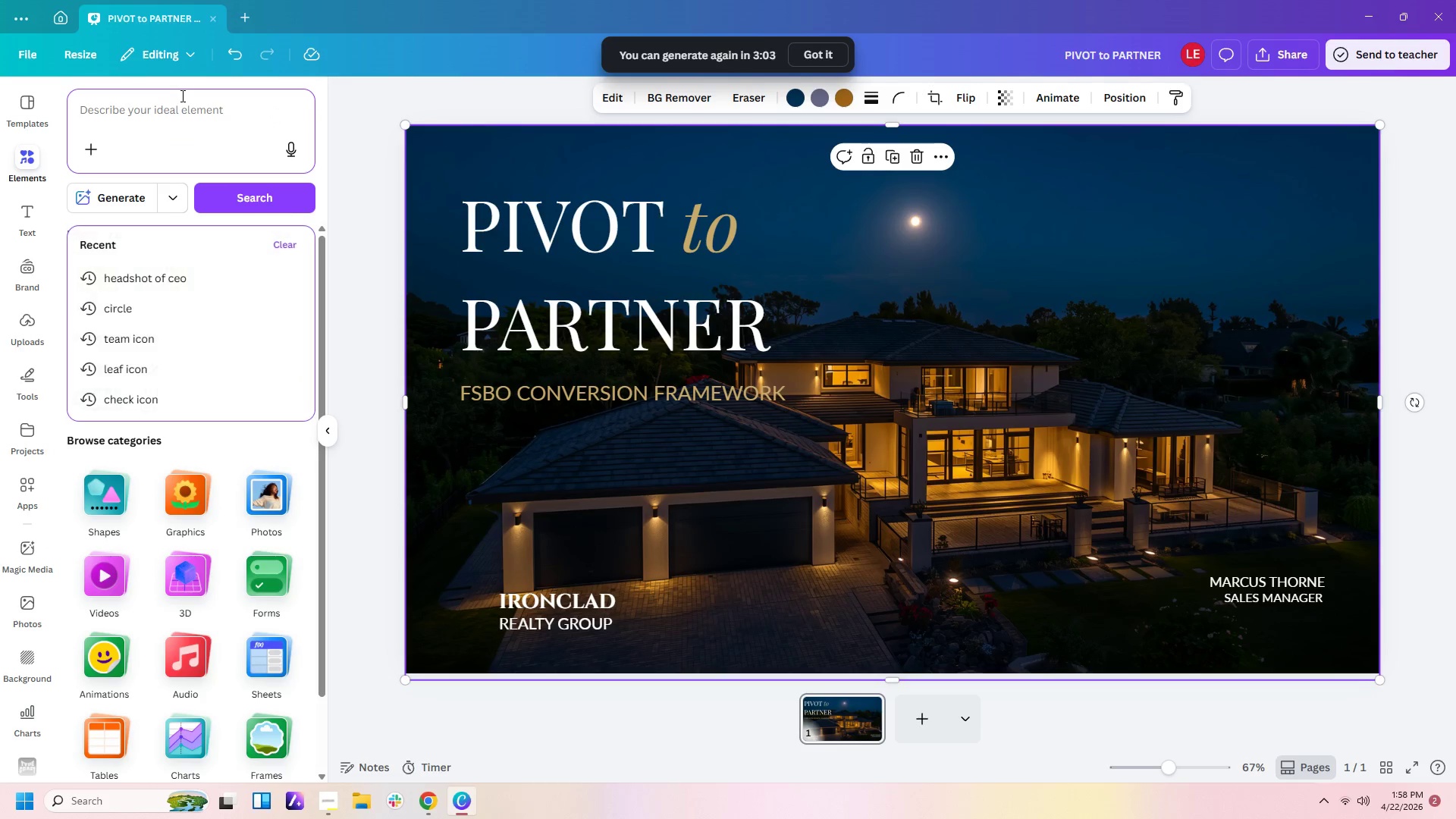 
type(black transparent gradient overlay)
 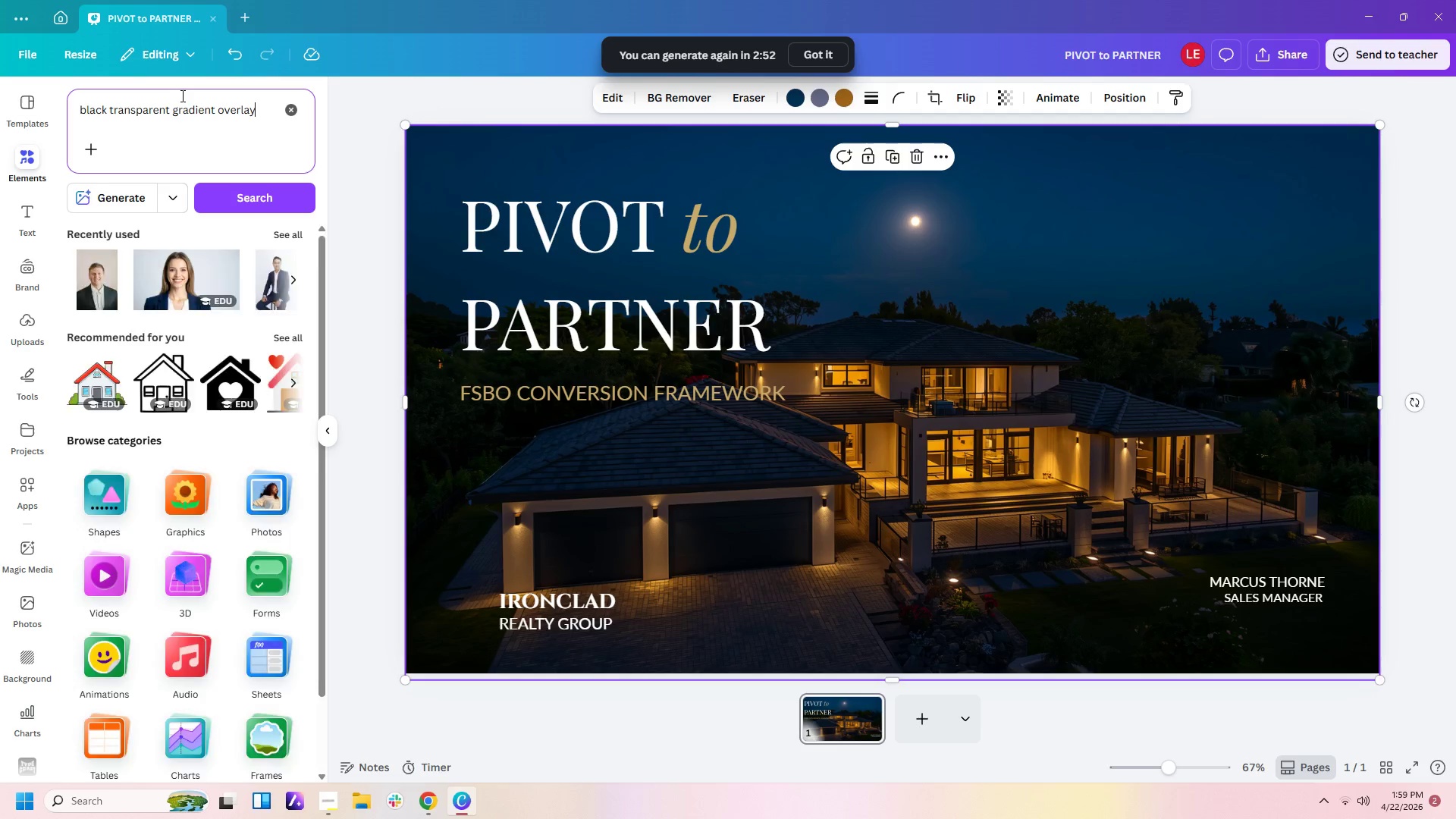 
key(Enter)
 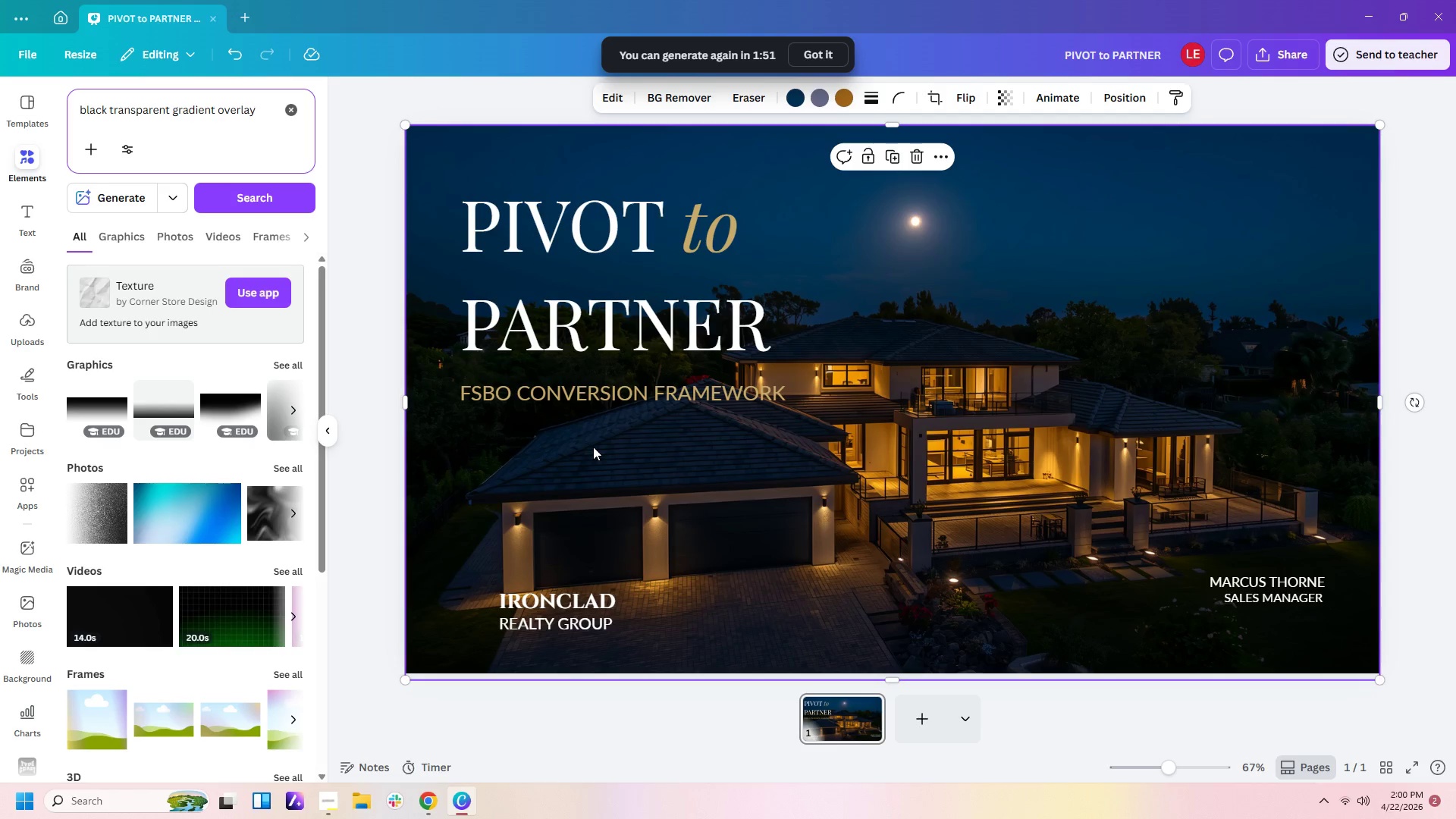 
wait(65.67)
 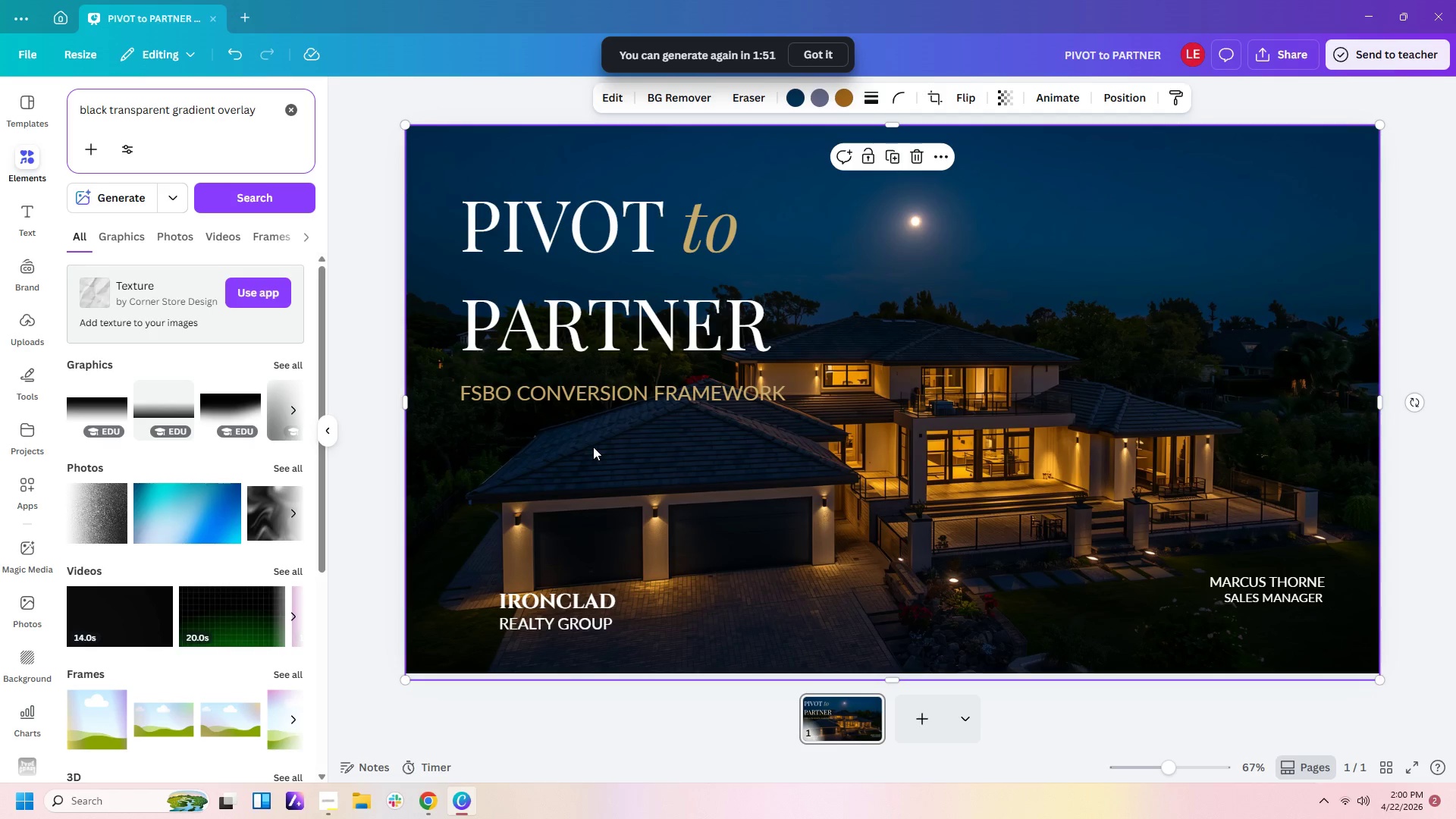 
mouse_move([106, 406])
 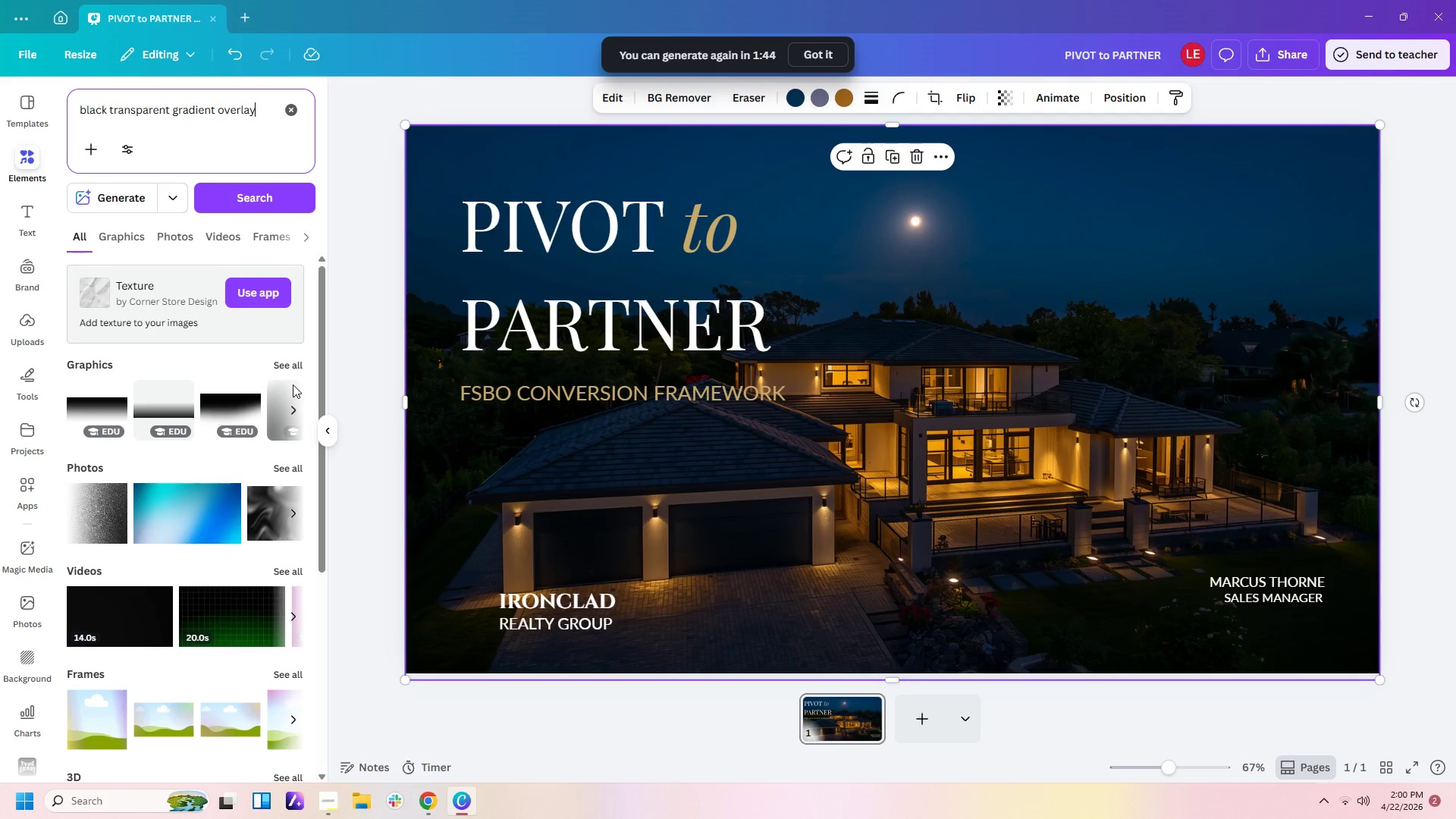 
left_click([284, 397])
 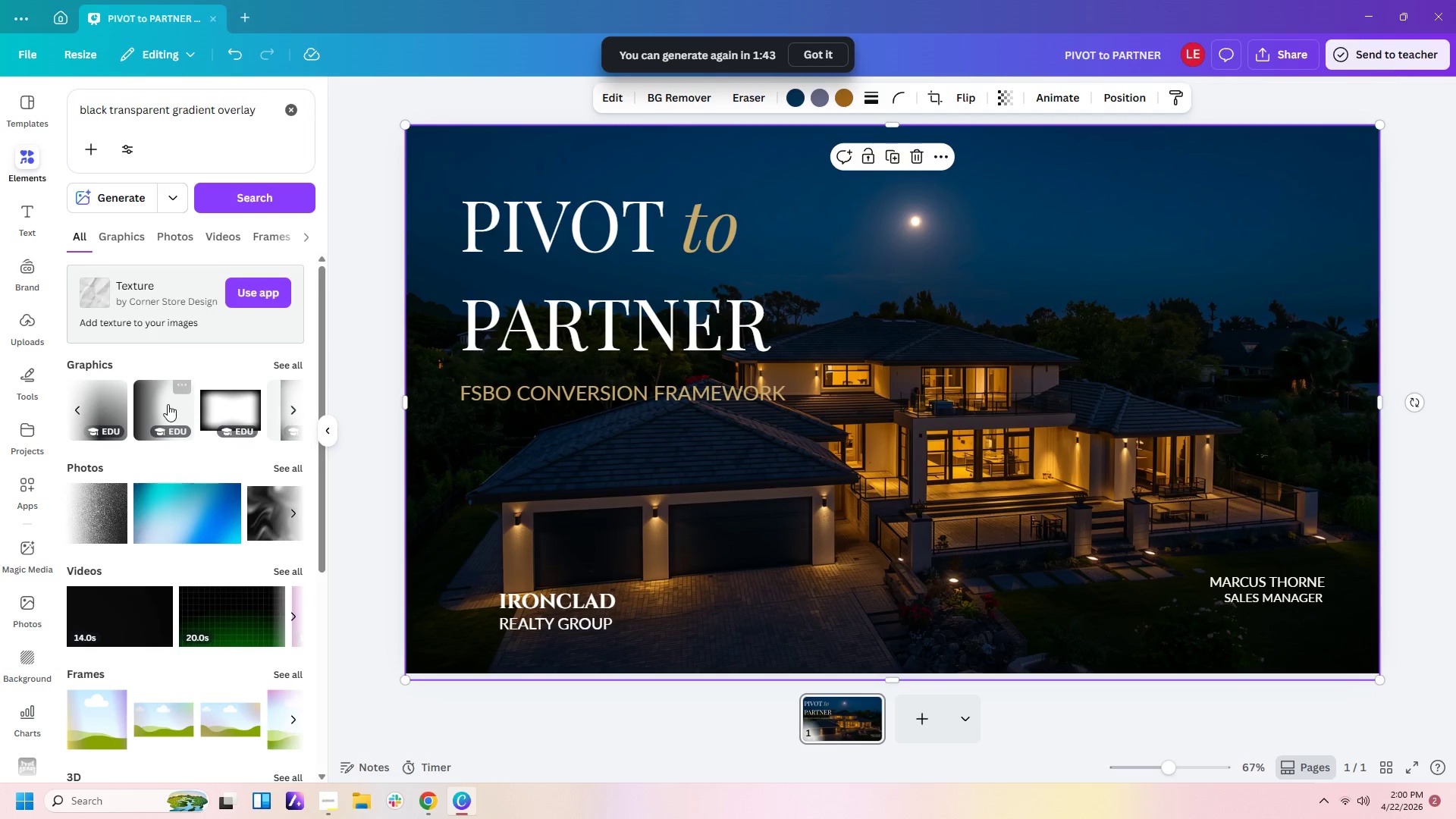 
left_click([168, 404])
 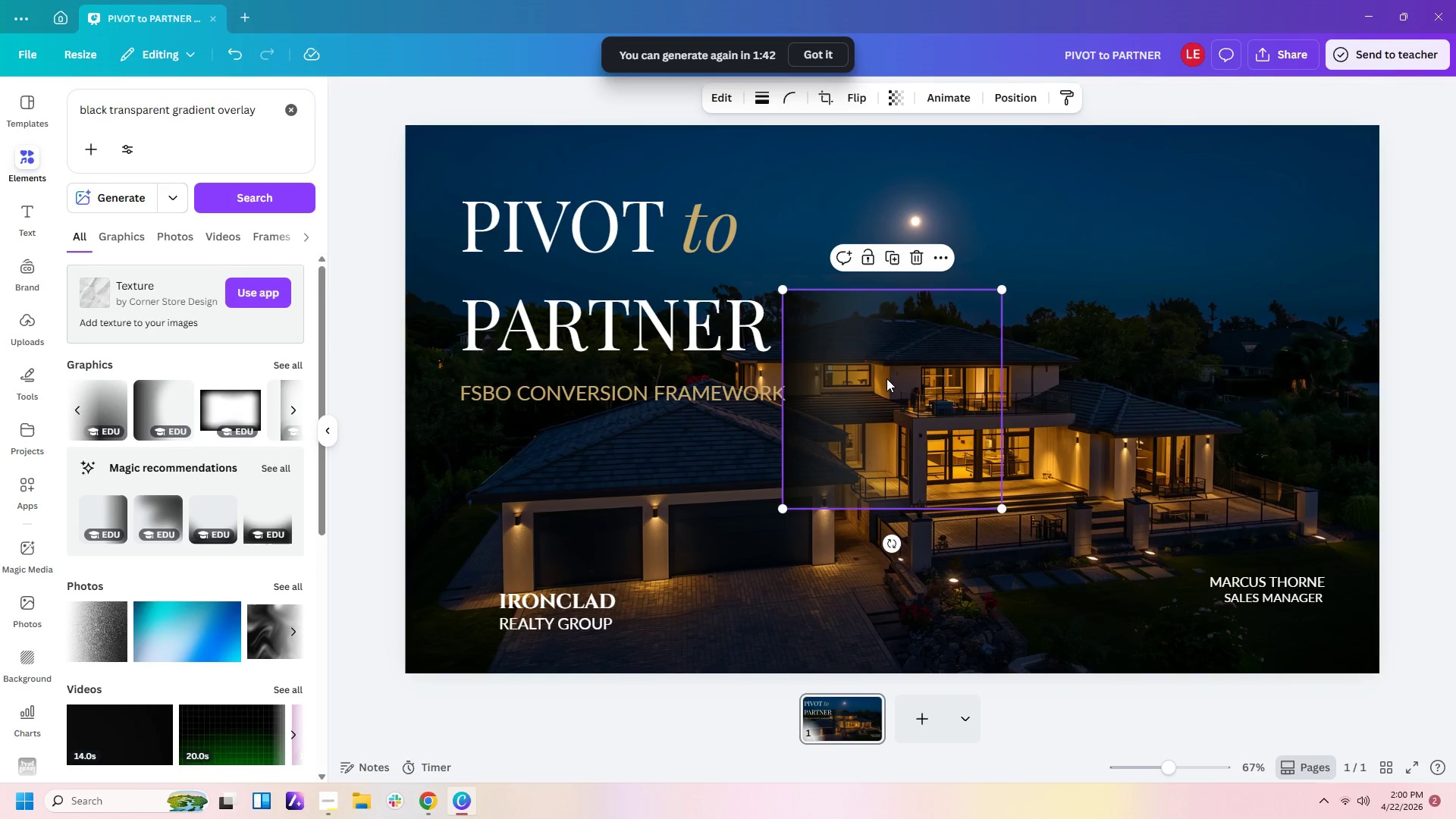 
left_click_drag(start_coordinate=[891, 379], to_coordinate=[516, 214])
 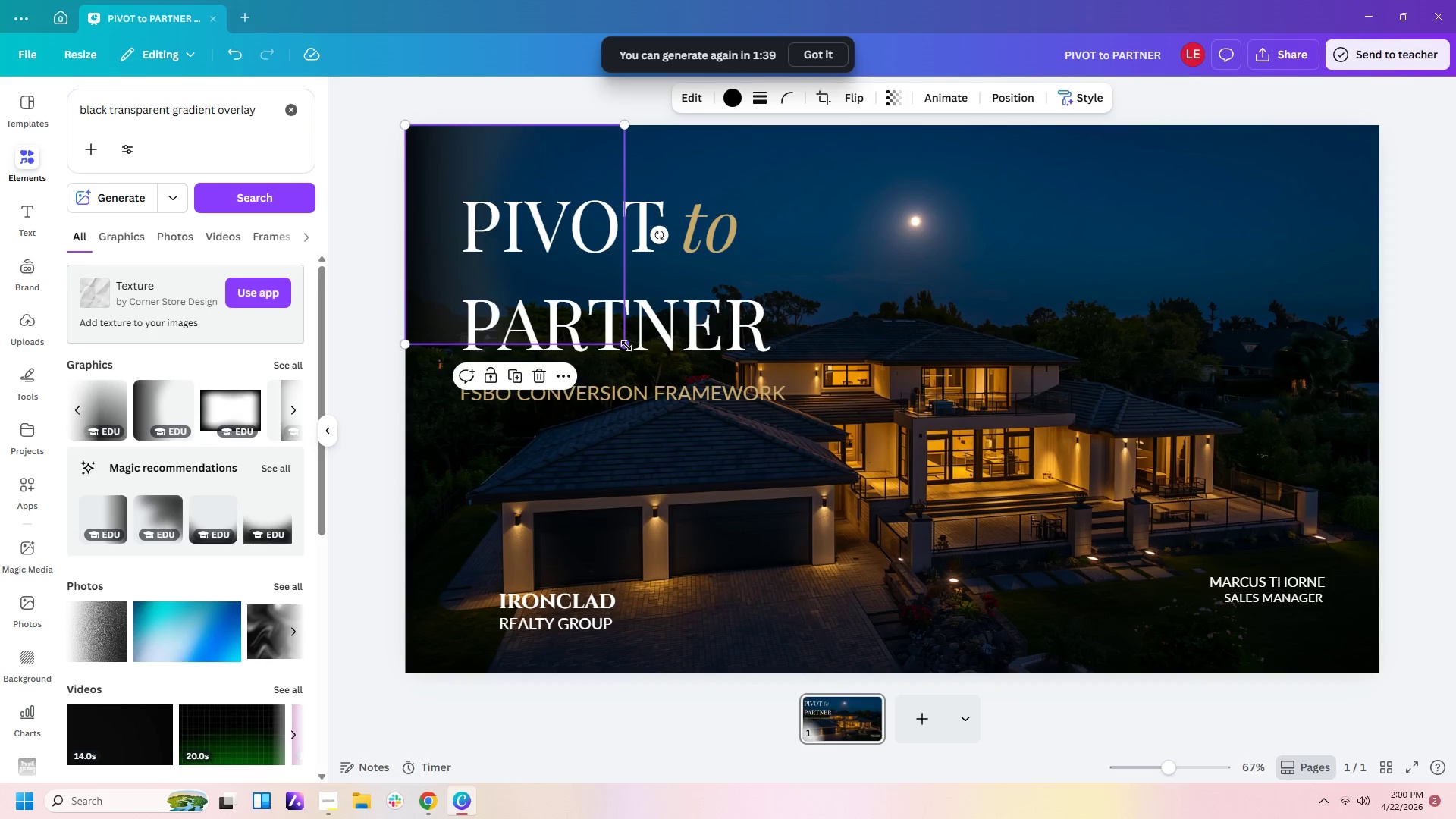 
left_click_drag(start_coordinate=[623, 345], to_coordinate=[1029, 595])
 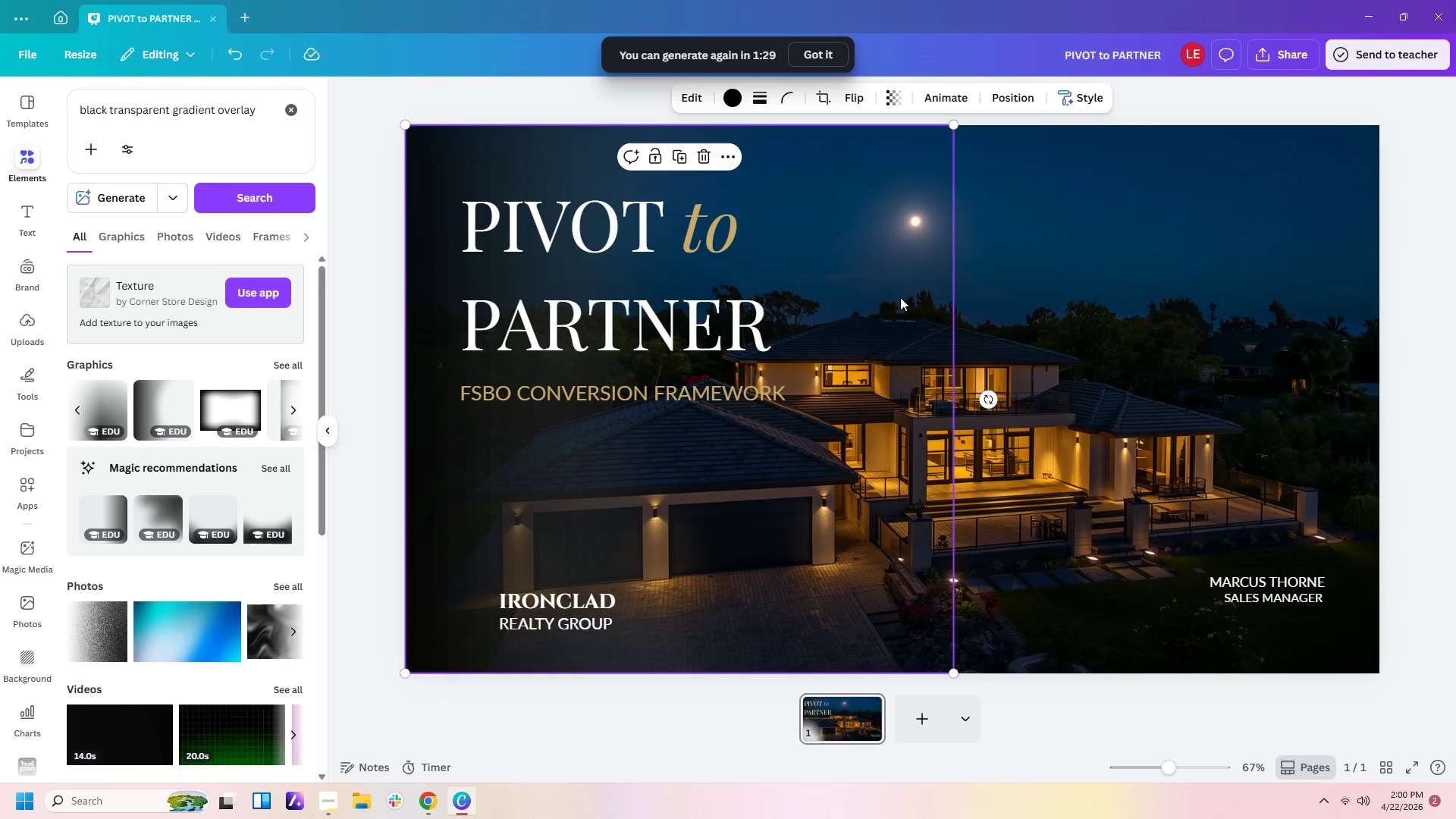 
wait(5.52)
 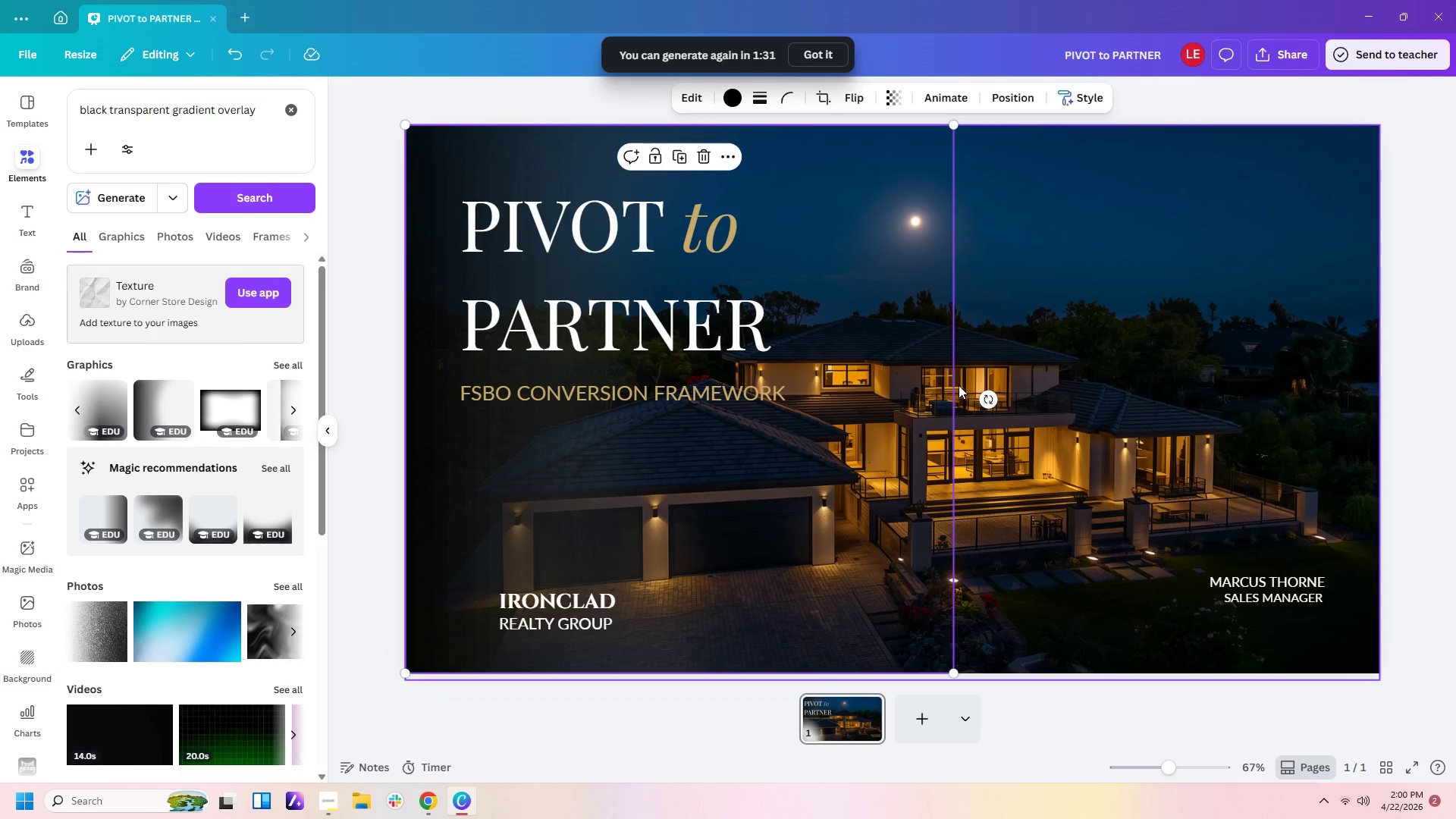 
scroll: coordinate [253, 541], scroll_direction: down, amount: 2.0
 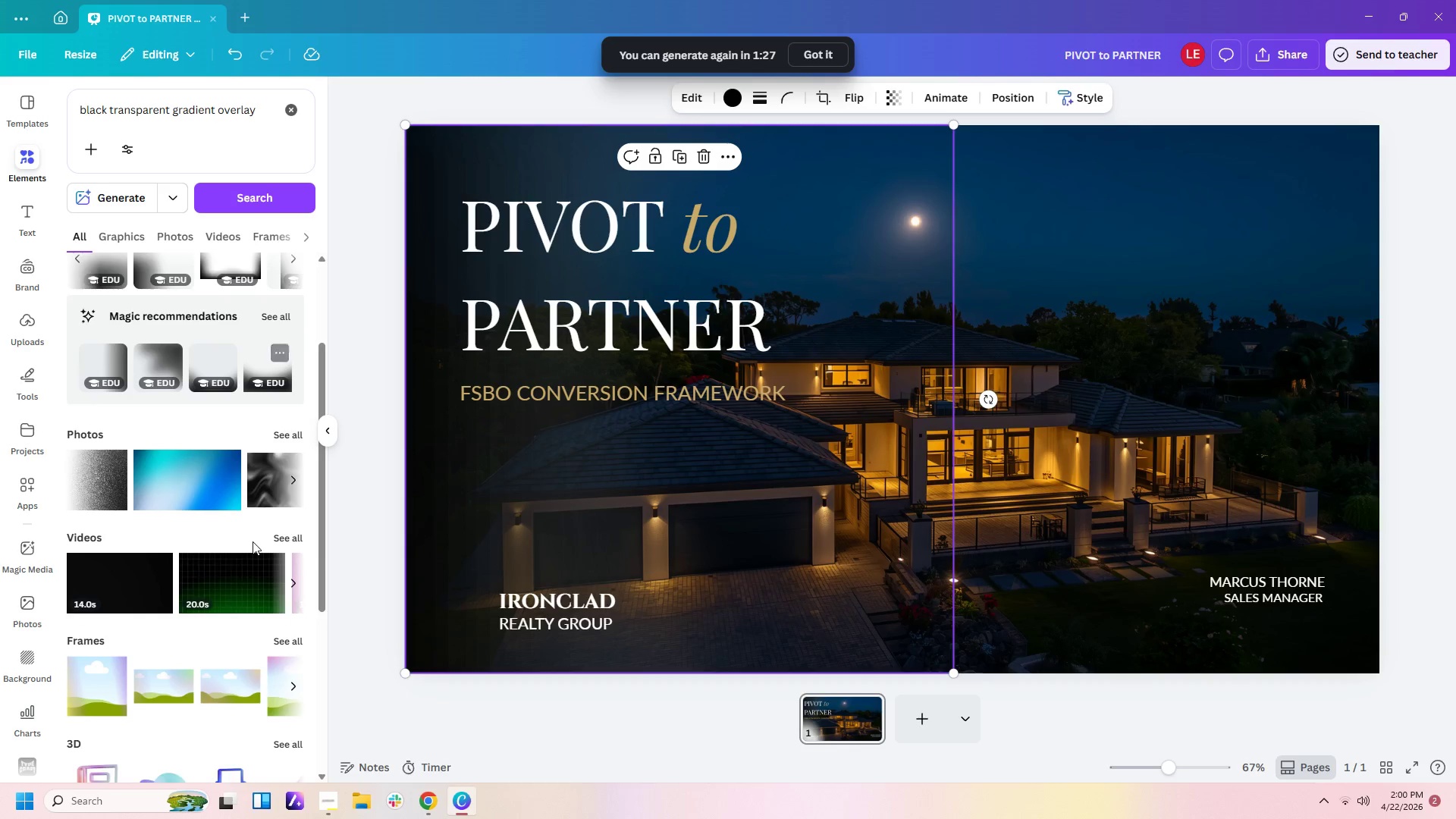 
scroll: coordinate [253, 541], scroll_direction: up, amount: 1.0
 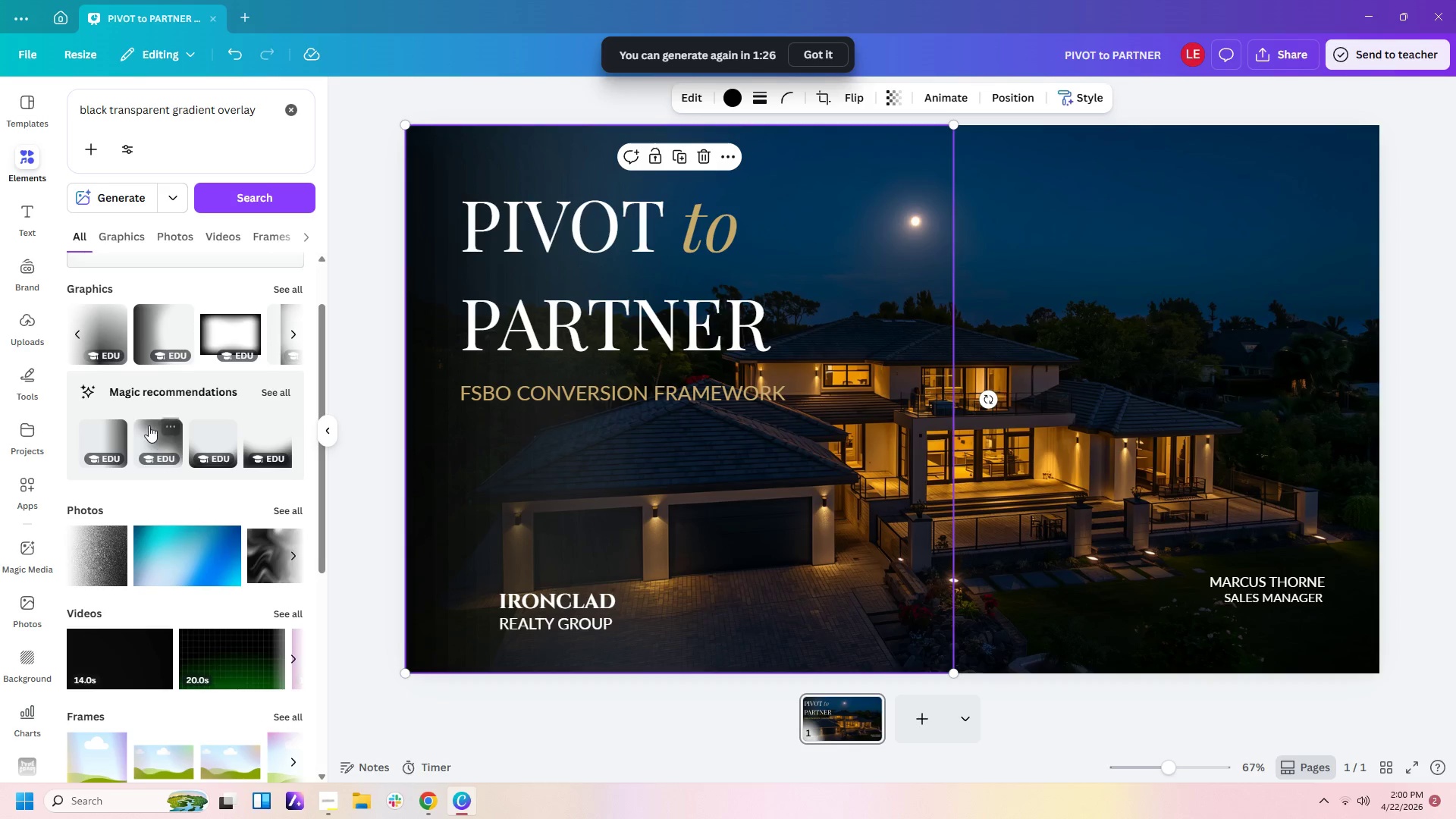 
left_click([149, 425])
 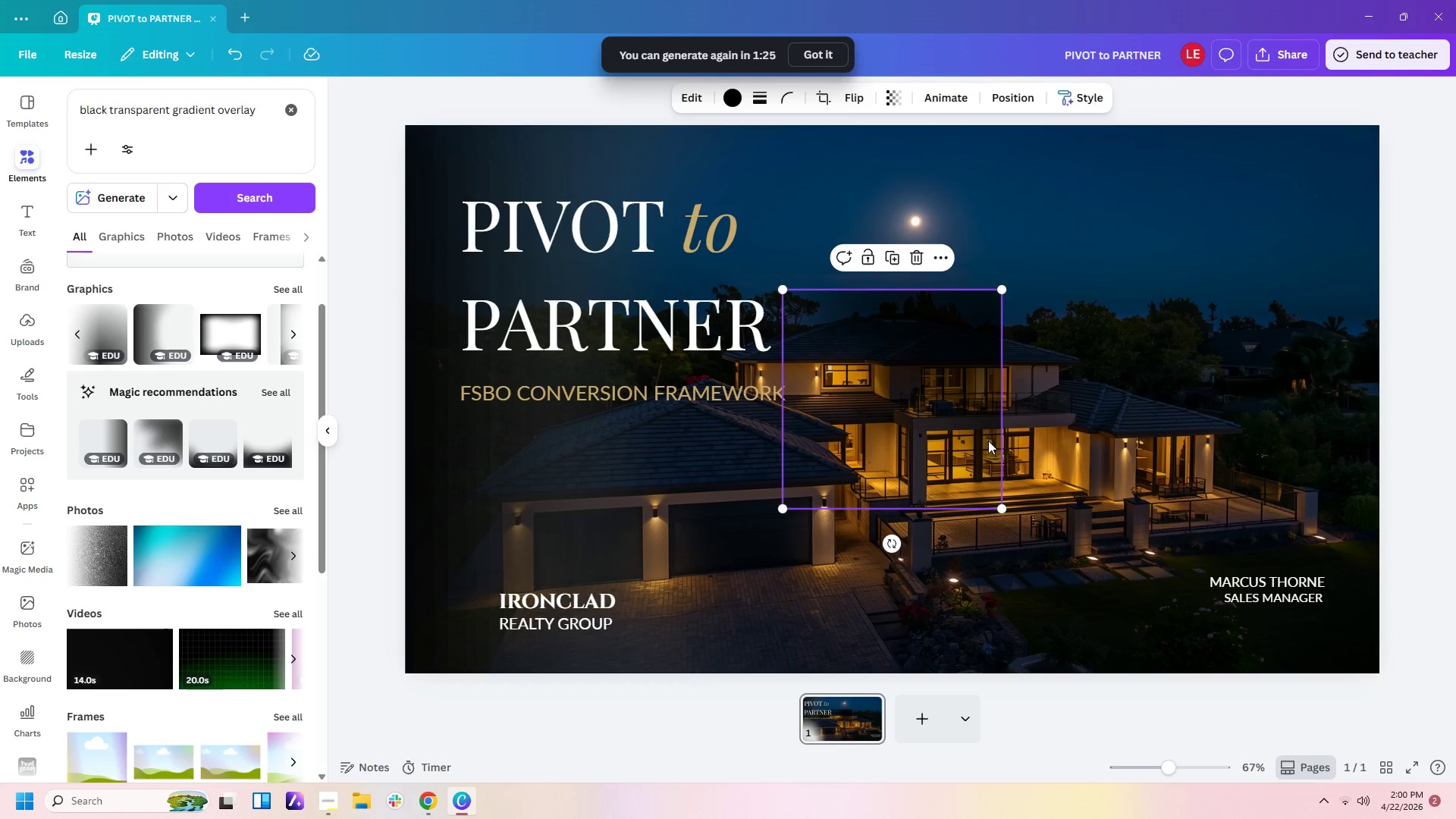 
left_click_drag(start_coordinate=[971, 436], to_coordinate=[814, 293])
 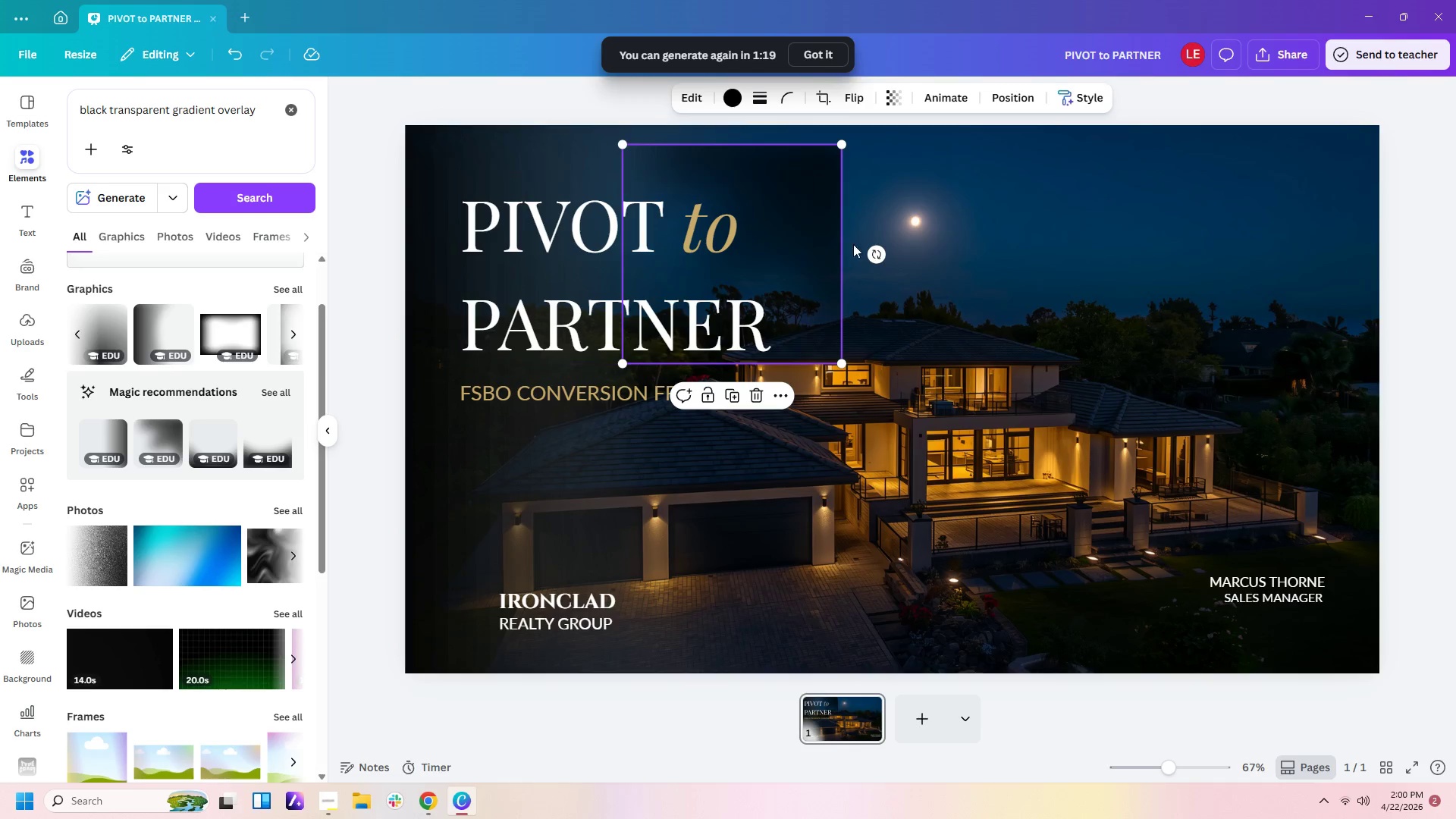 
left_click_drag(start_coordinate=[877, 248], to_coordinate=[726, 95])
 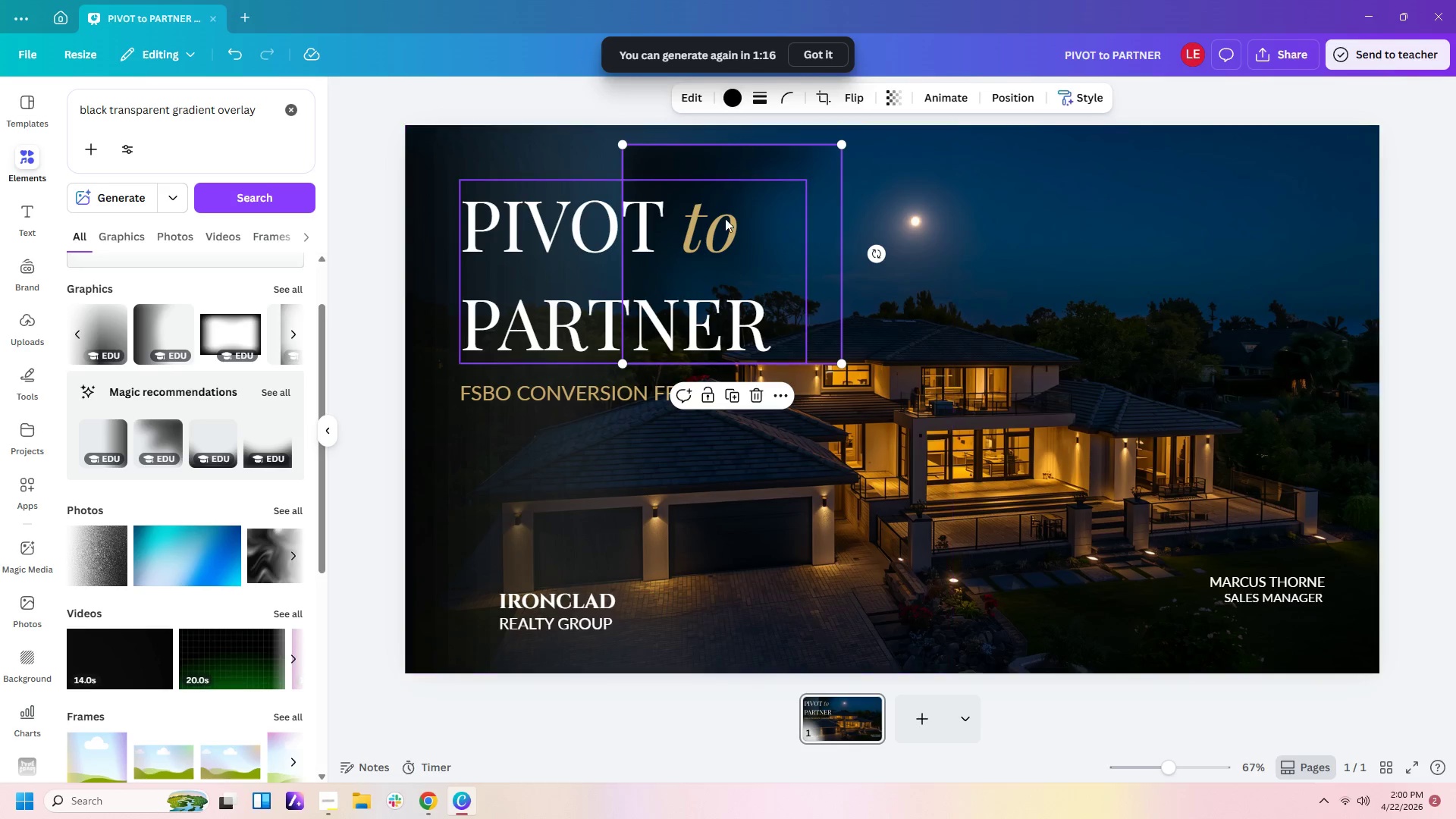 
left_click_drag(start_coordinate=[725, 218], to_coordinate=[508, 202])
 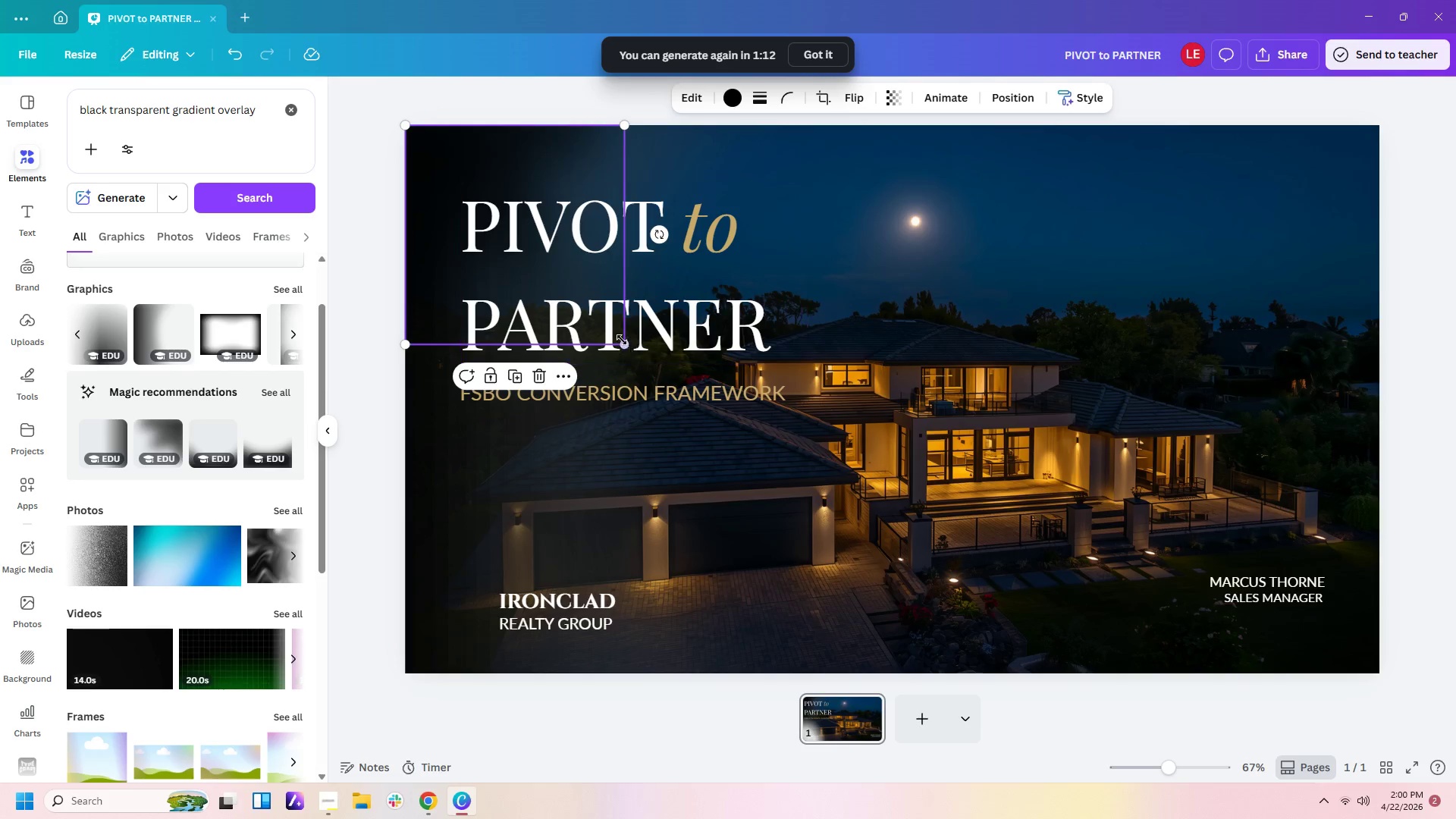 
left_click_drag(start_coordinate=[620, 339], to_coordinate=[1006, 622])
 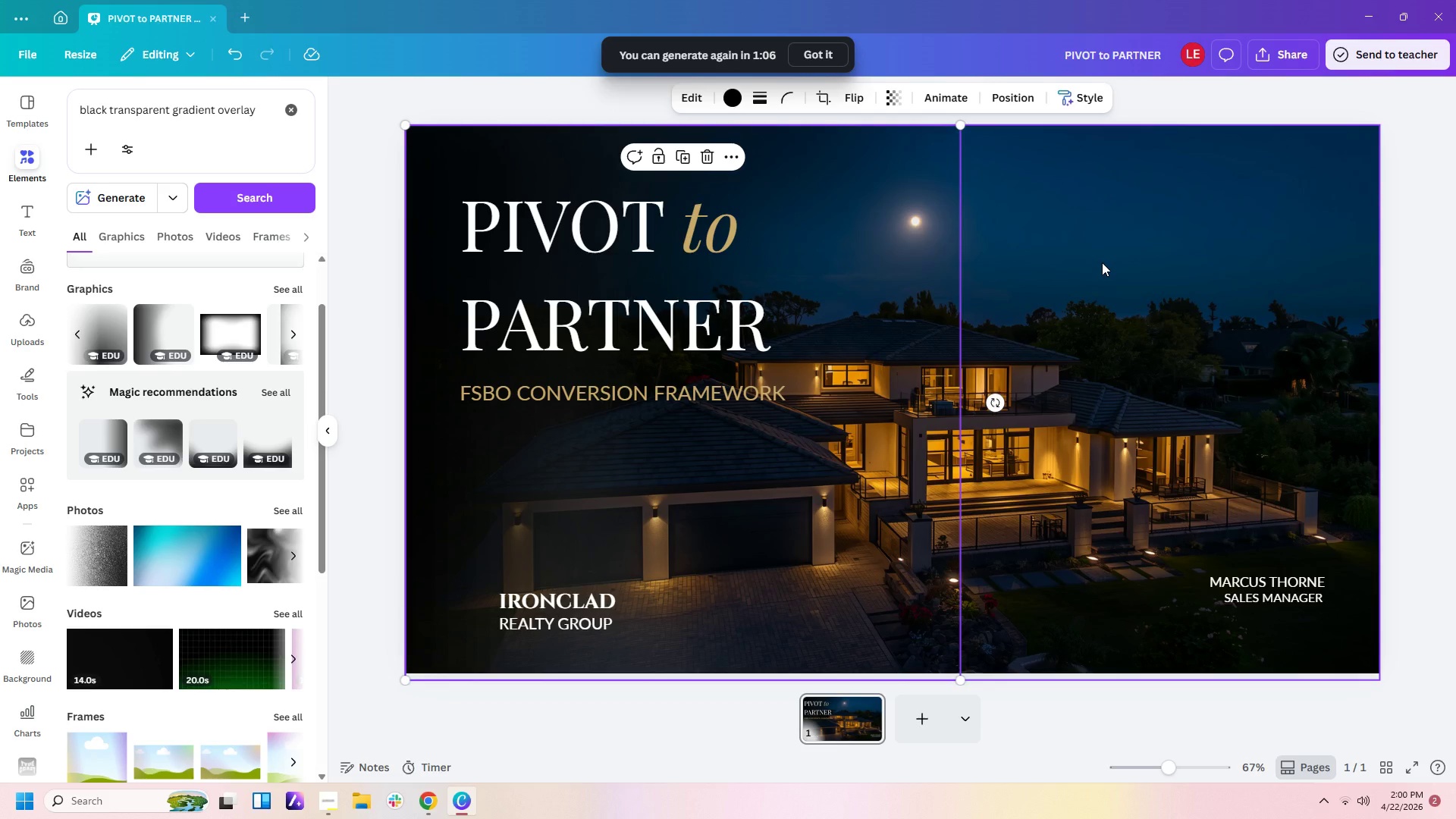 
left_click([1102, 262])
 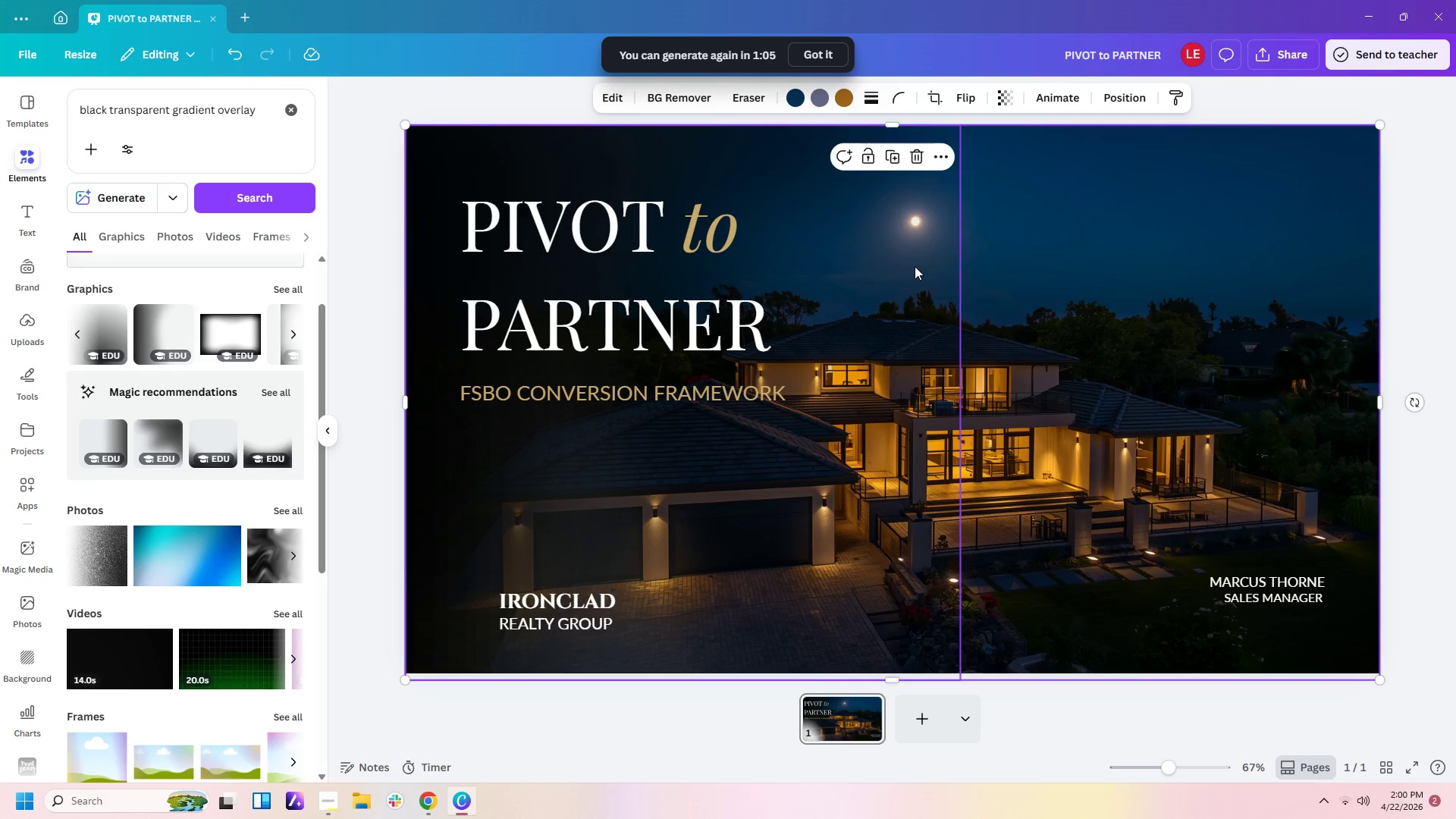 
left_click([900, 274])
 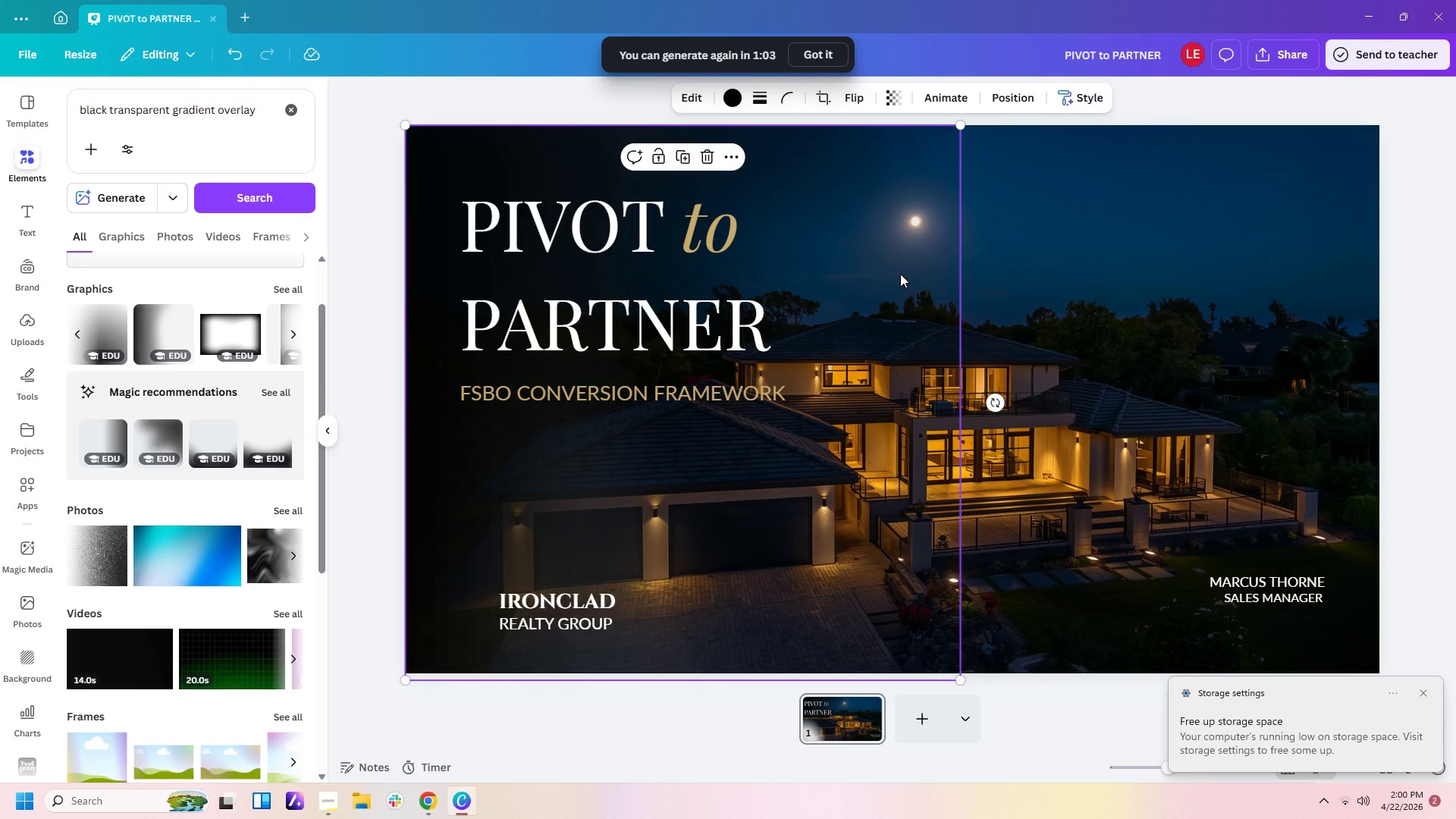 
key(Control+C)
 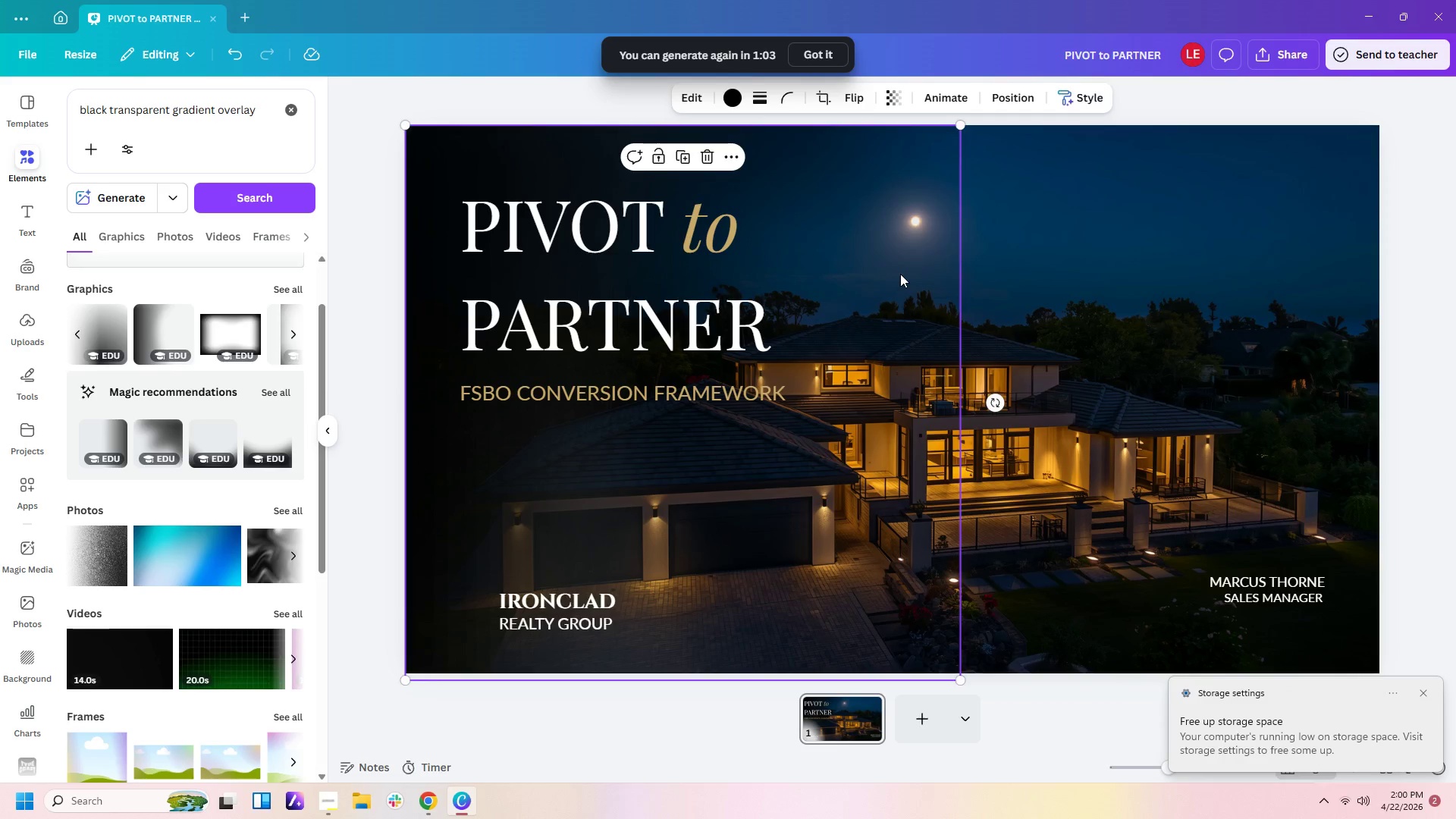 
key(Control+V)
 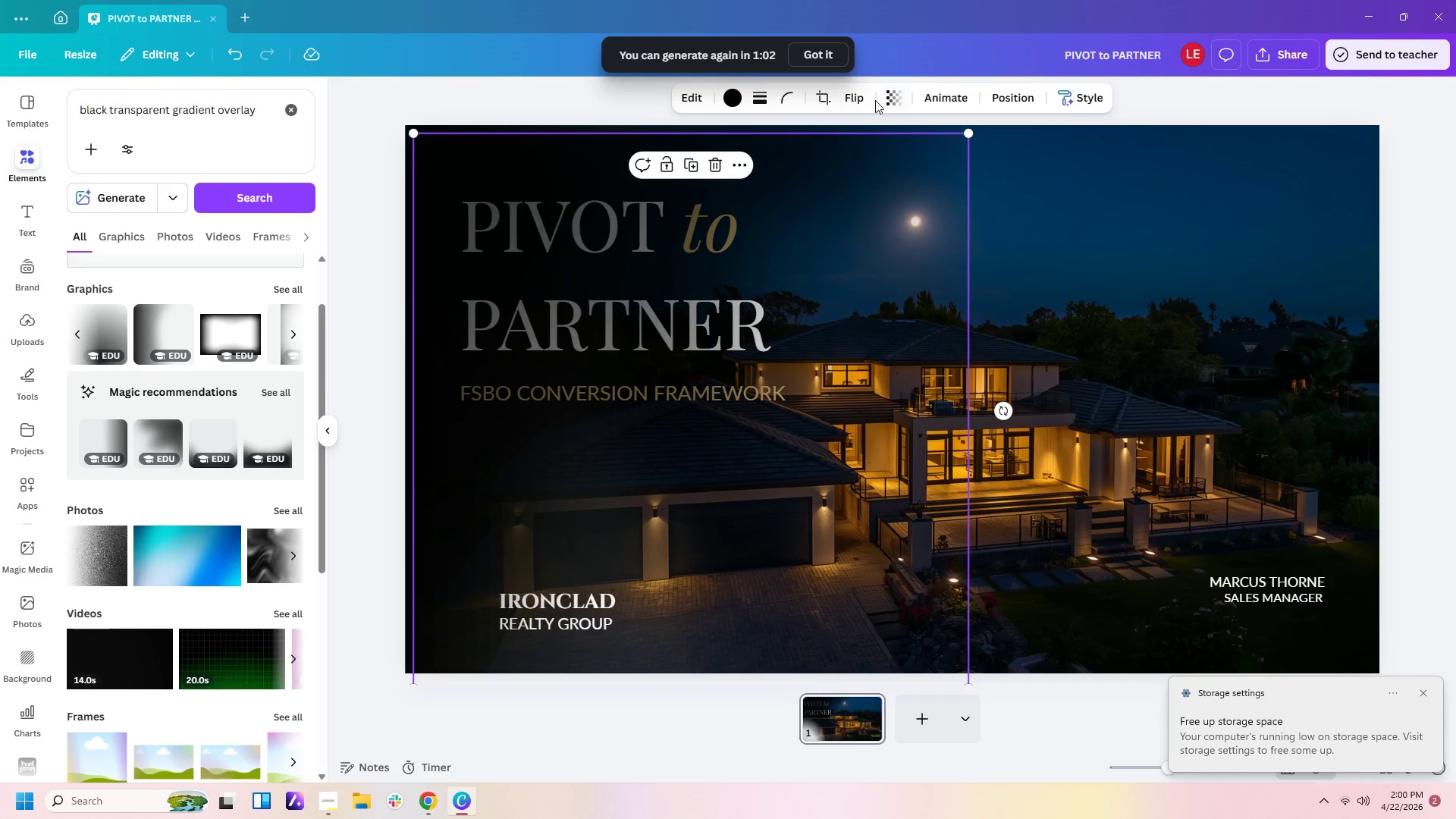 
left_click([864, 100])
 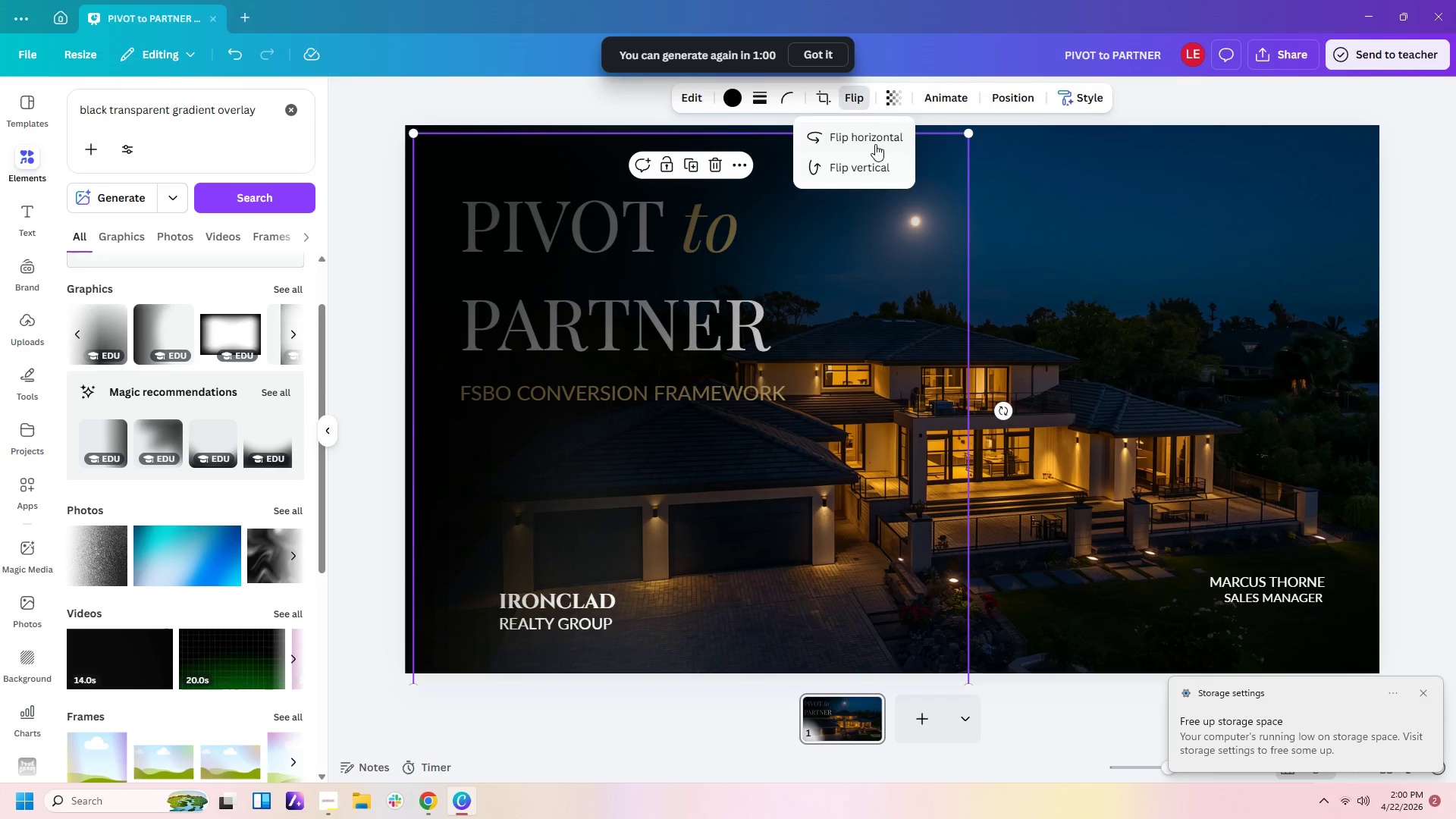 
left_click([877, 161])
 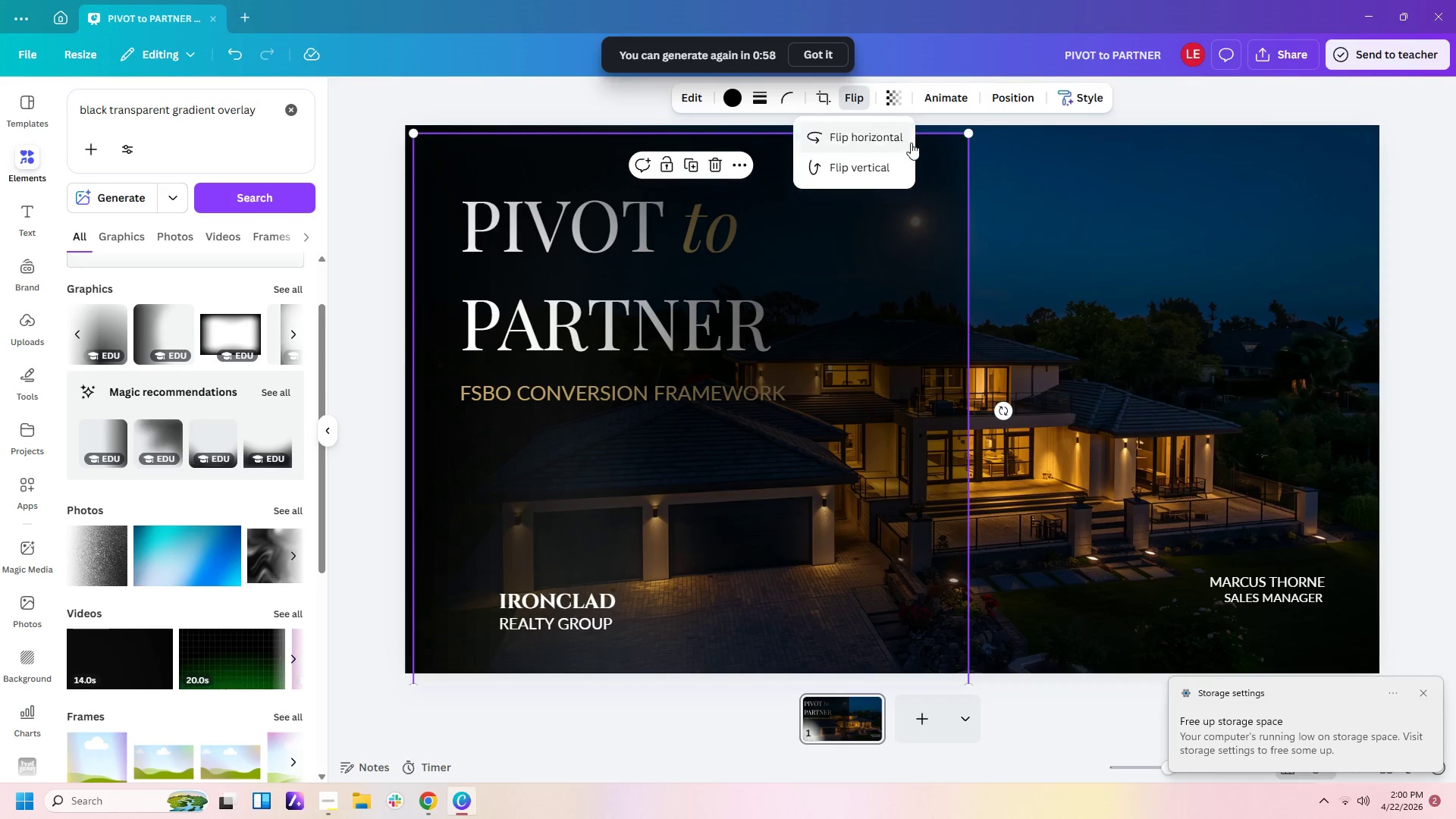 
left_click([890, 143])
 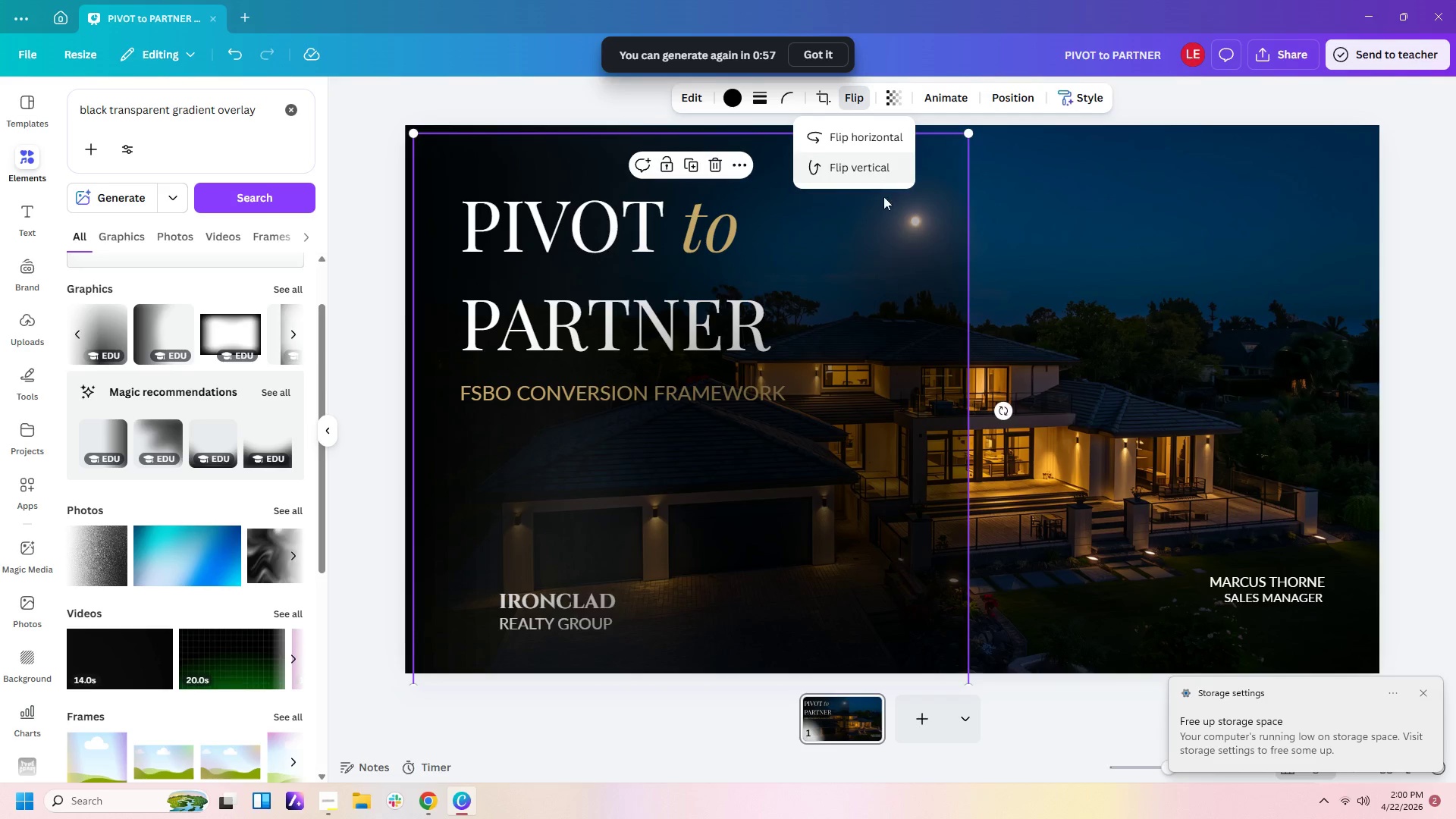 
left_click_drag(start_coordinate=[883, 269], to_coordinate=[876, 254])
 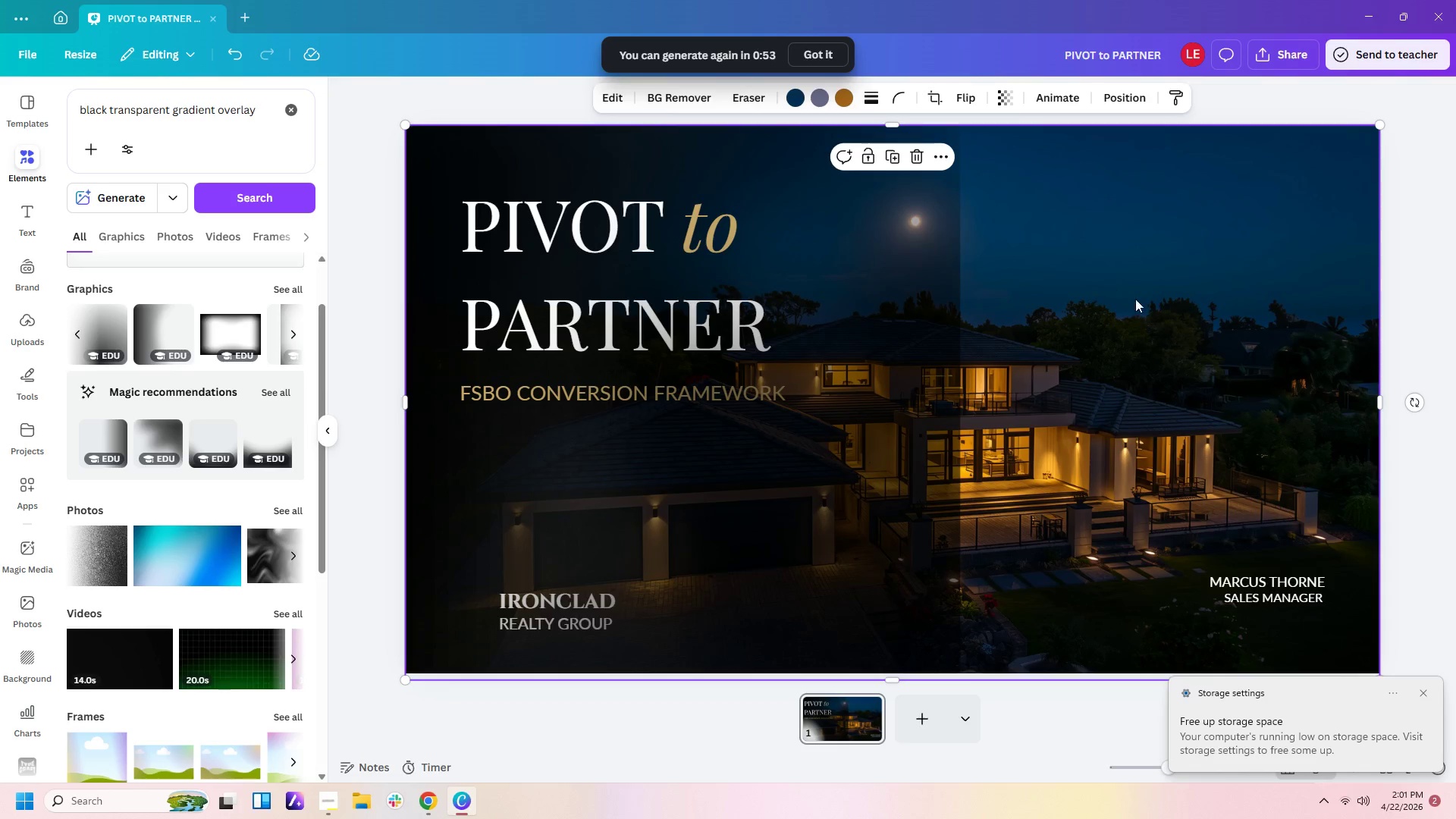 
double_click([1144, 306])
 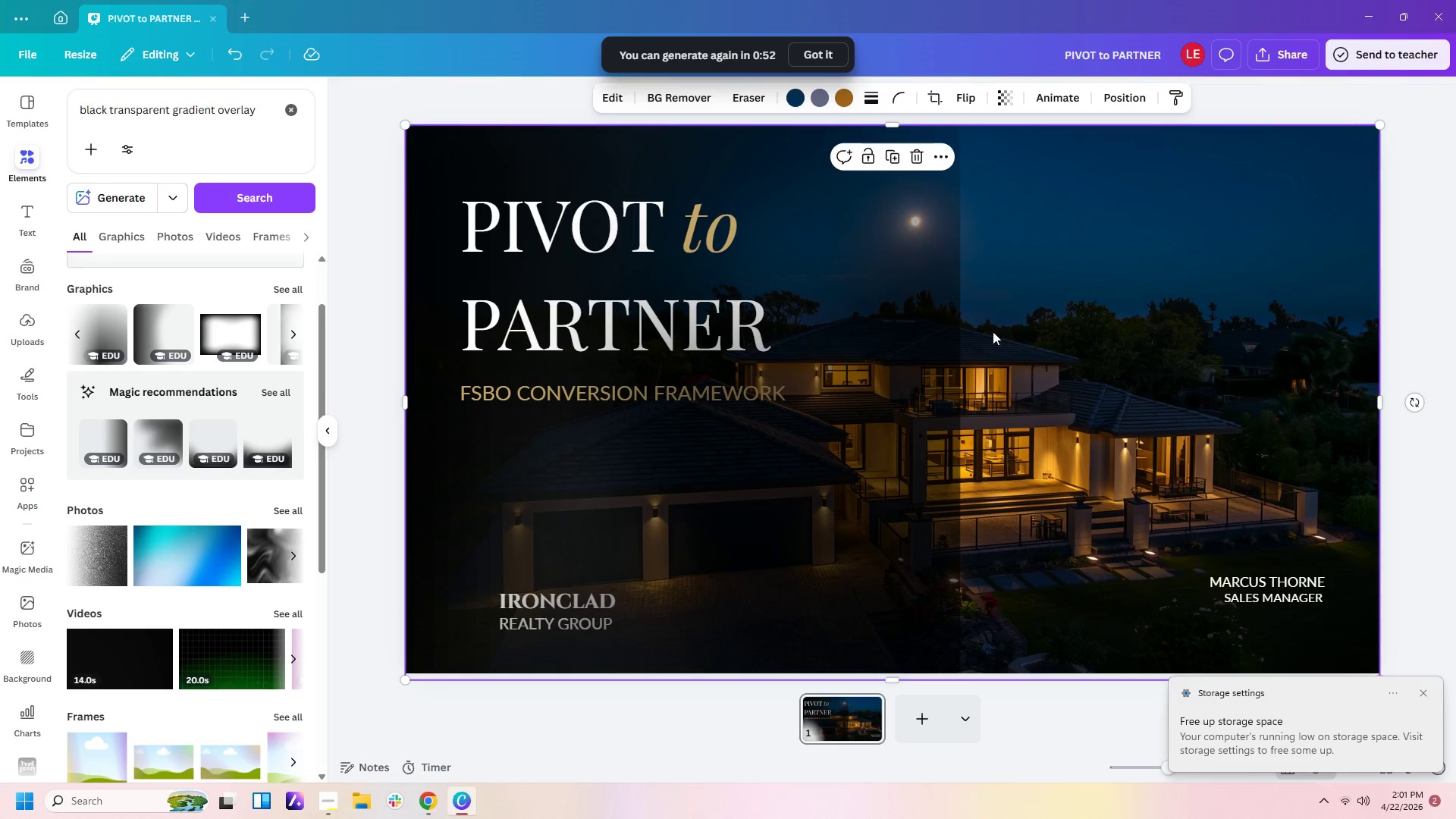 
left_click([900, 319])
 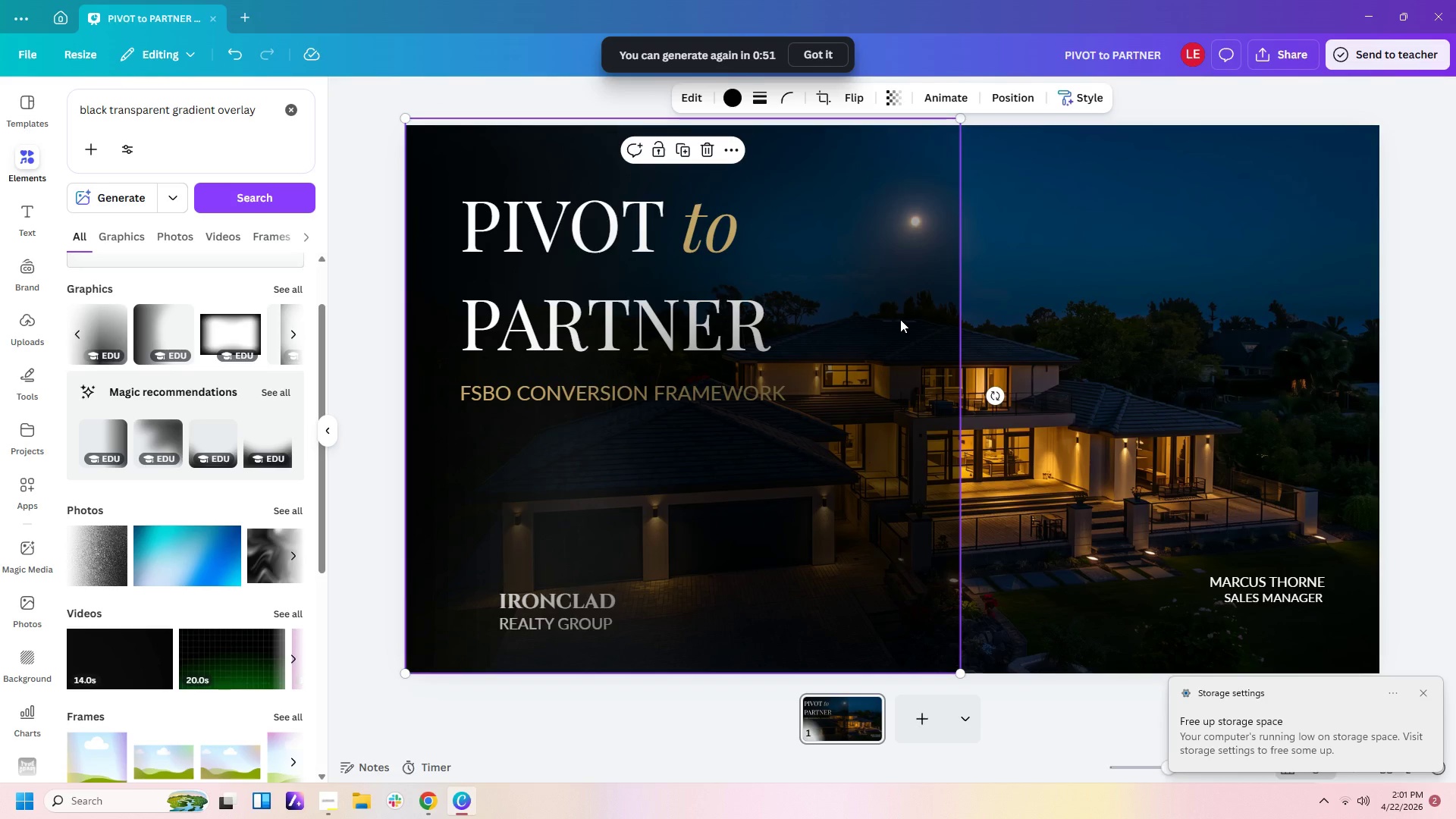 
key(Control+C)
 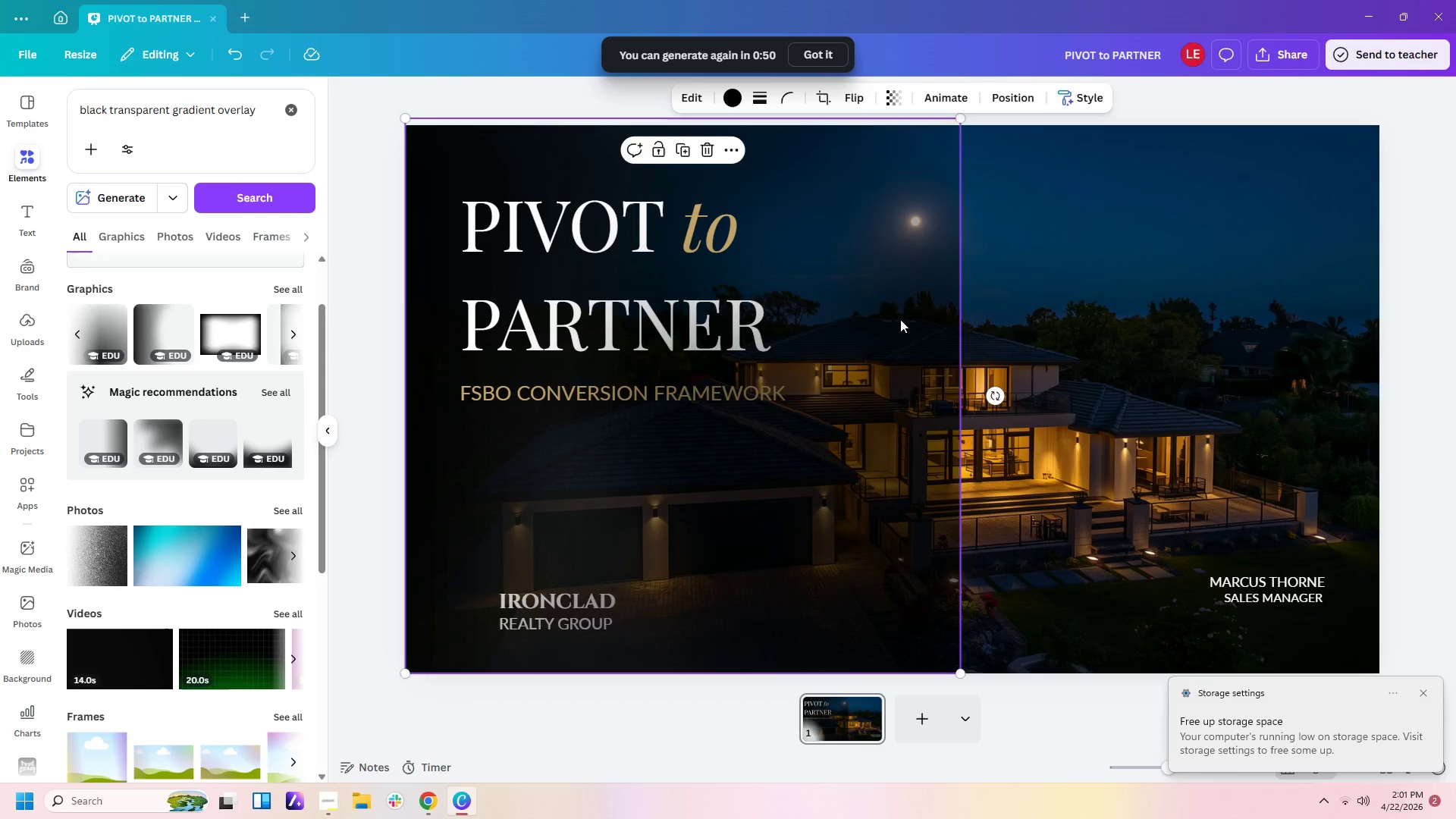 
key(Control+V)
 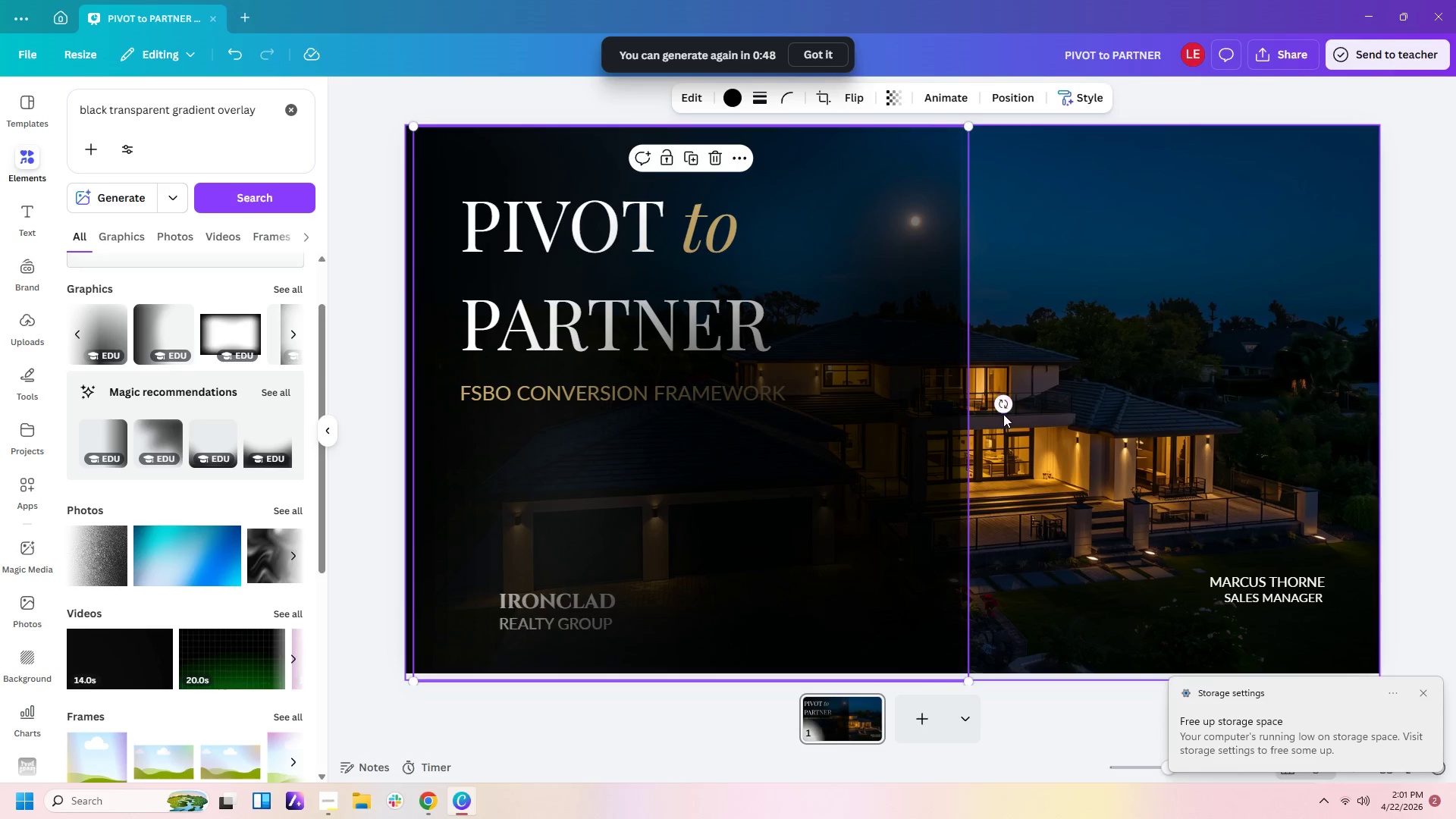 
left_click_drag(start_coordinate=[1005, 410], to_coordinate=[684, 675])
 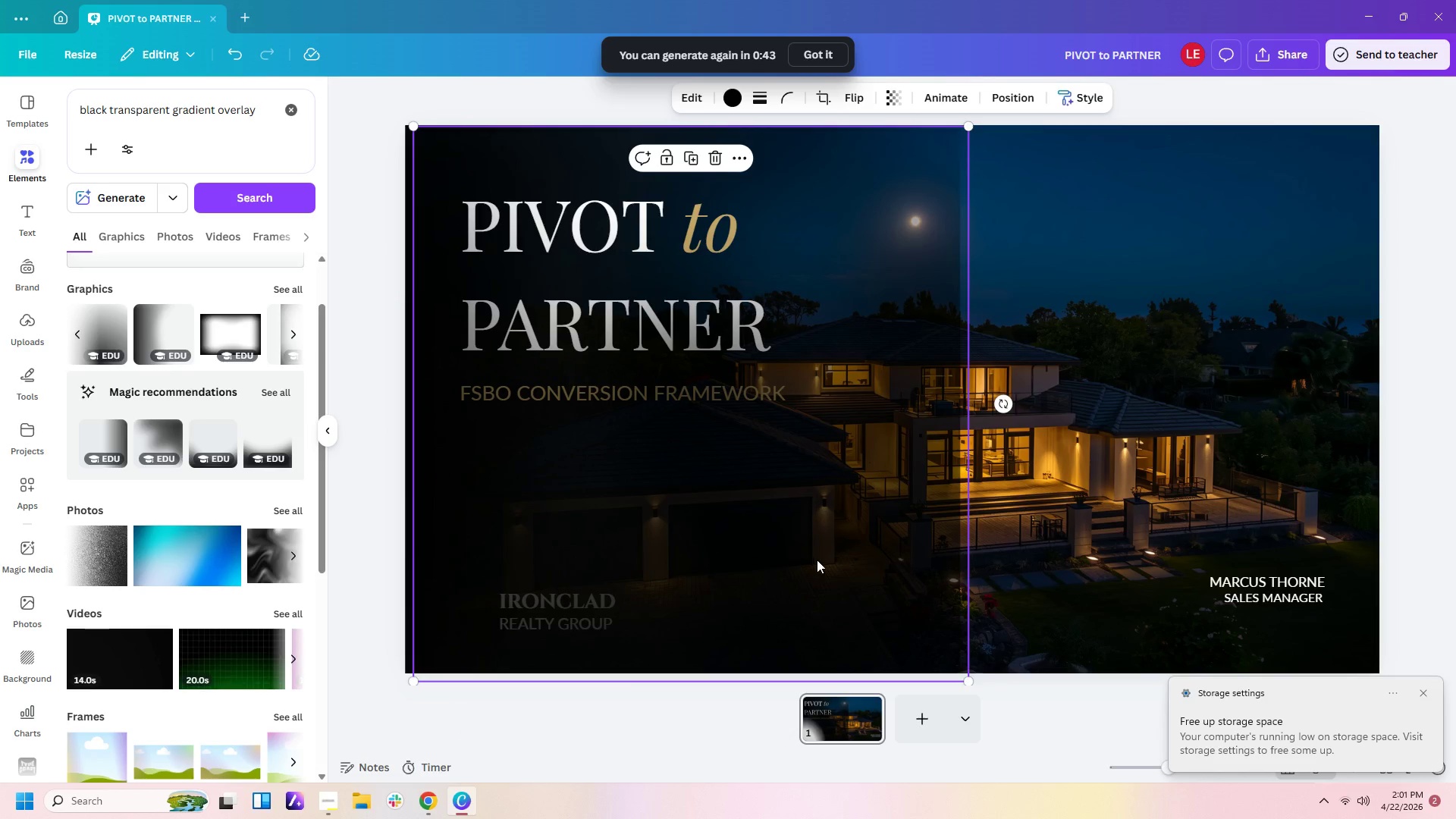 
left_click_drag(start_coordinate=[817, 560], to_coordinate=[808, 557])
 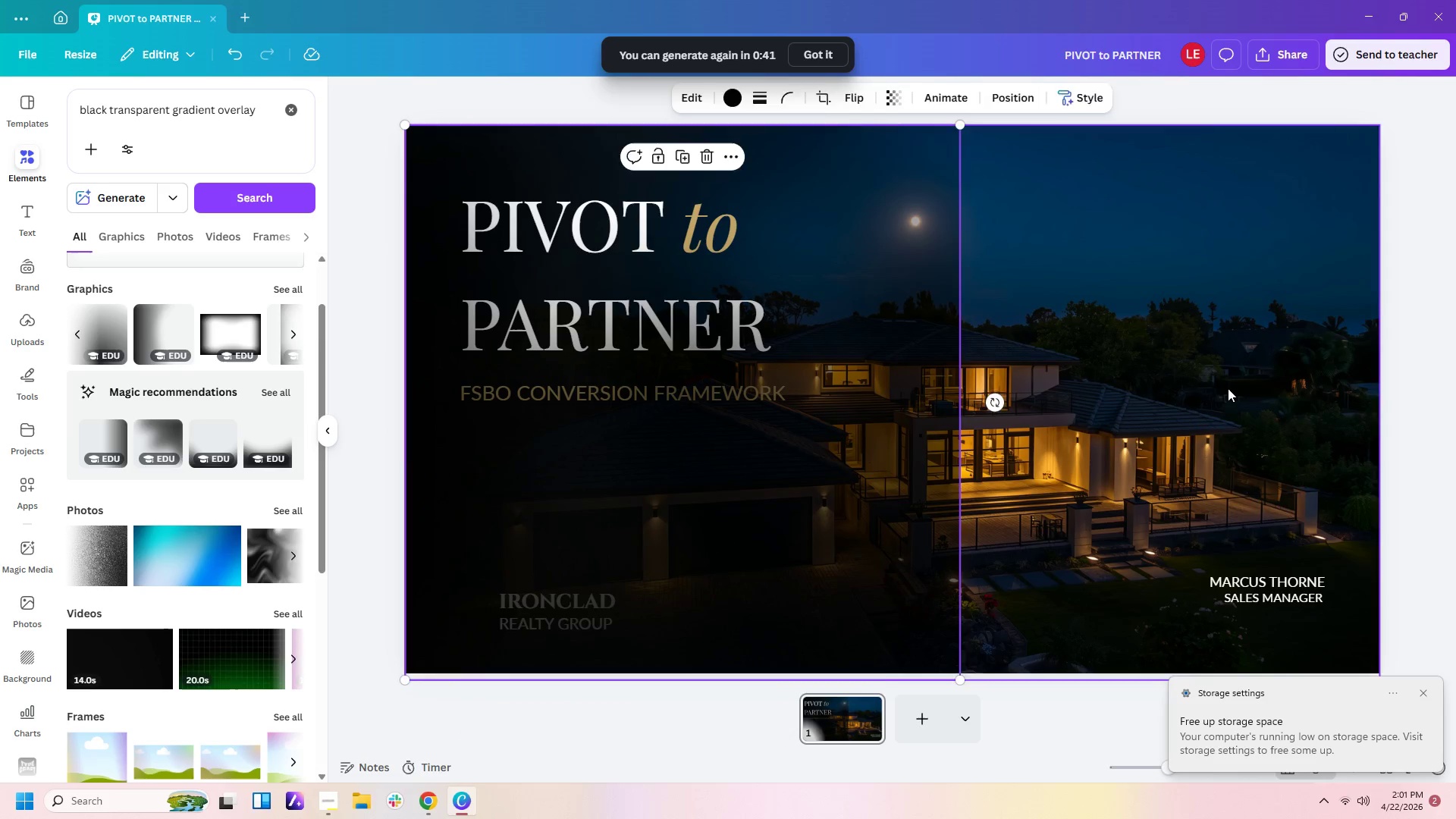 
left_click([1228, 388])
 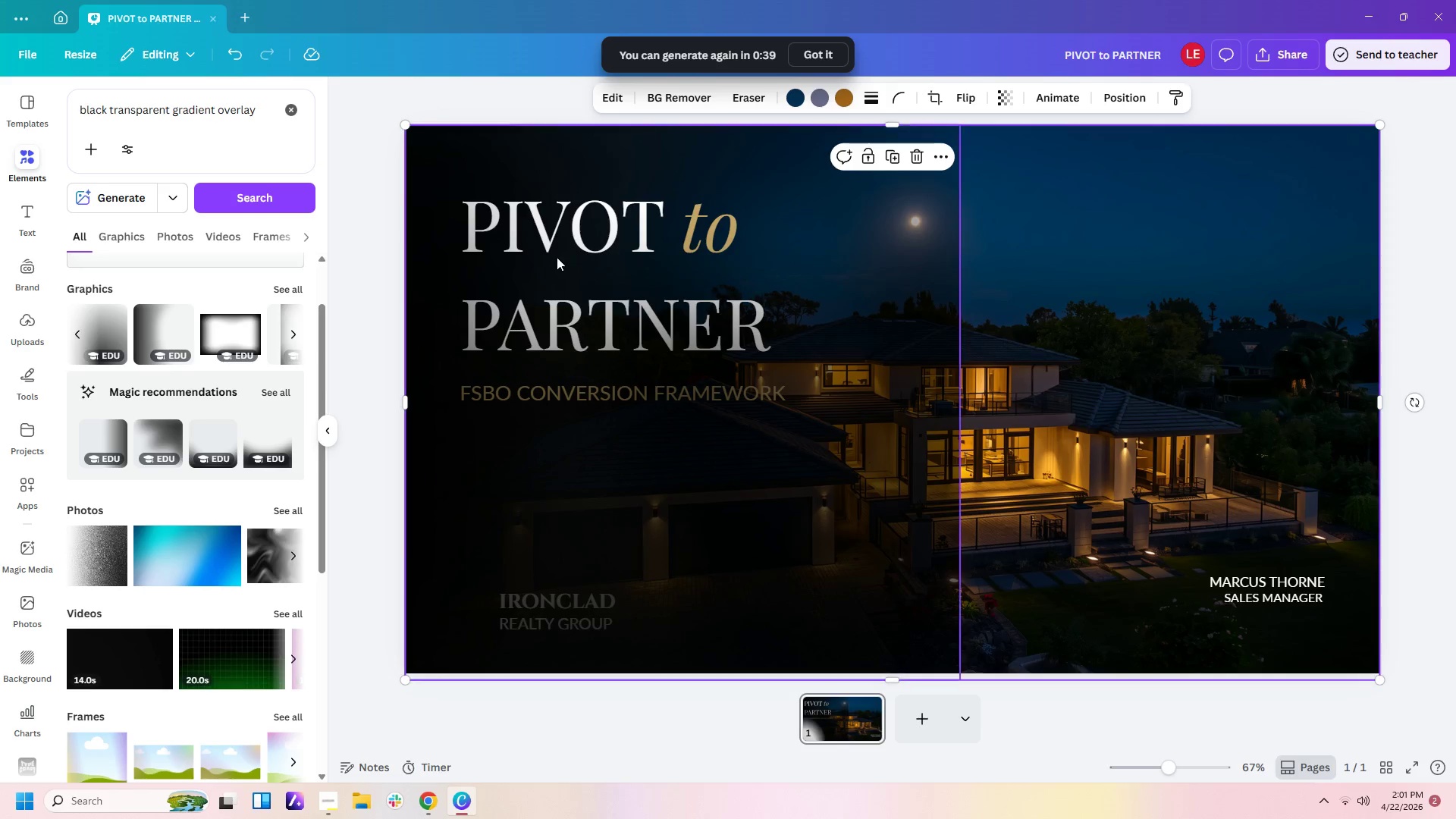 
left_click([613, 386])
 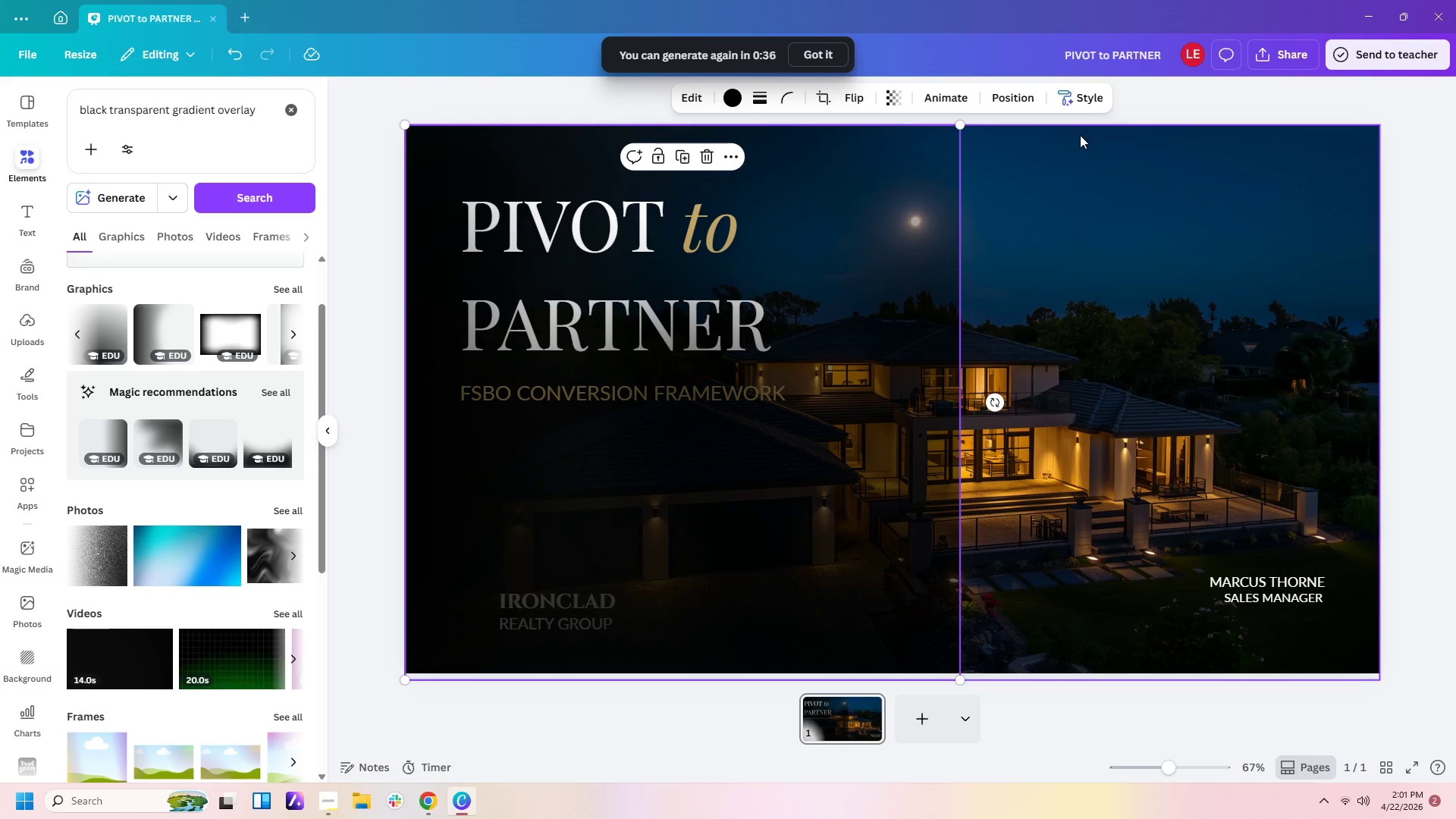 
left_click([1023, 95])
 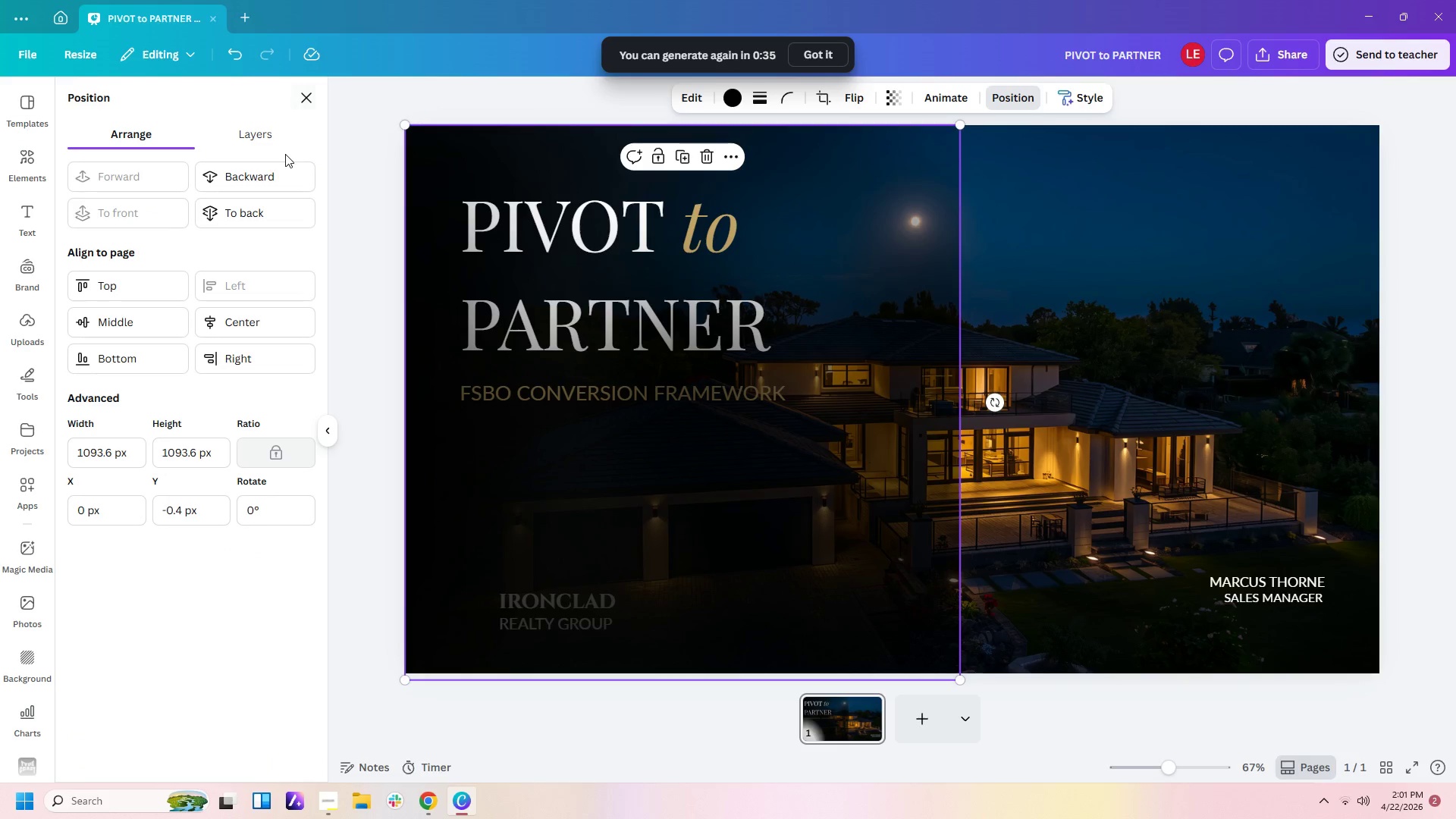 
left_click([270, 188])
 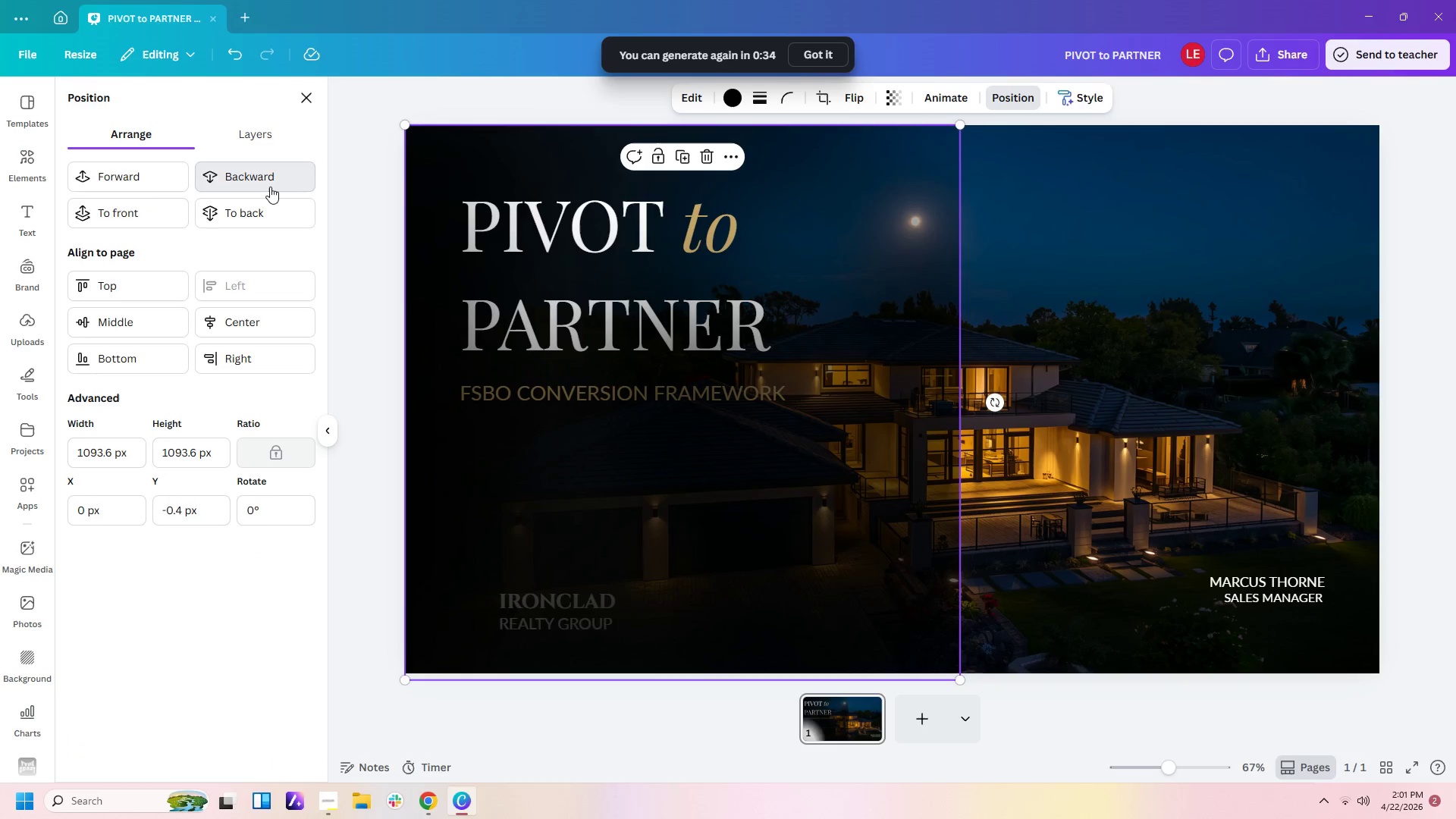 
double_click([270, 187])
 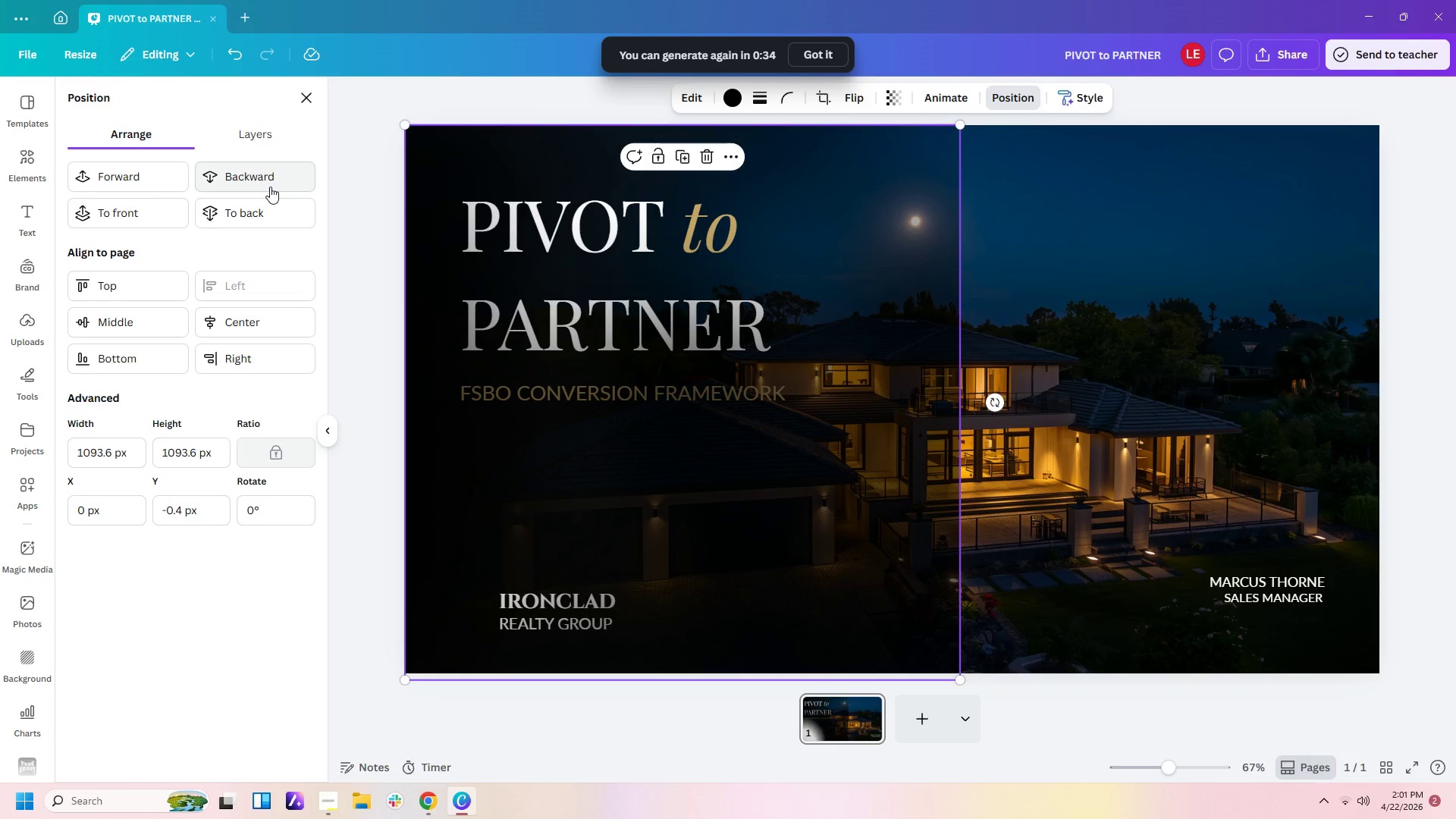 
triple_click([270, 187])
 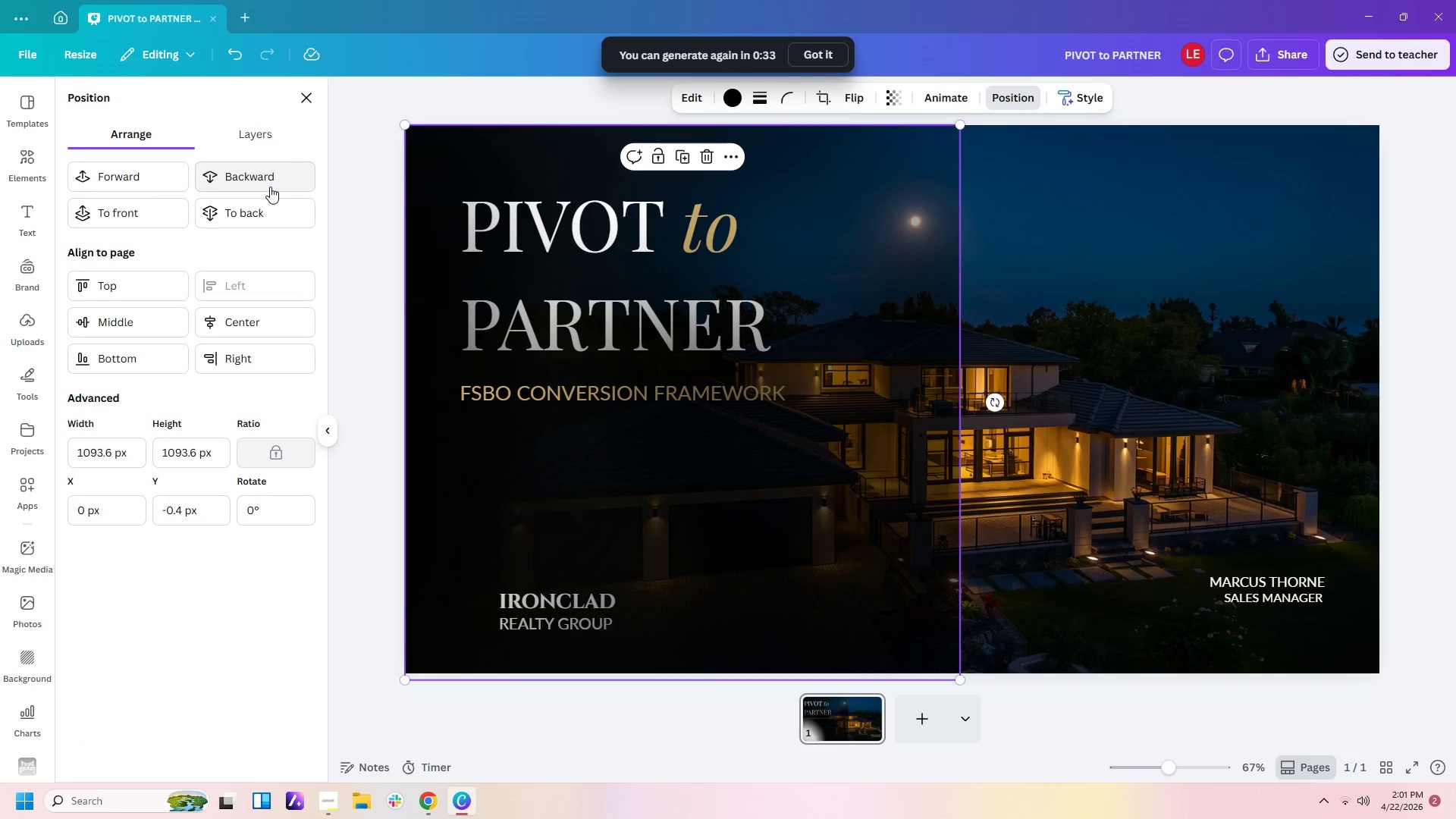 
triple_click([270, 187])
 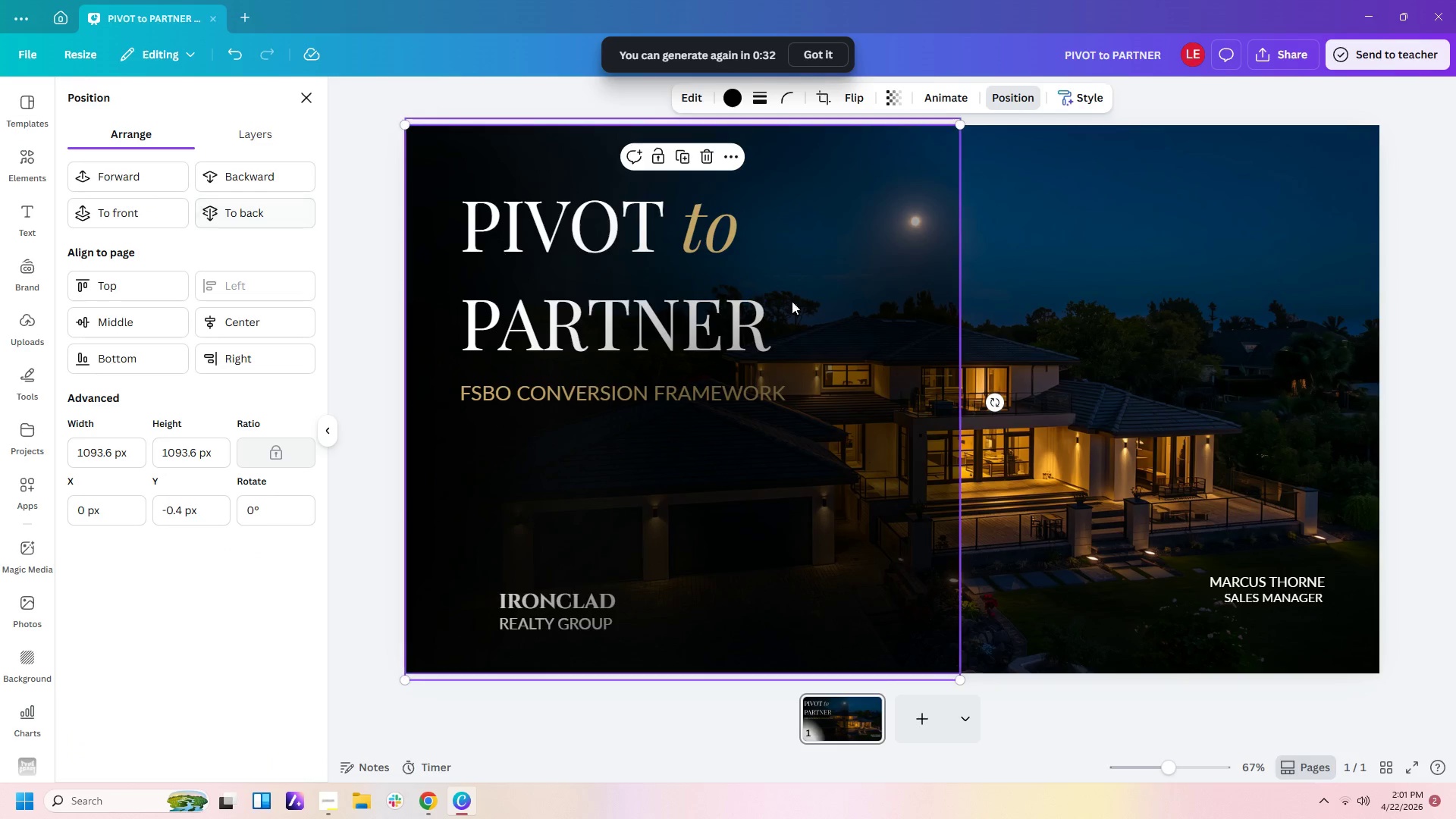 
left_click([1087, 312])
 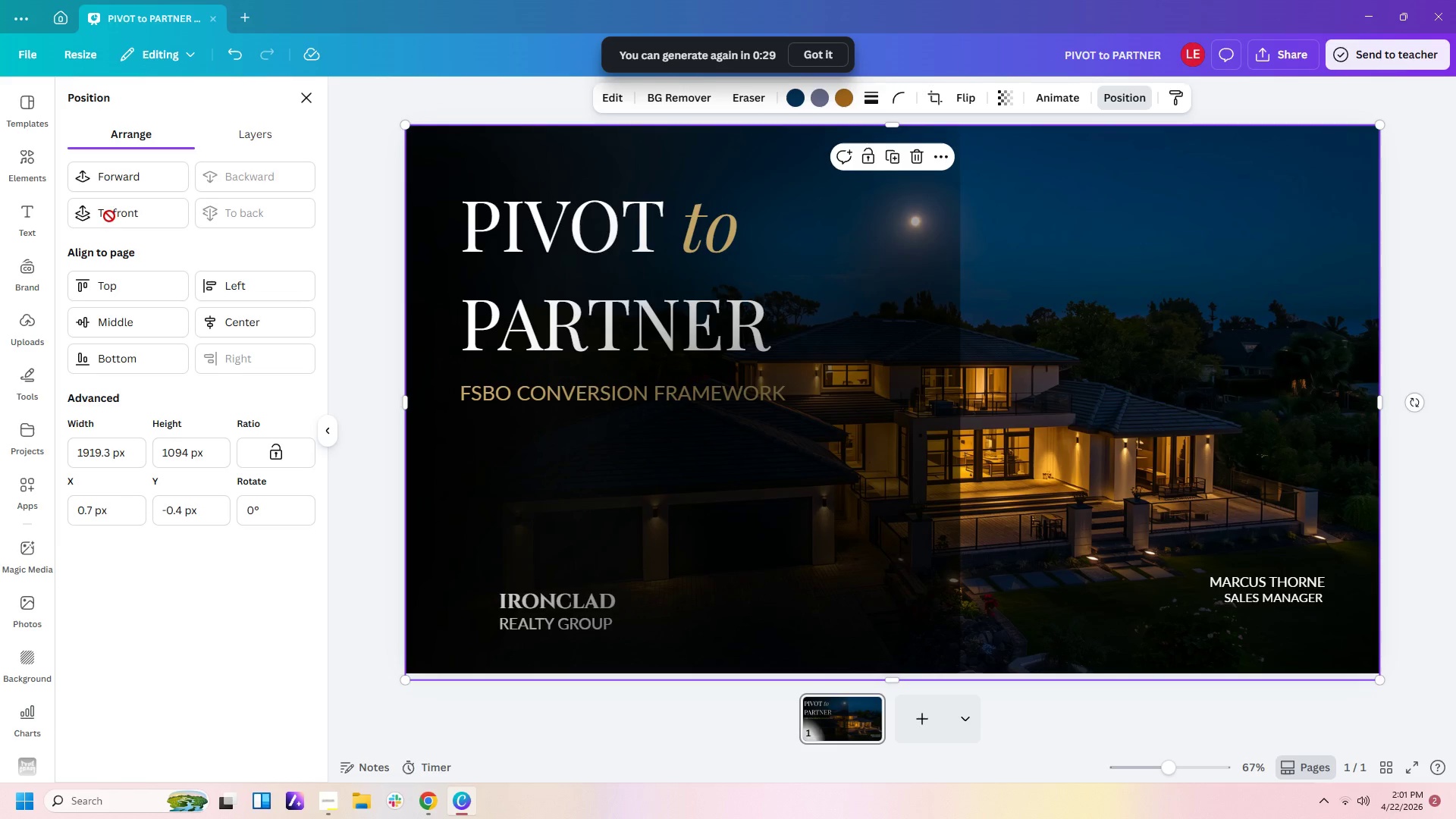 
left_click([22, 395])
 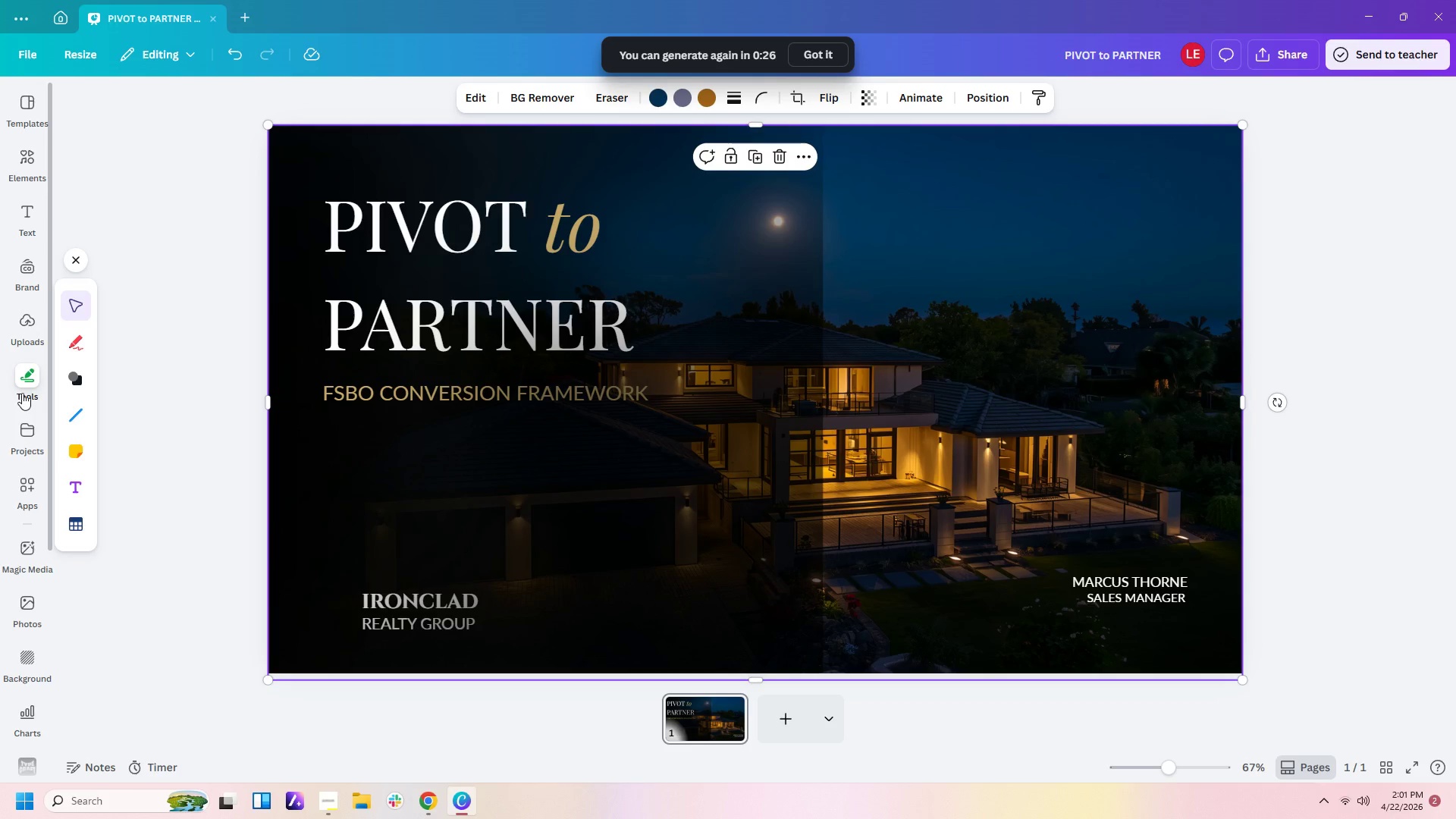 
left_click([17, 151])
 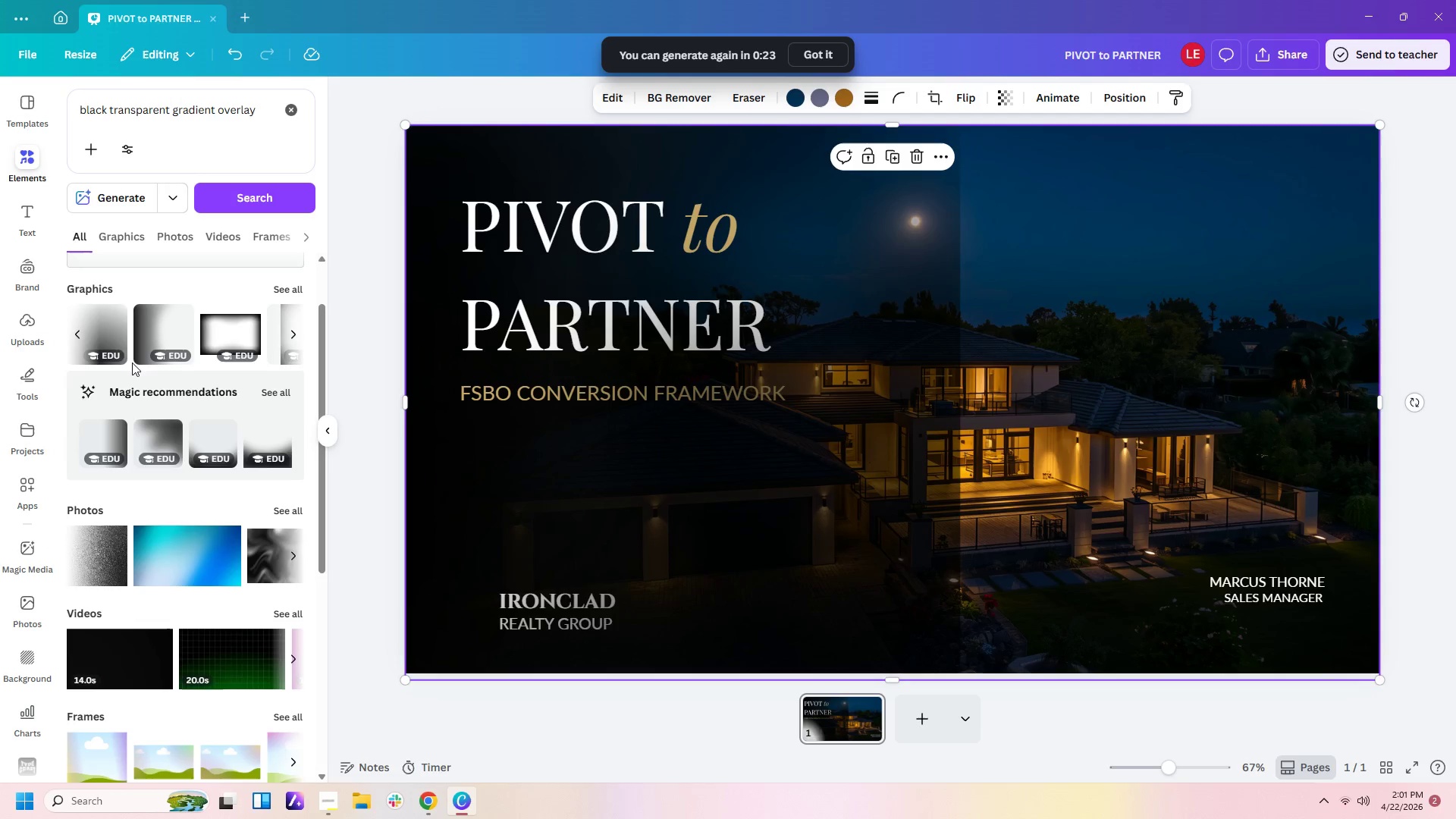 
left_click([146, 336])
 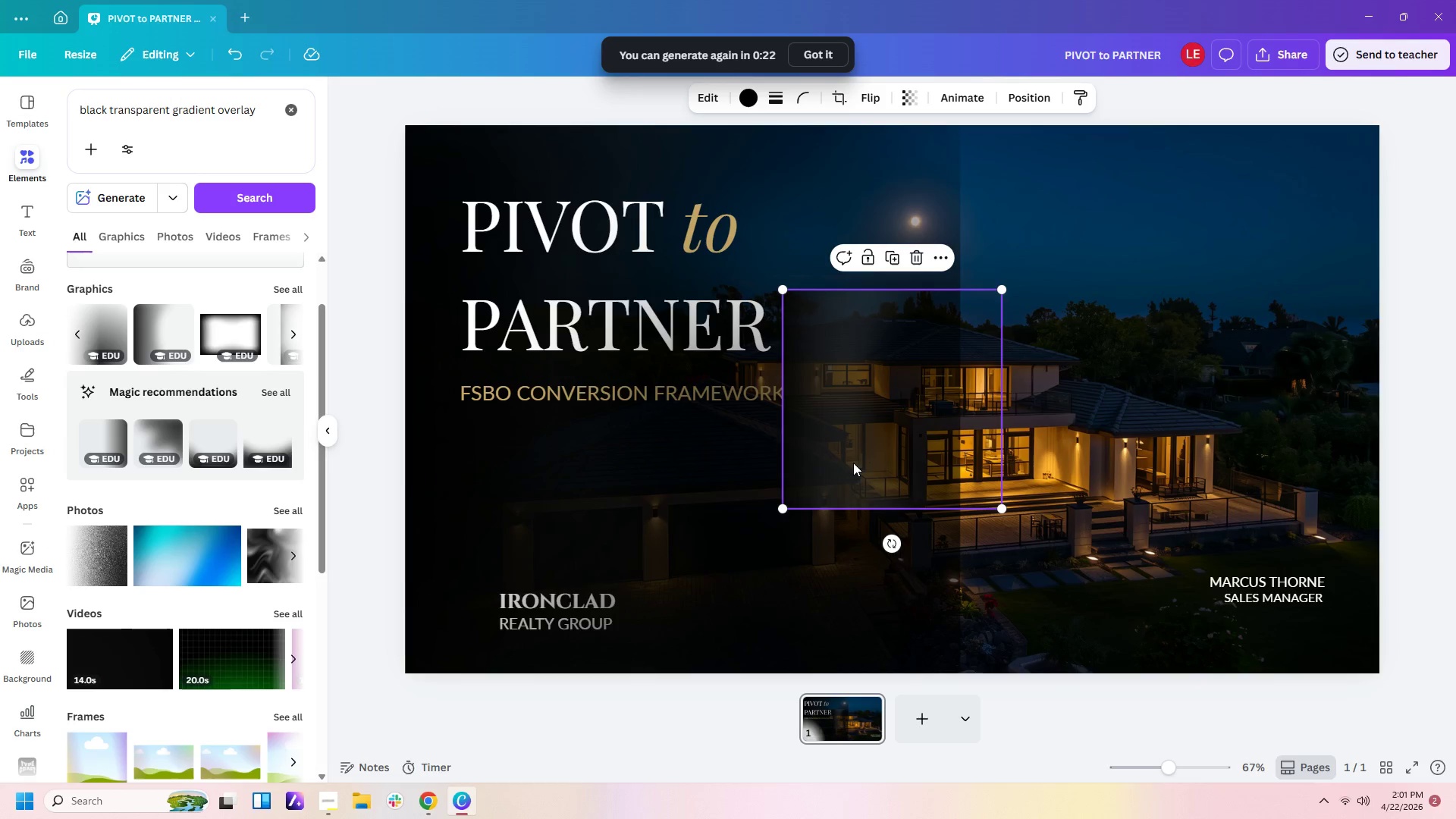 
left_click_drag(start_coordinate=[849, 450], to_coordinate=[1053, 456])
 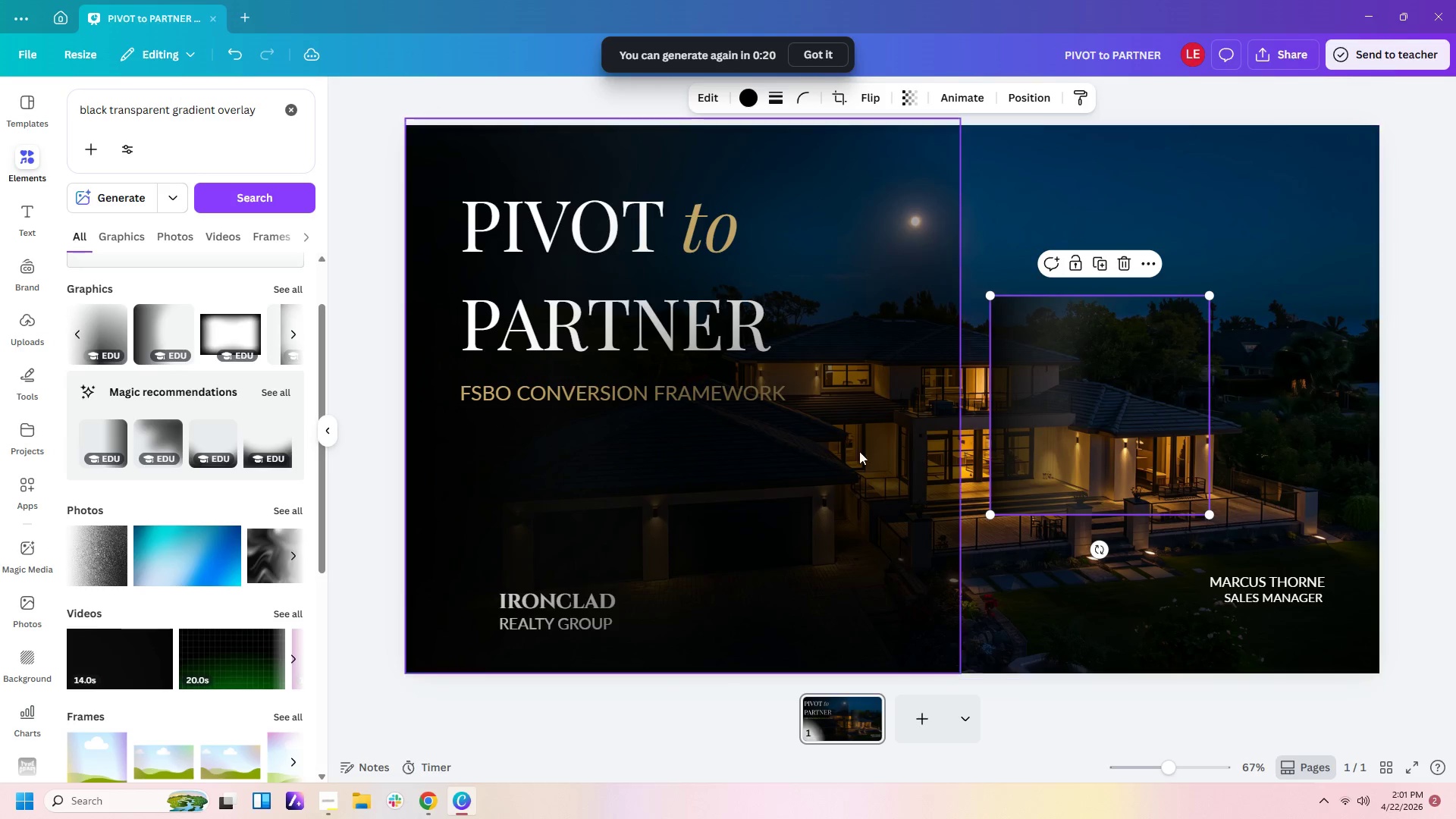 
left_click([800, 439])
 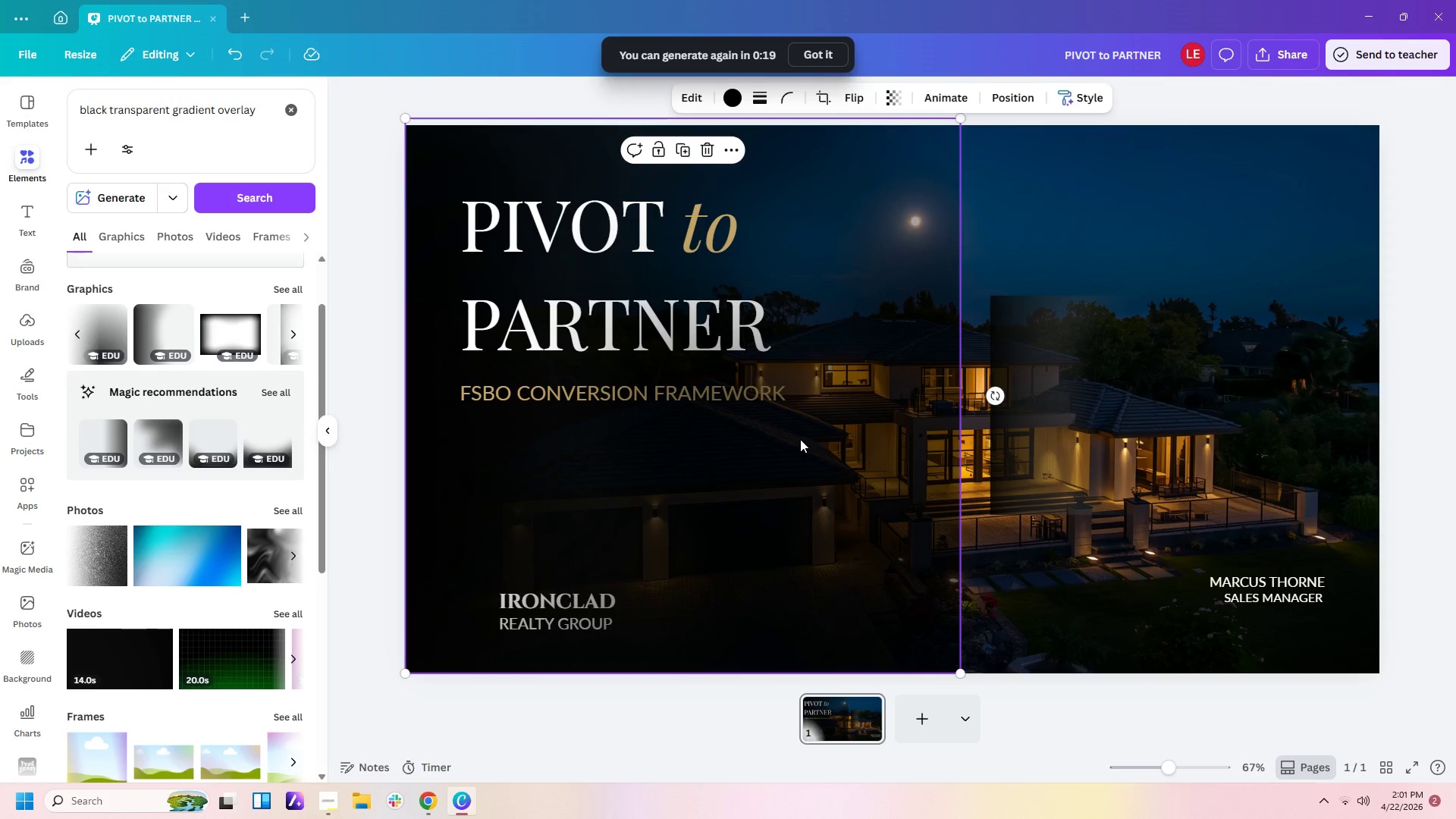 
key(Delete)
 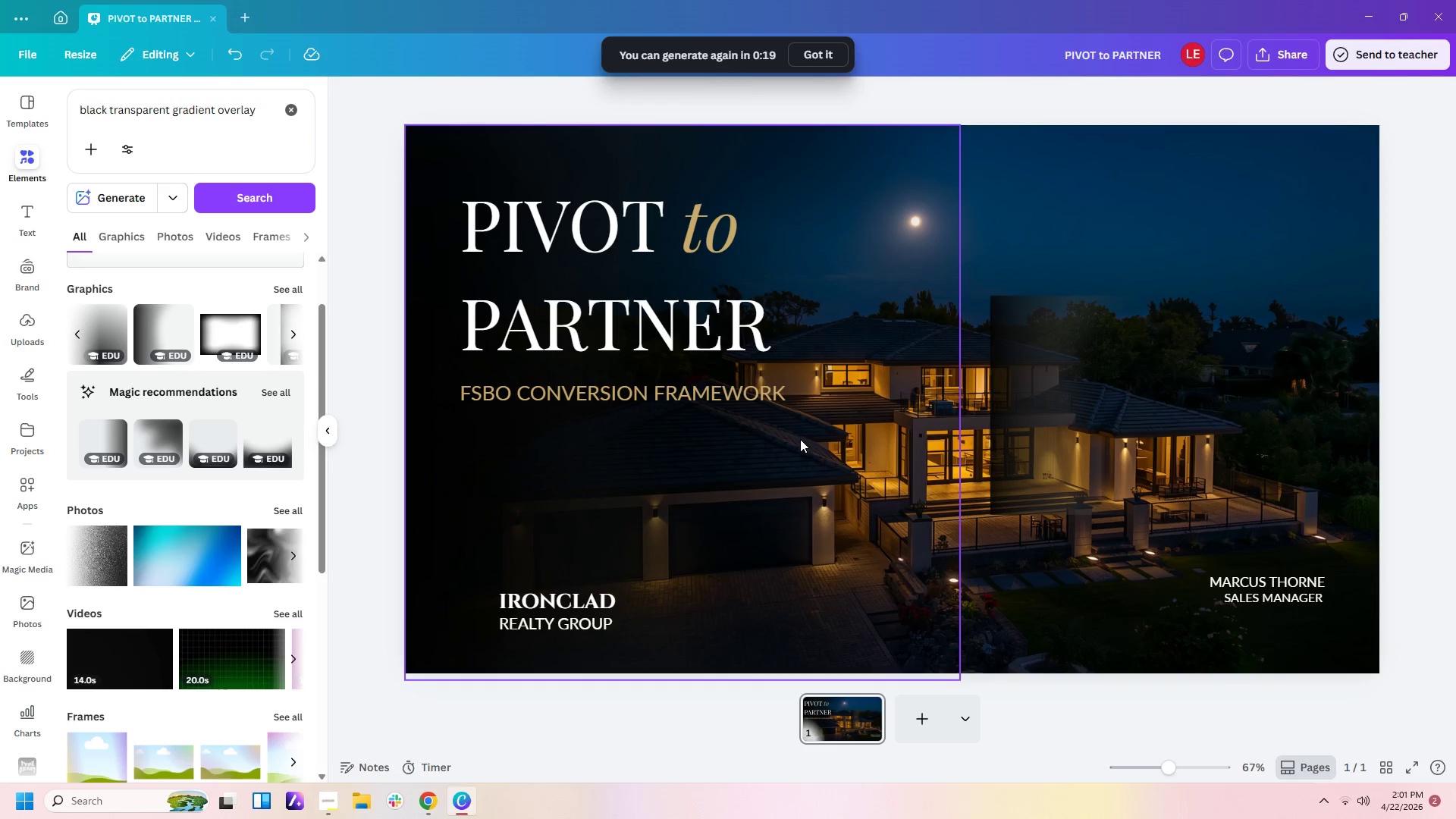 
left_click([800, 439])
 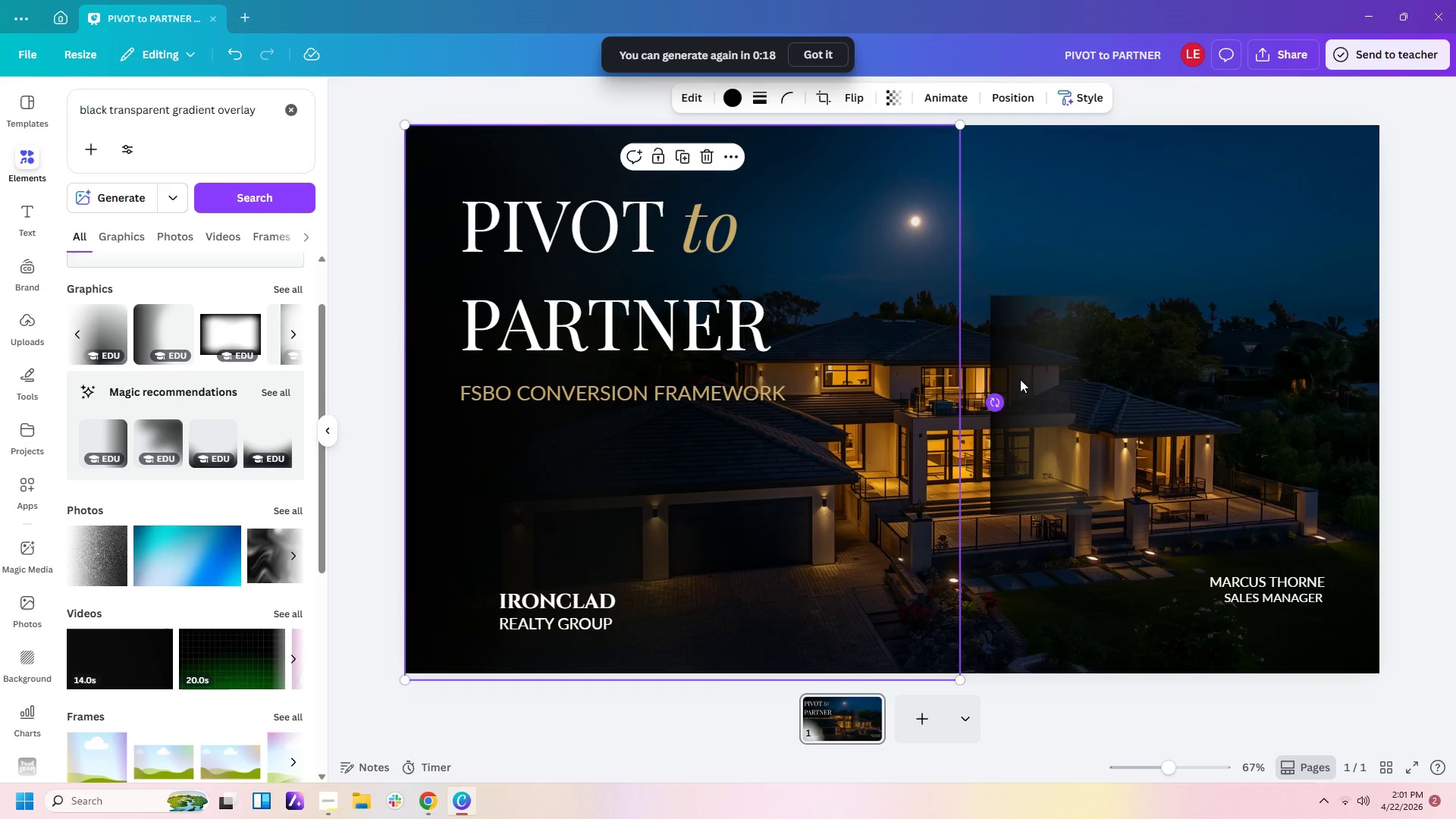 
left_click([1075, 309])
 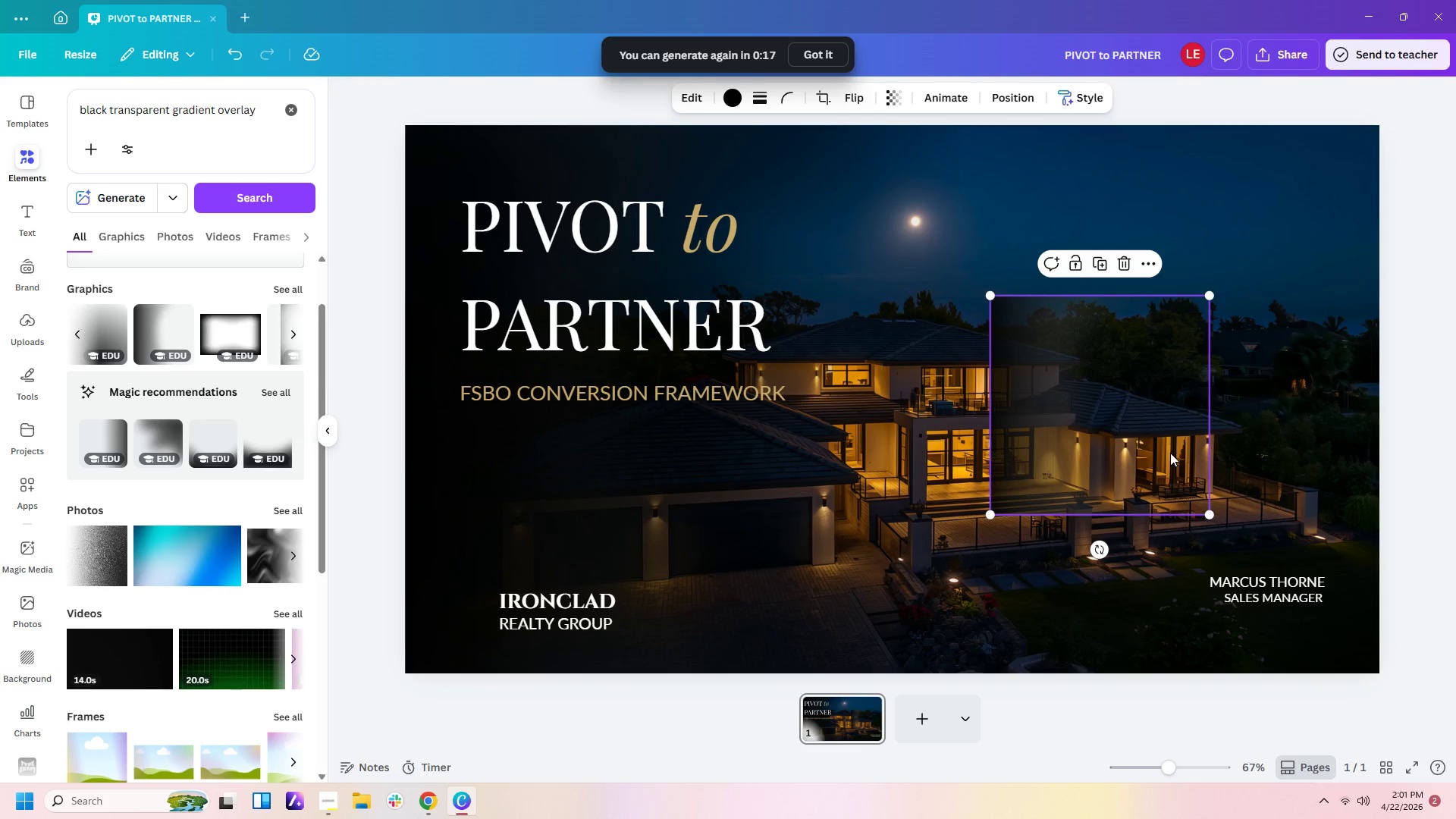 
left_click_drag(start_coordinate=[1144, 453], to_coordinate=[1278, 512])
 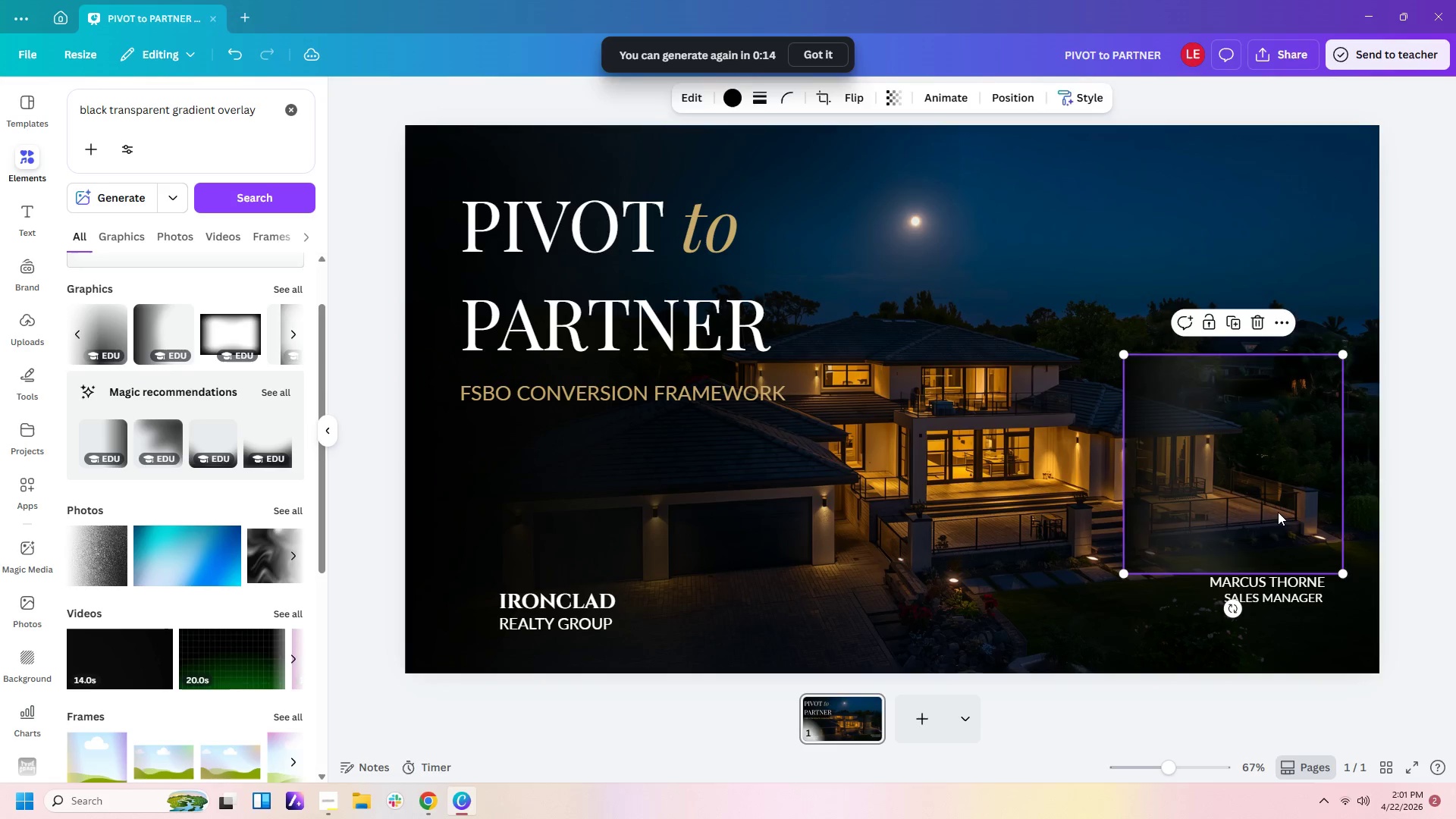 
key(Delete)
 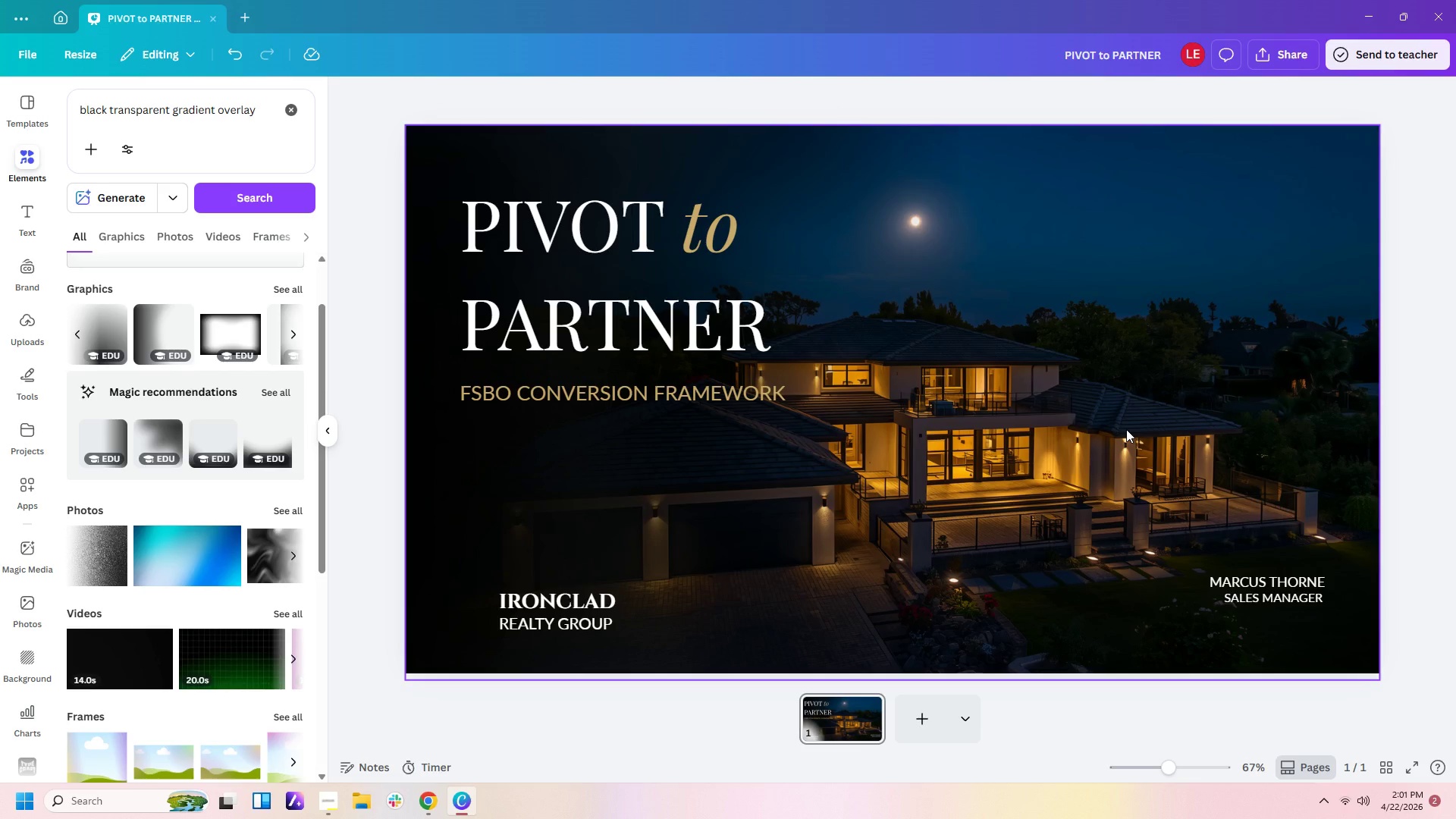 
wait(20.59)
 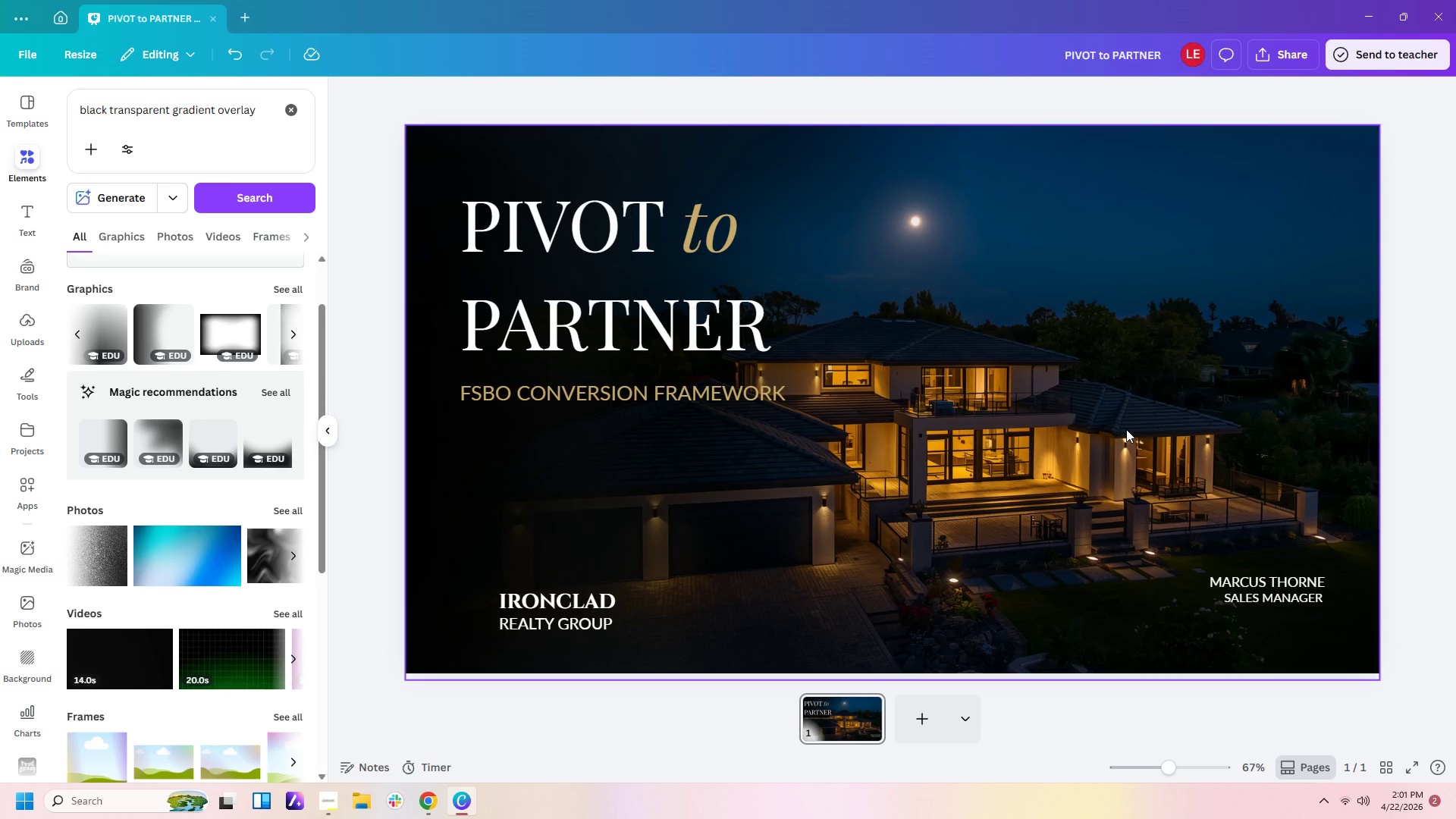 
left_click([1025, 745])
 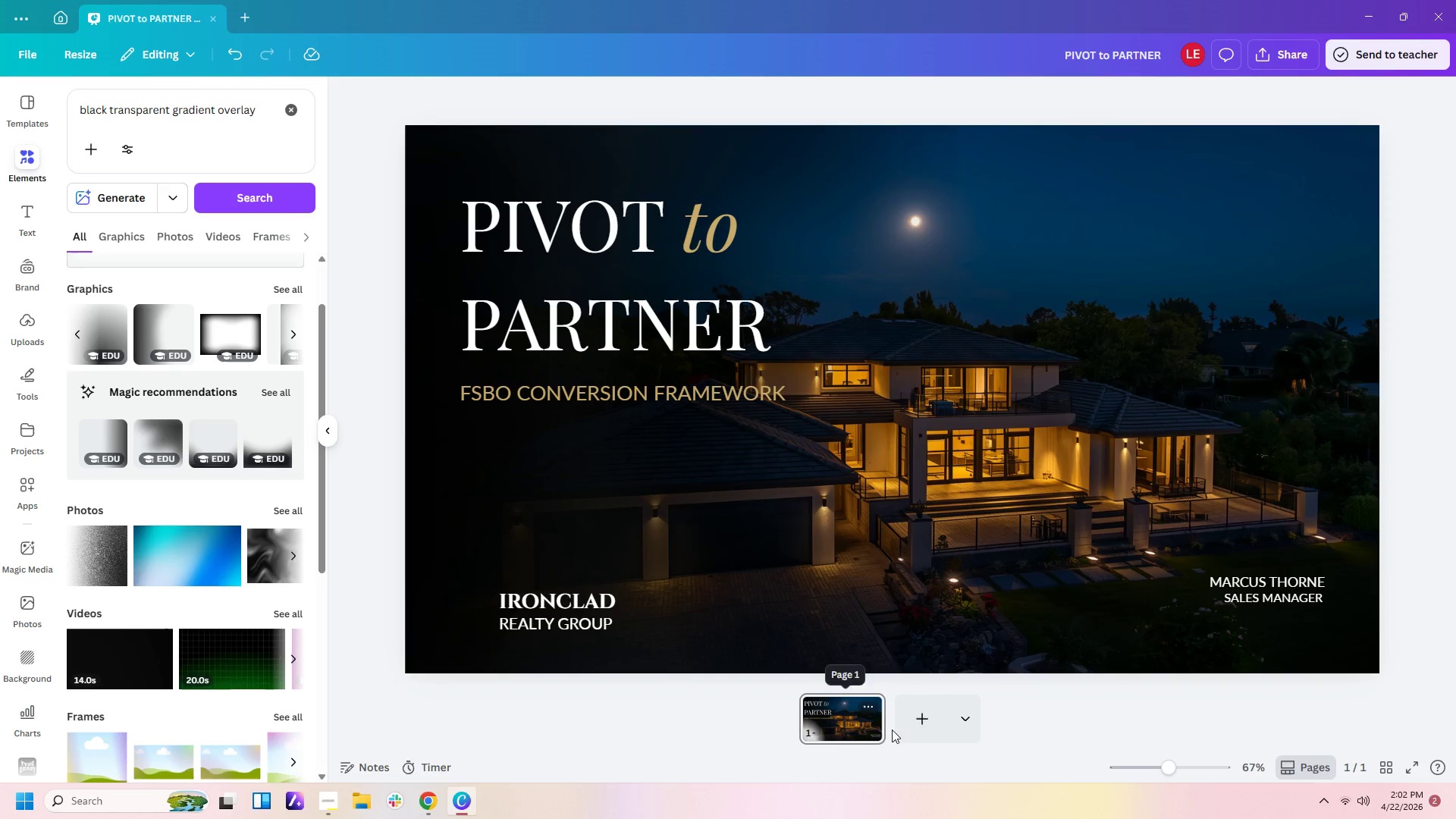 
left_click([912, 724])
 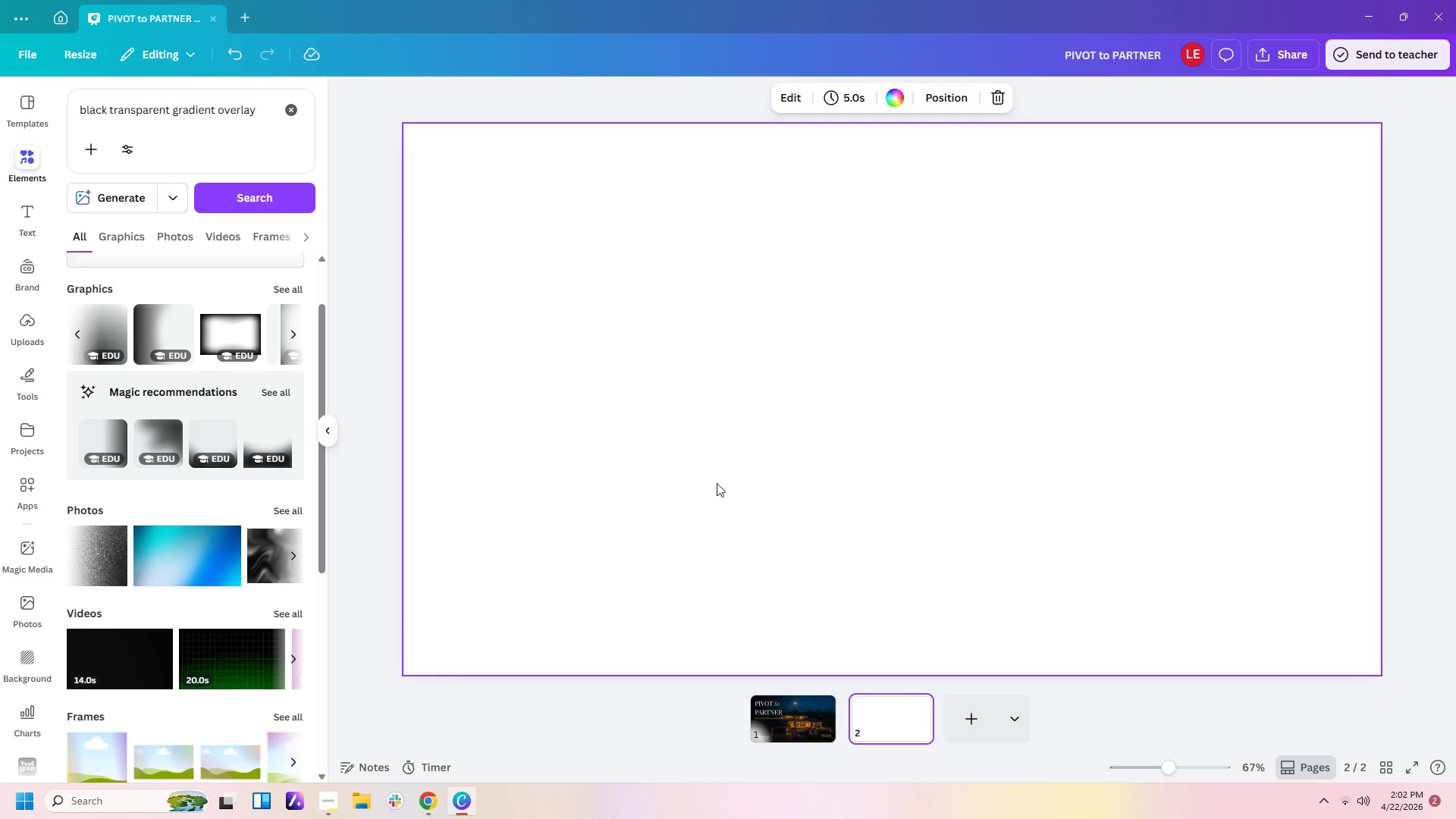 
wait(7.22)
 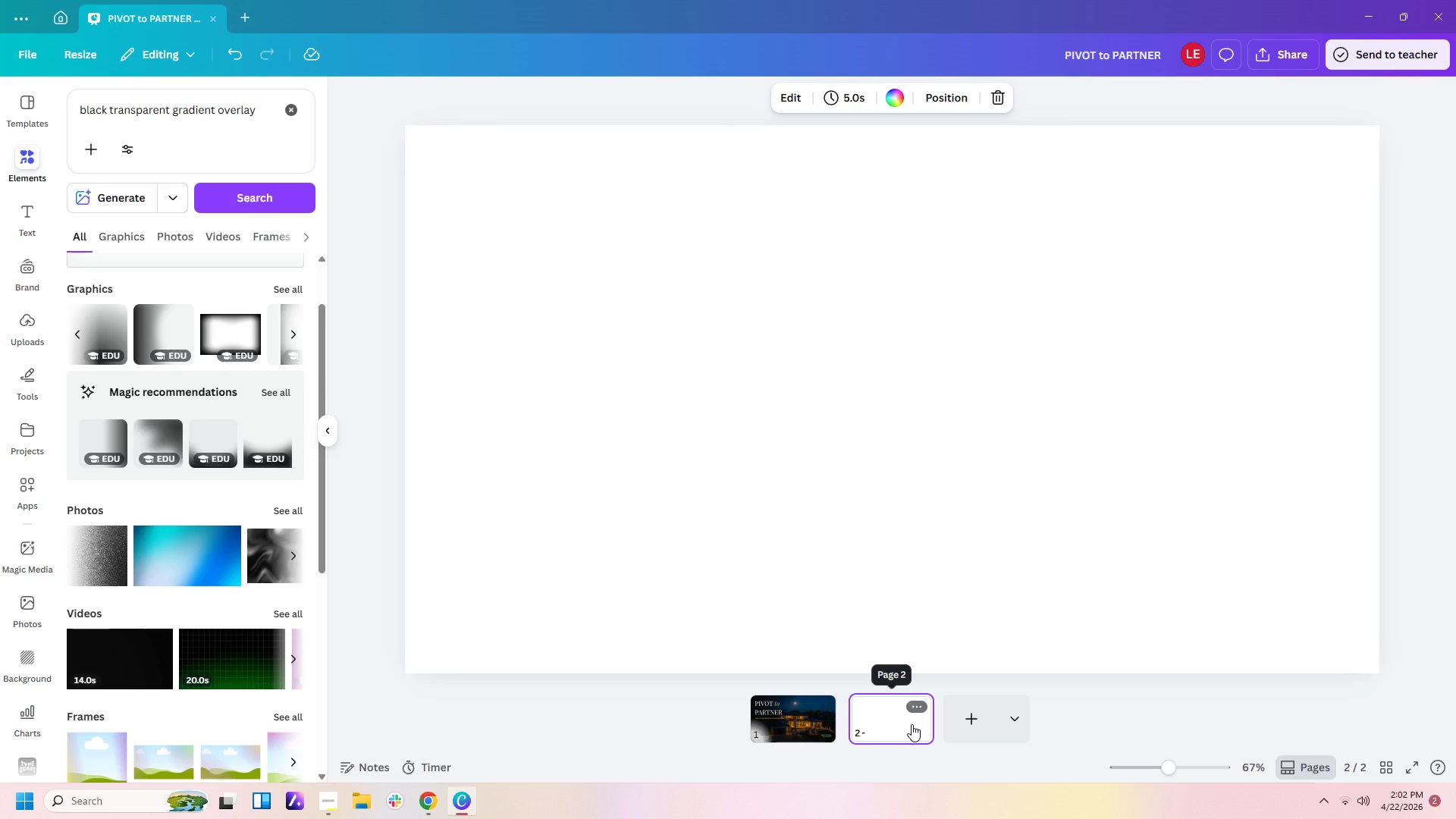 
left_click([20, 221])
 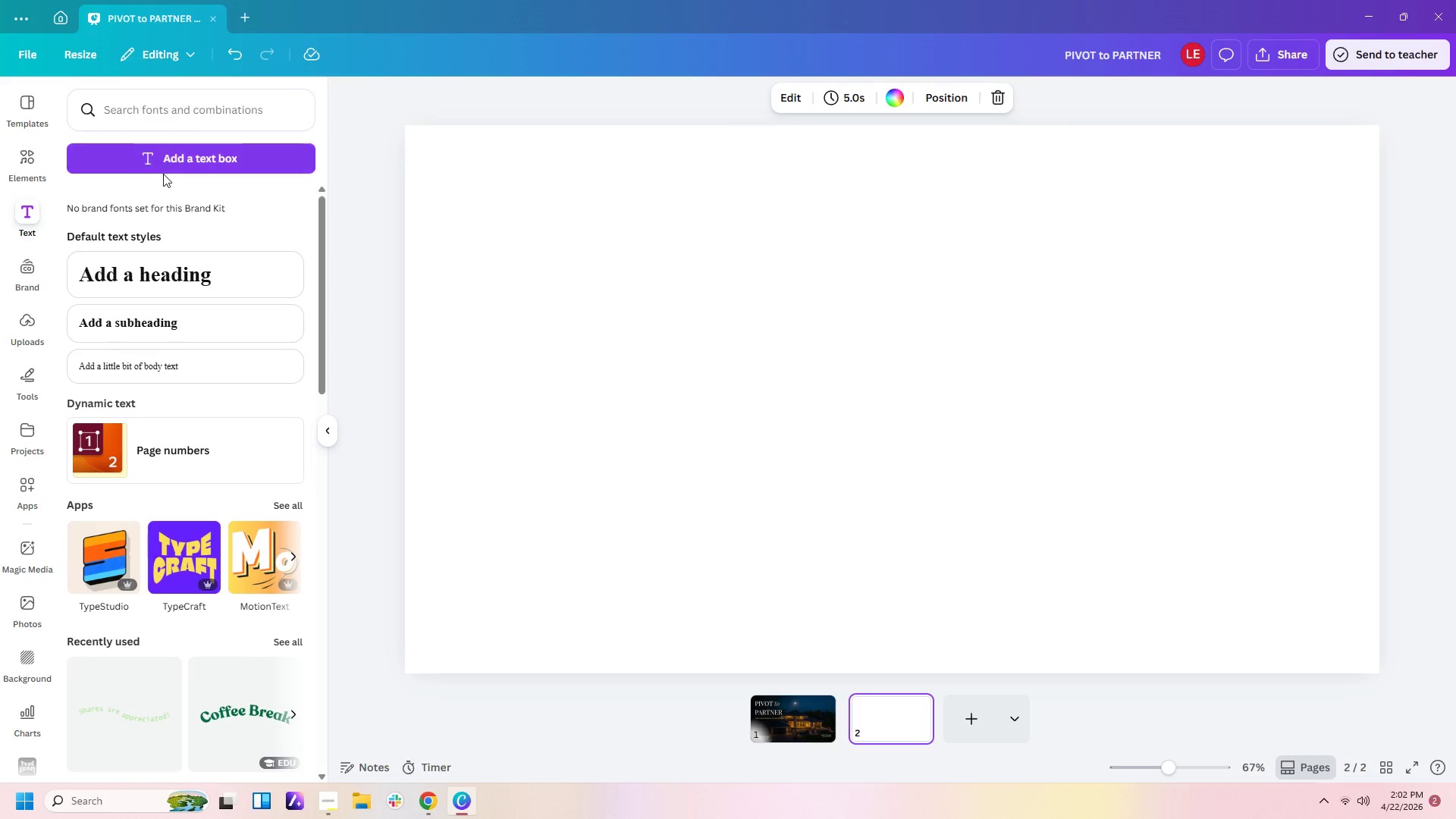 
left_click([163, 174])
 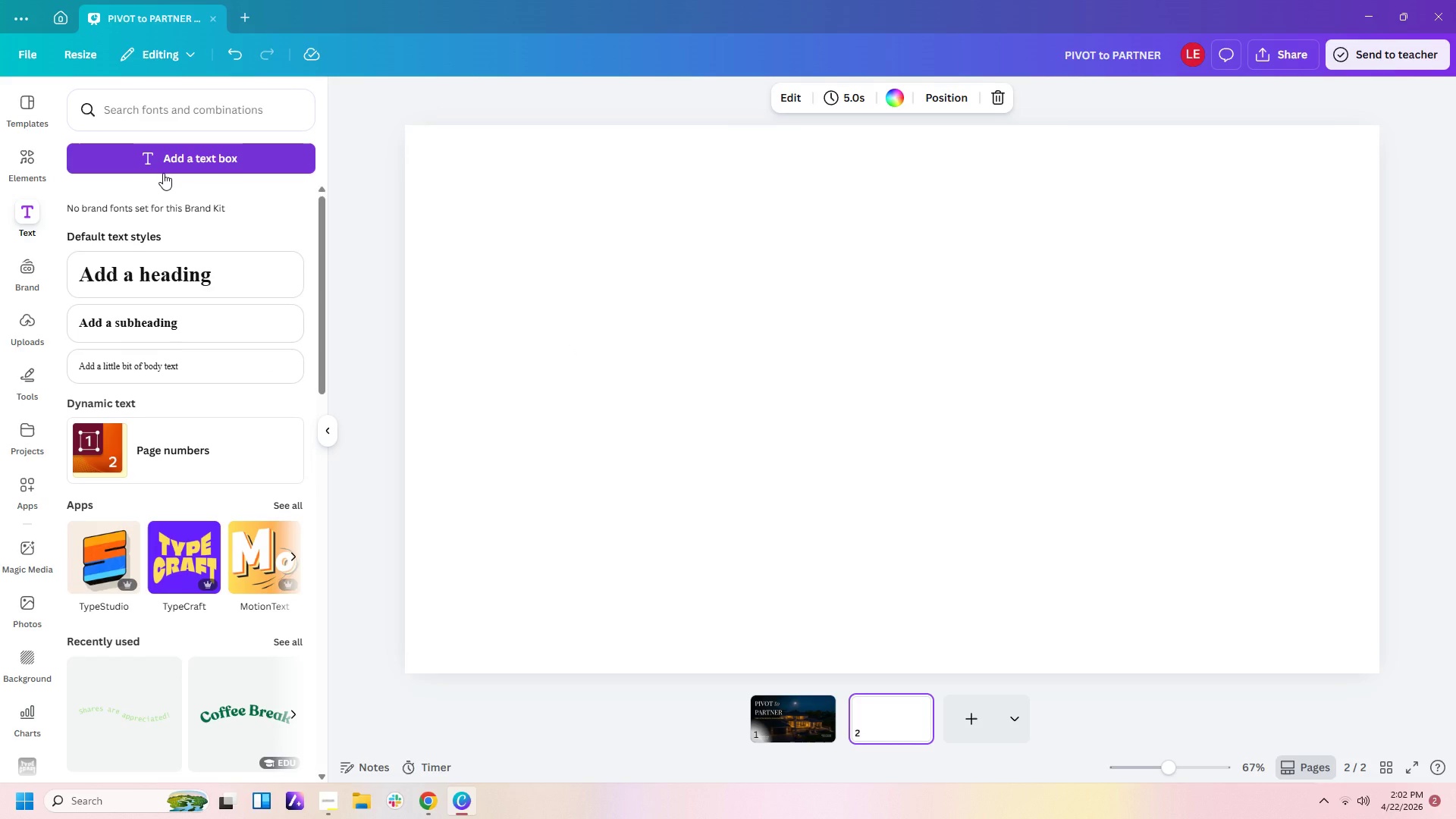 
left_click([180, 149])
 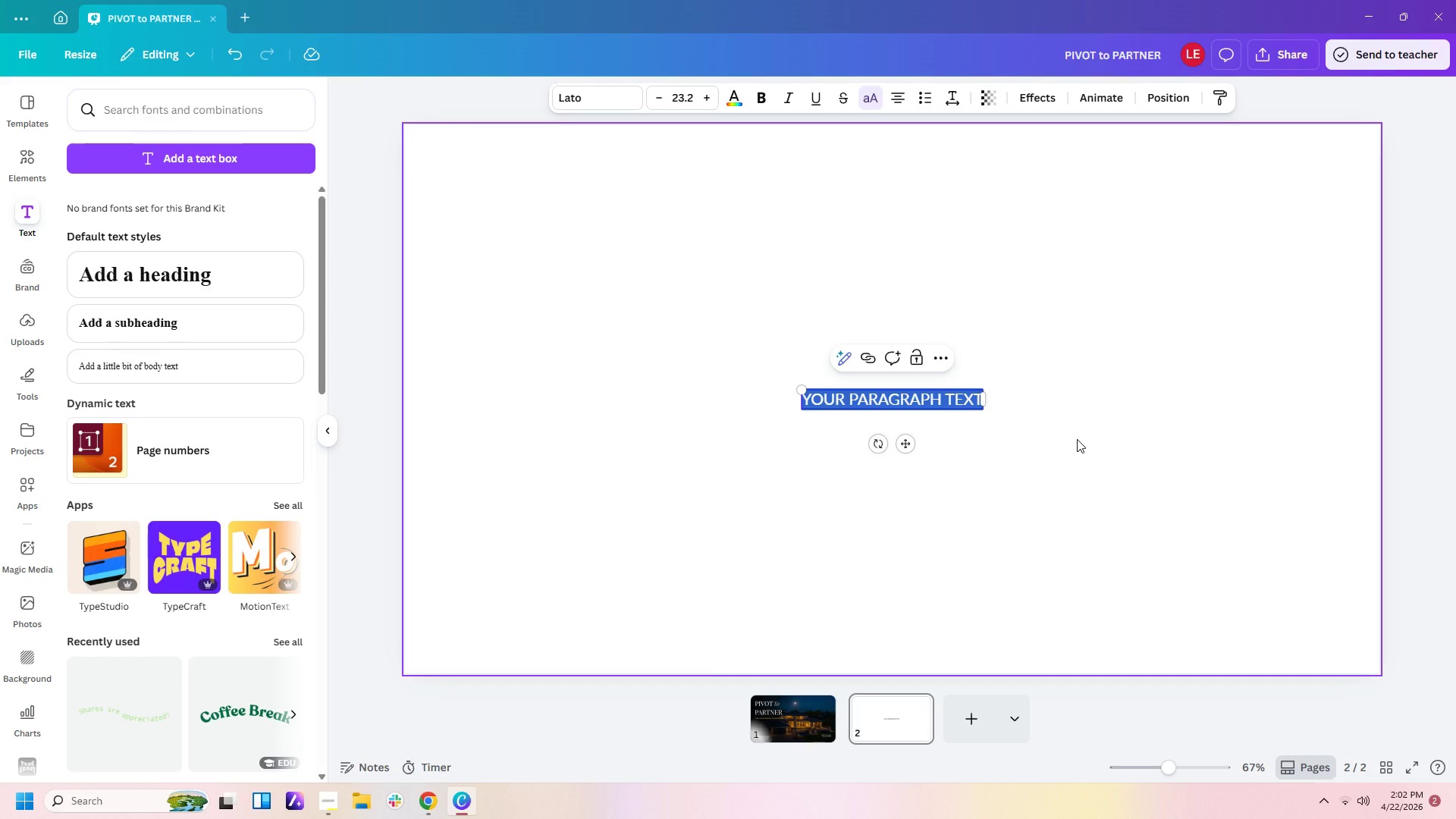 
type(THE STAJES)
key(Backspace)
key(Backspace)
key(Backspace)
type(KES ARE REAL)
 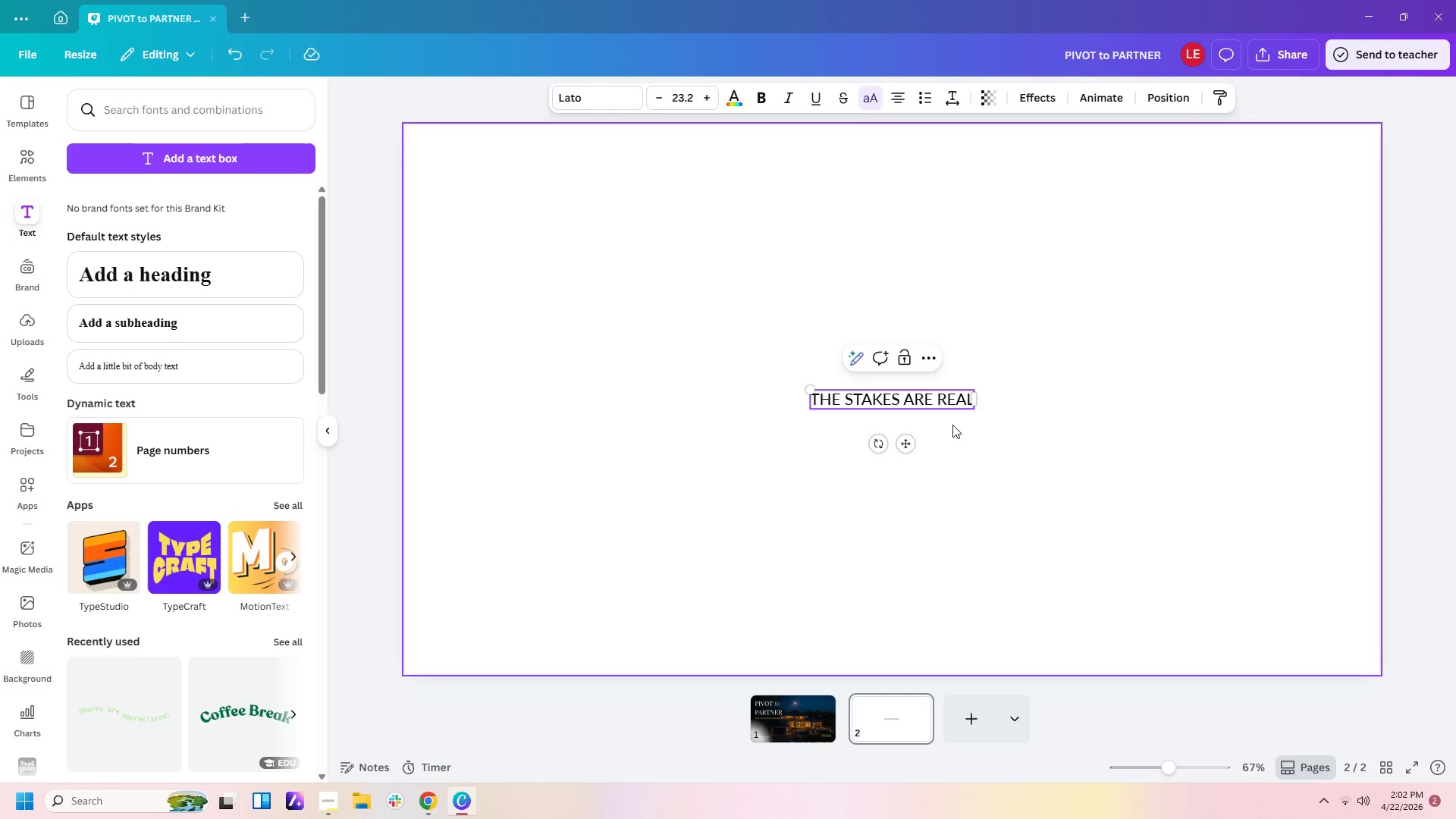 
left_click([902, 394])
 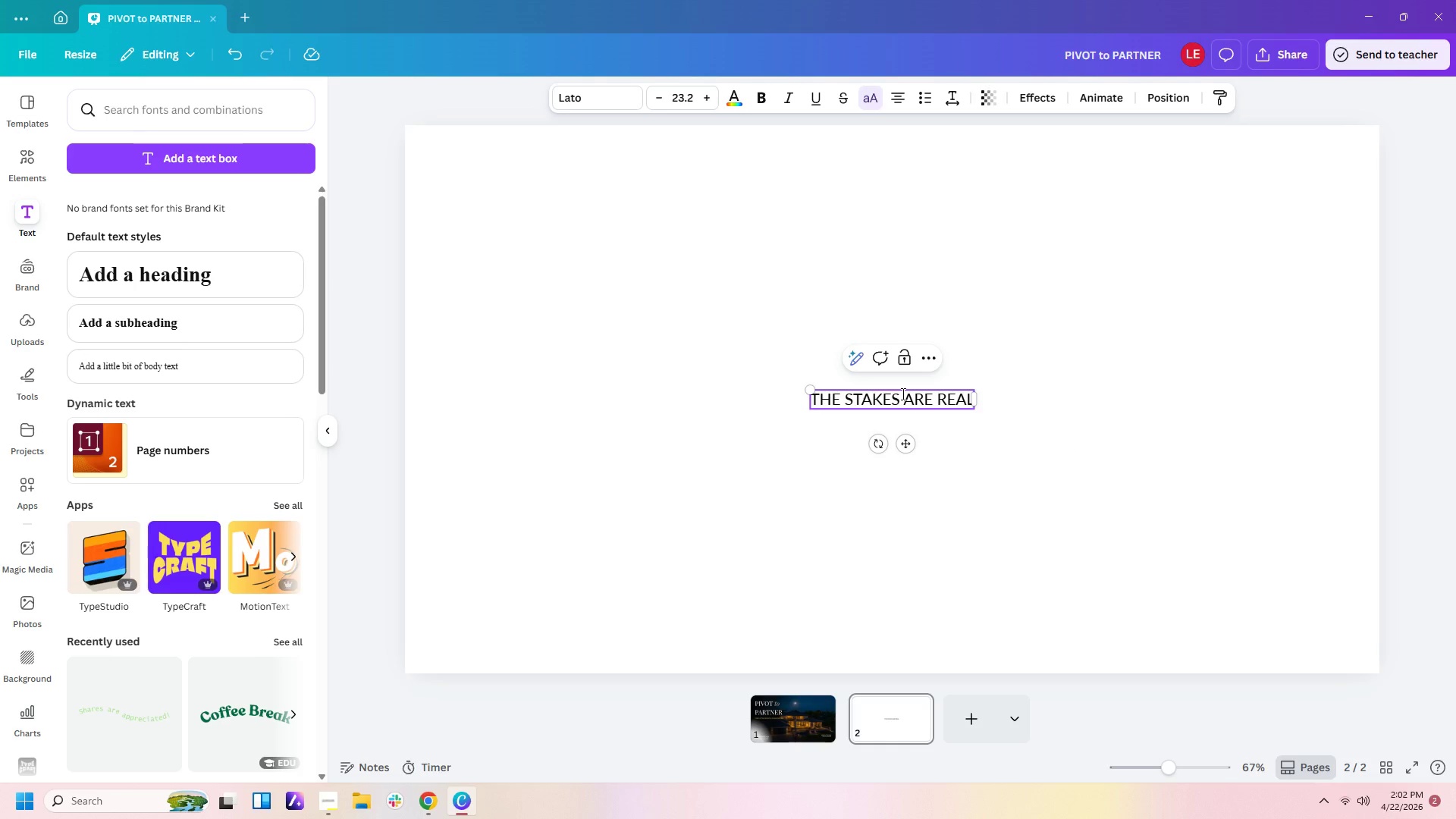 
key(Backspace)
 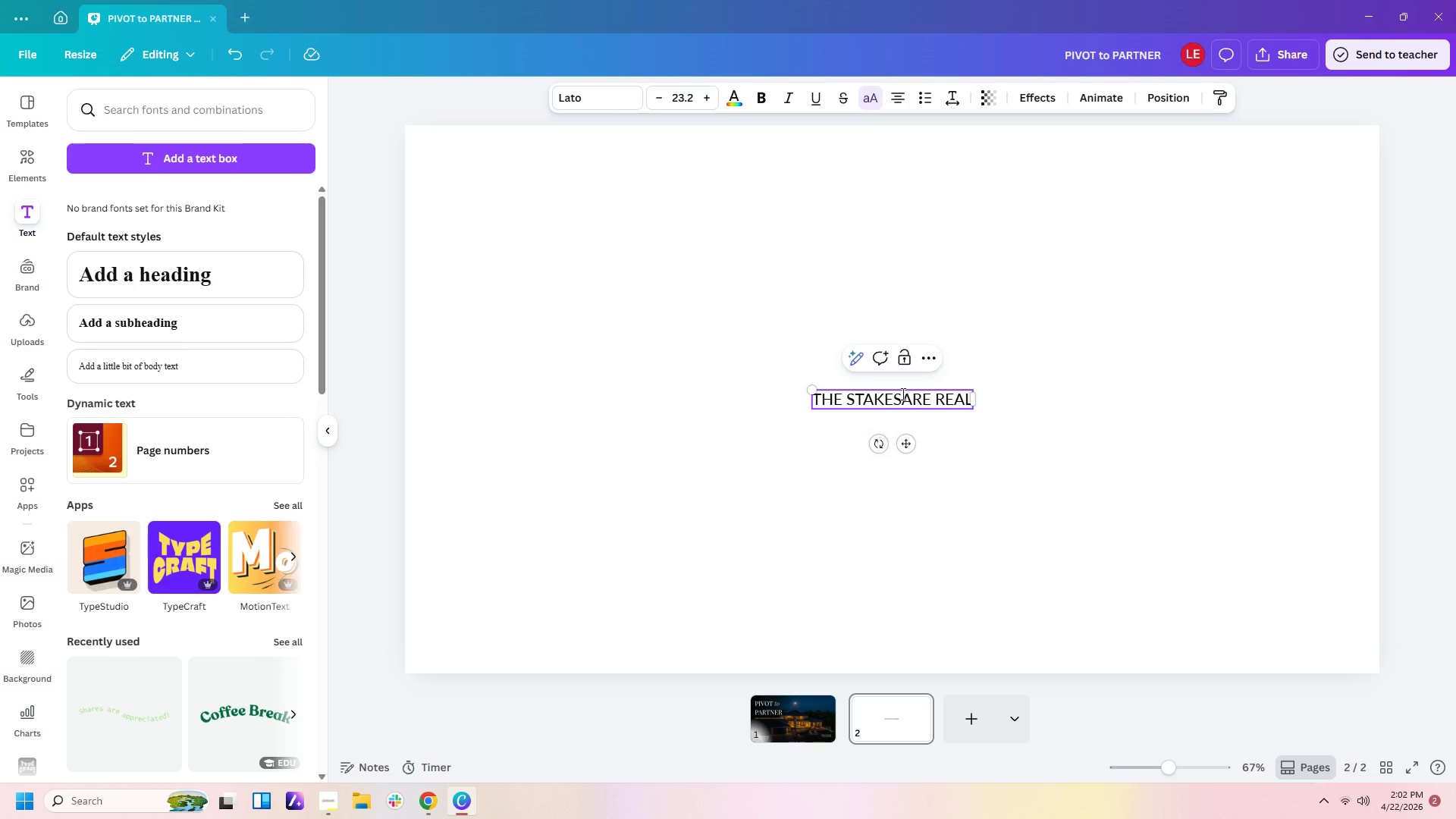 
key(Enter)
 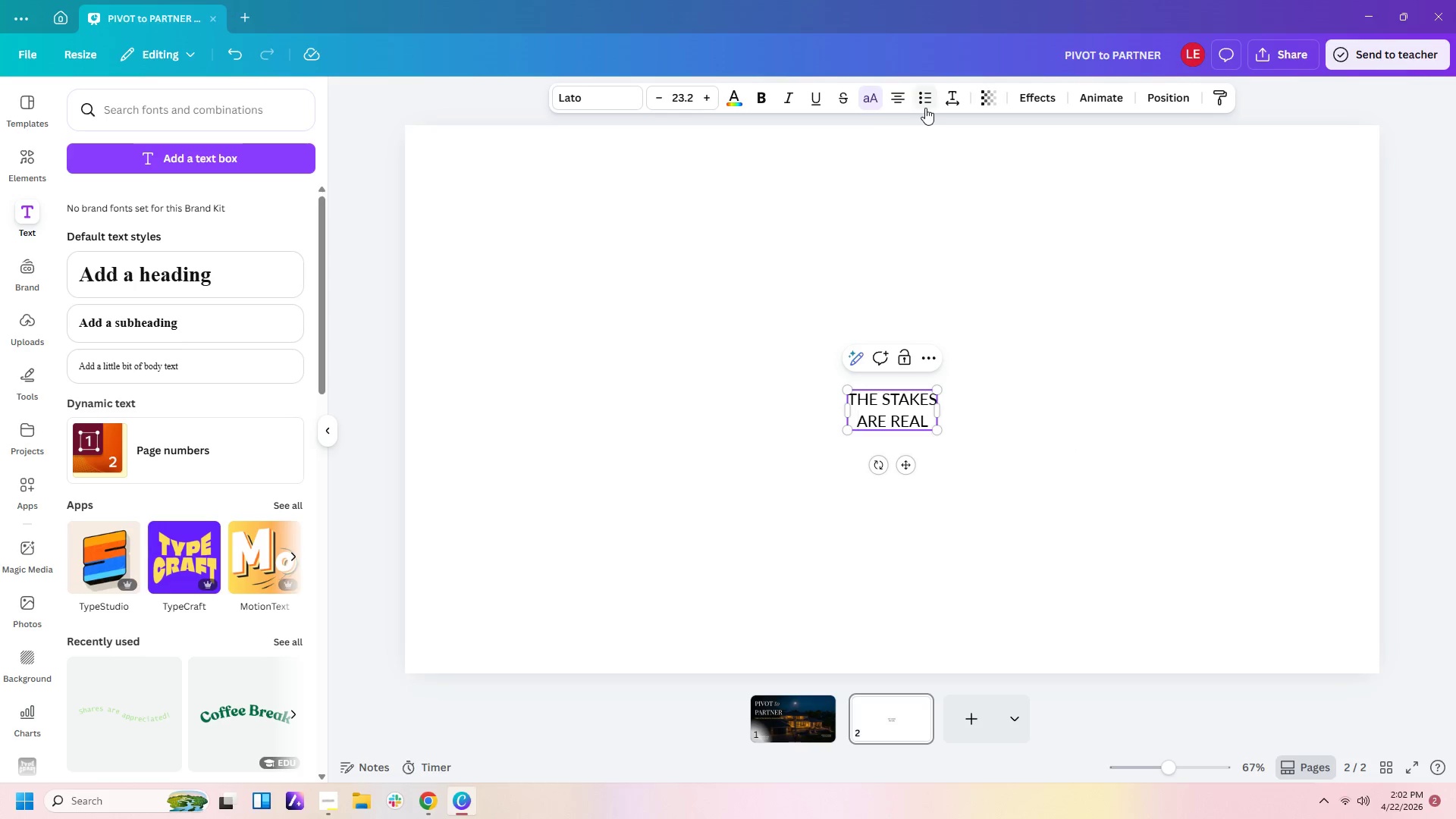 
double_click([1070, 470])
 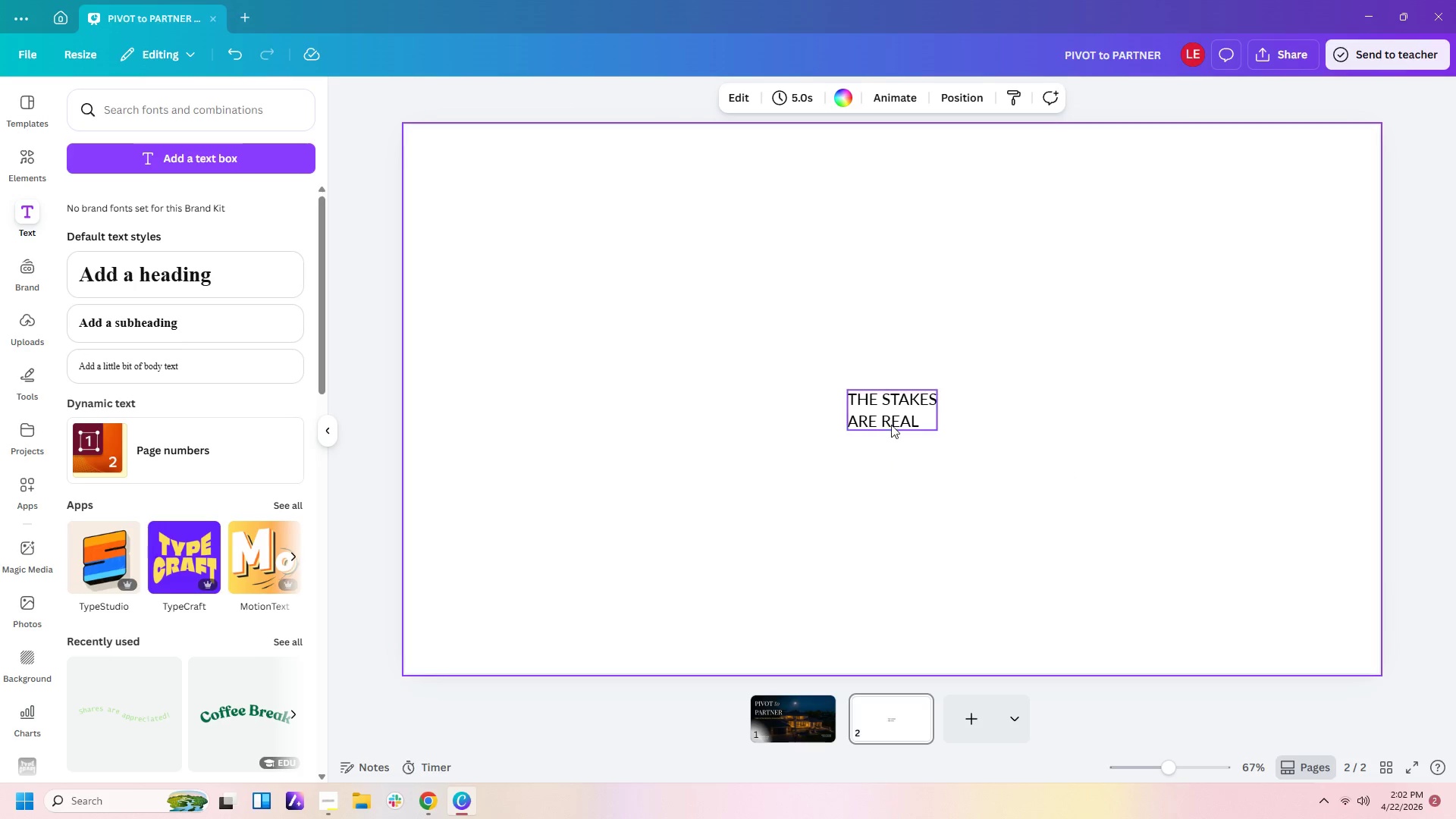 
left_click_drag(start_coordinate=[891, 417], to_coordinate=[874, 410])
 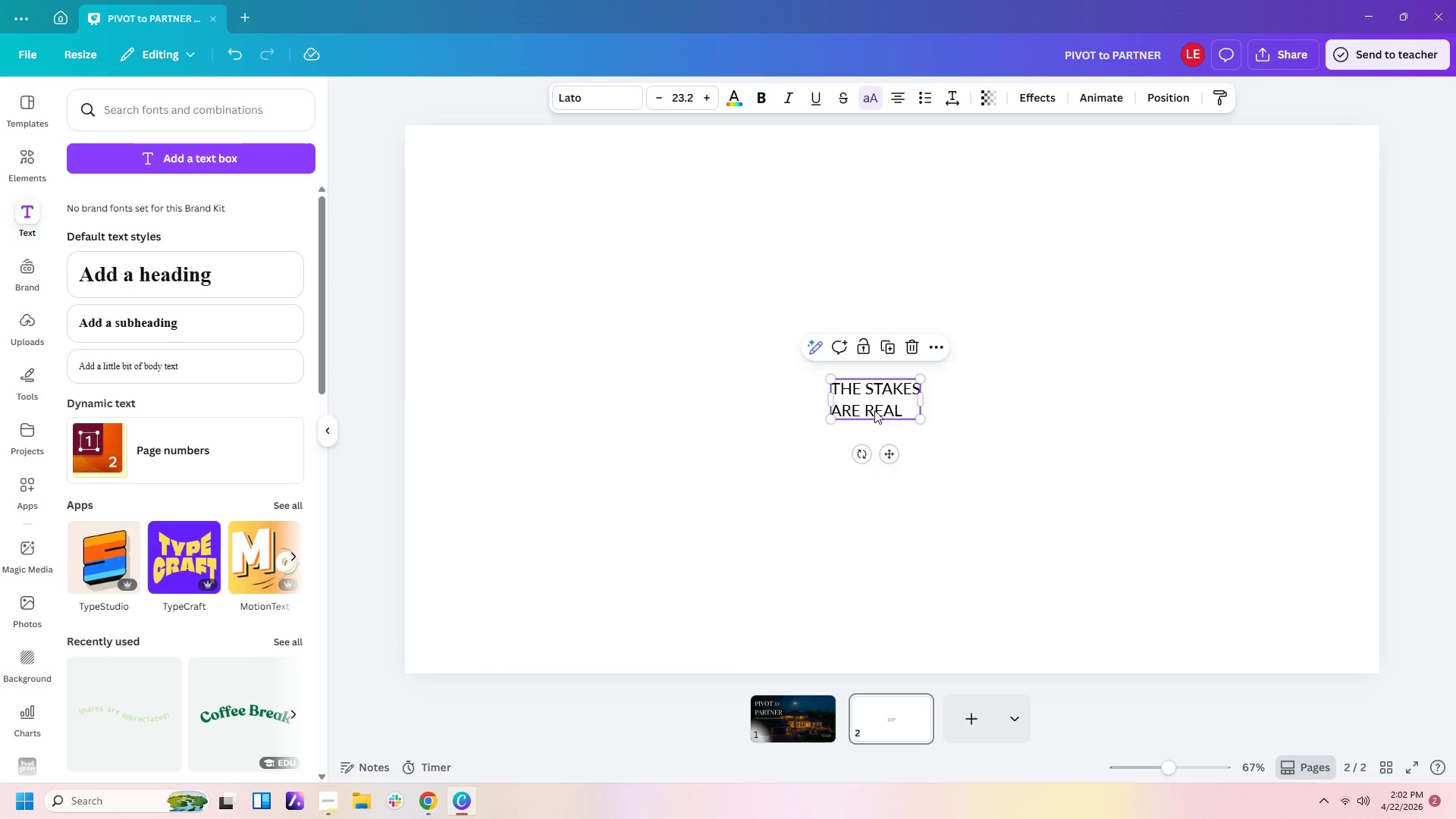 
left_click_drag(start_coordinate=[874, 410], to_coordinate=[503, 212])
 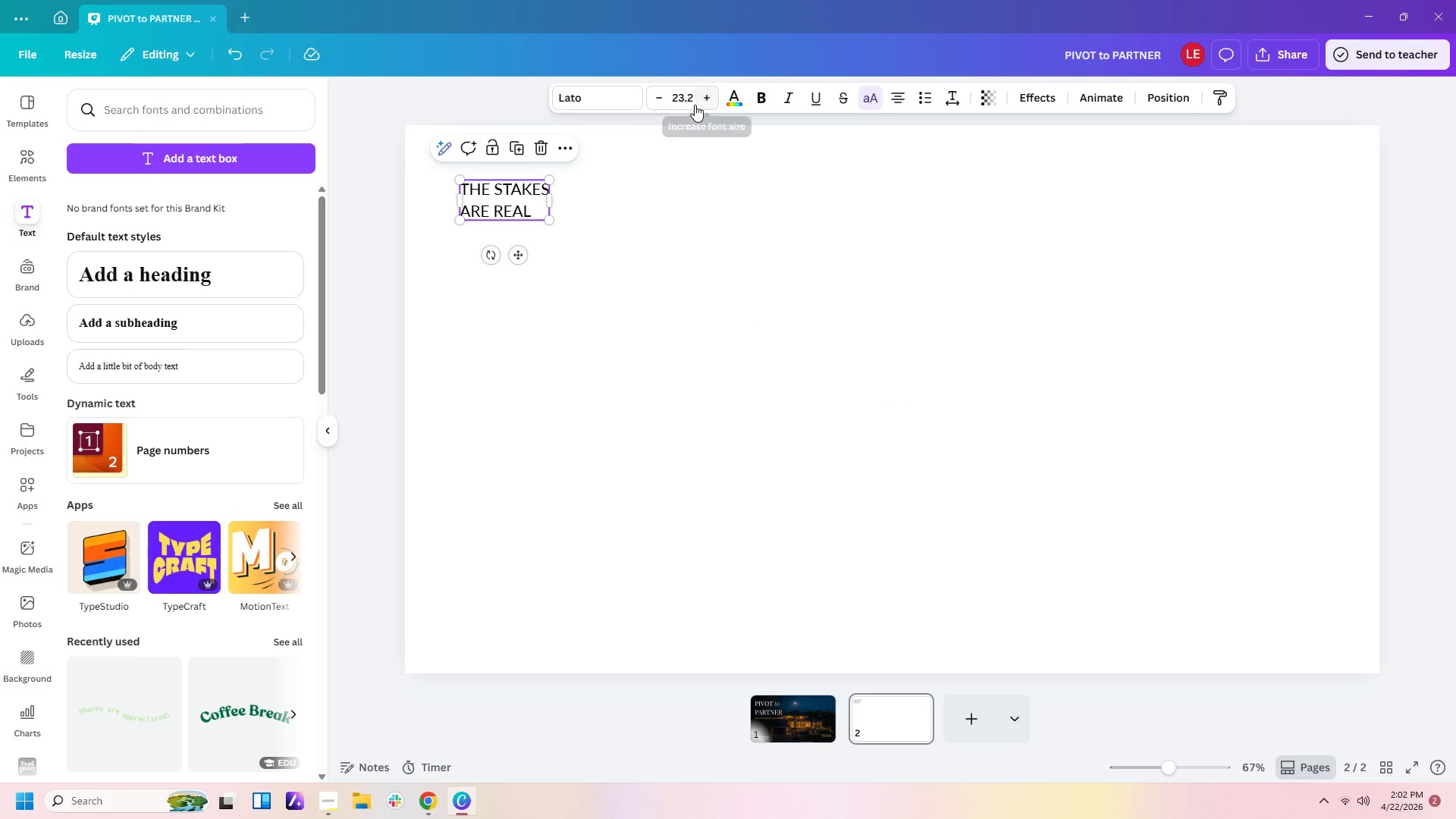 
left_click([693, 104])
 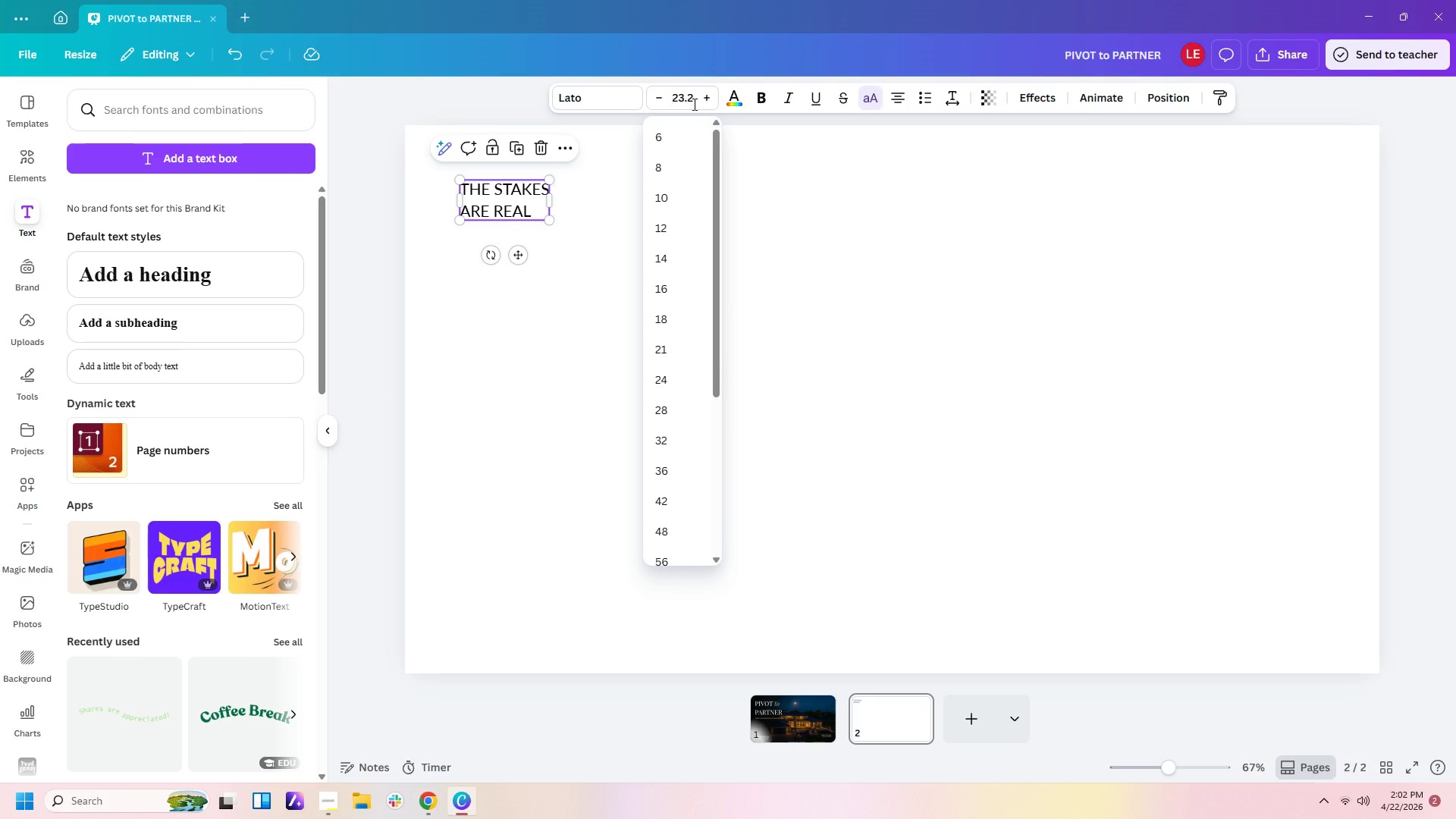 
left_click_drag(start_coordinate=[693, 104], to_coordinate=[667, 103])
 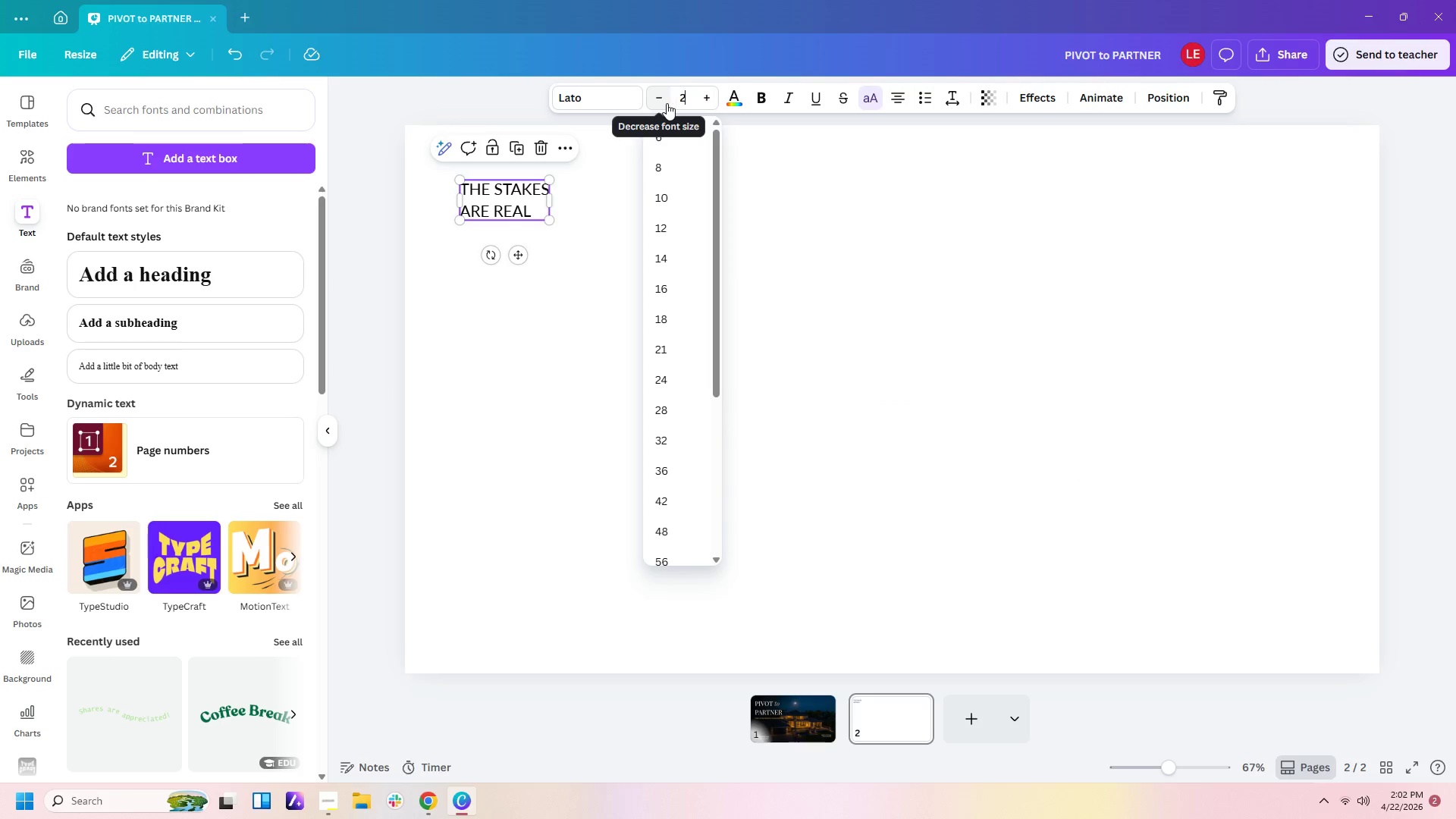 
key(Numpad2)
 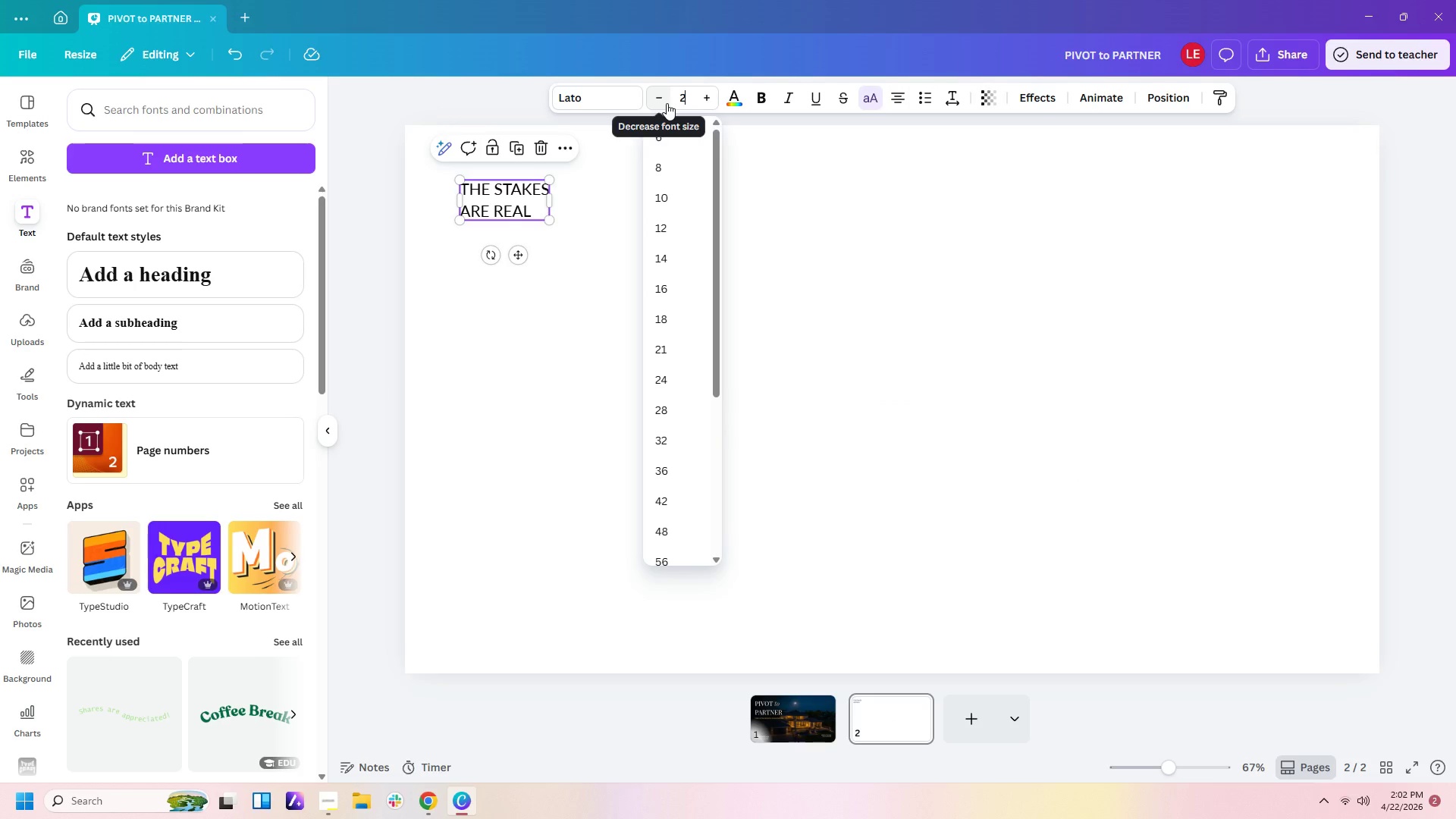 
key(Numpad5)
 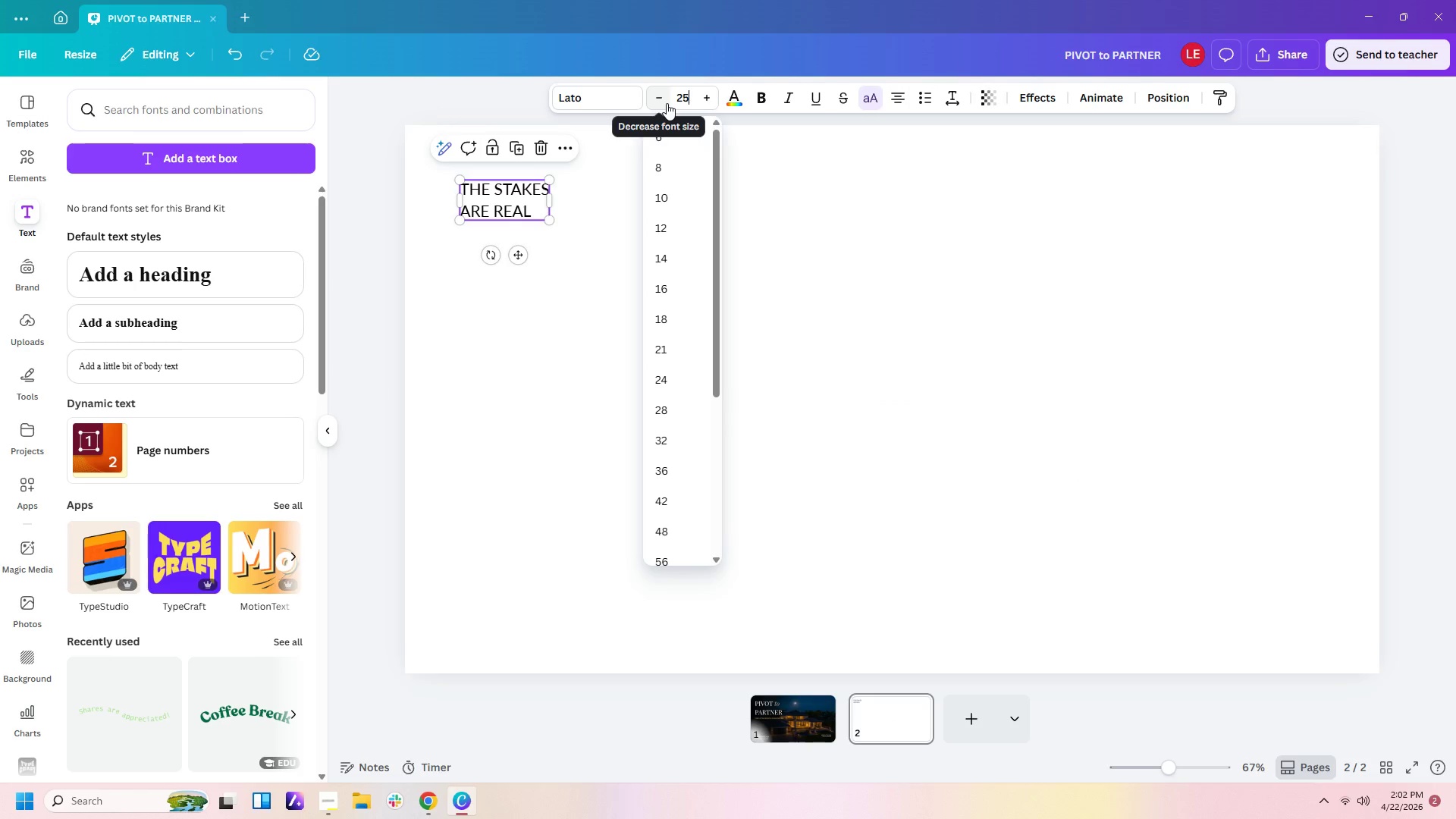 
key(NumpadEnter)
 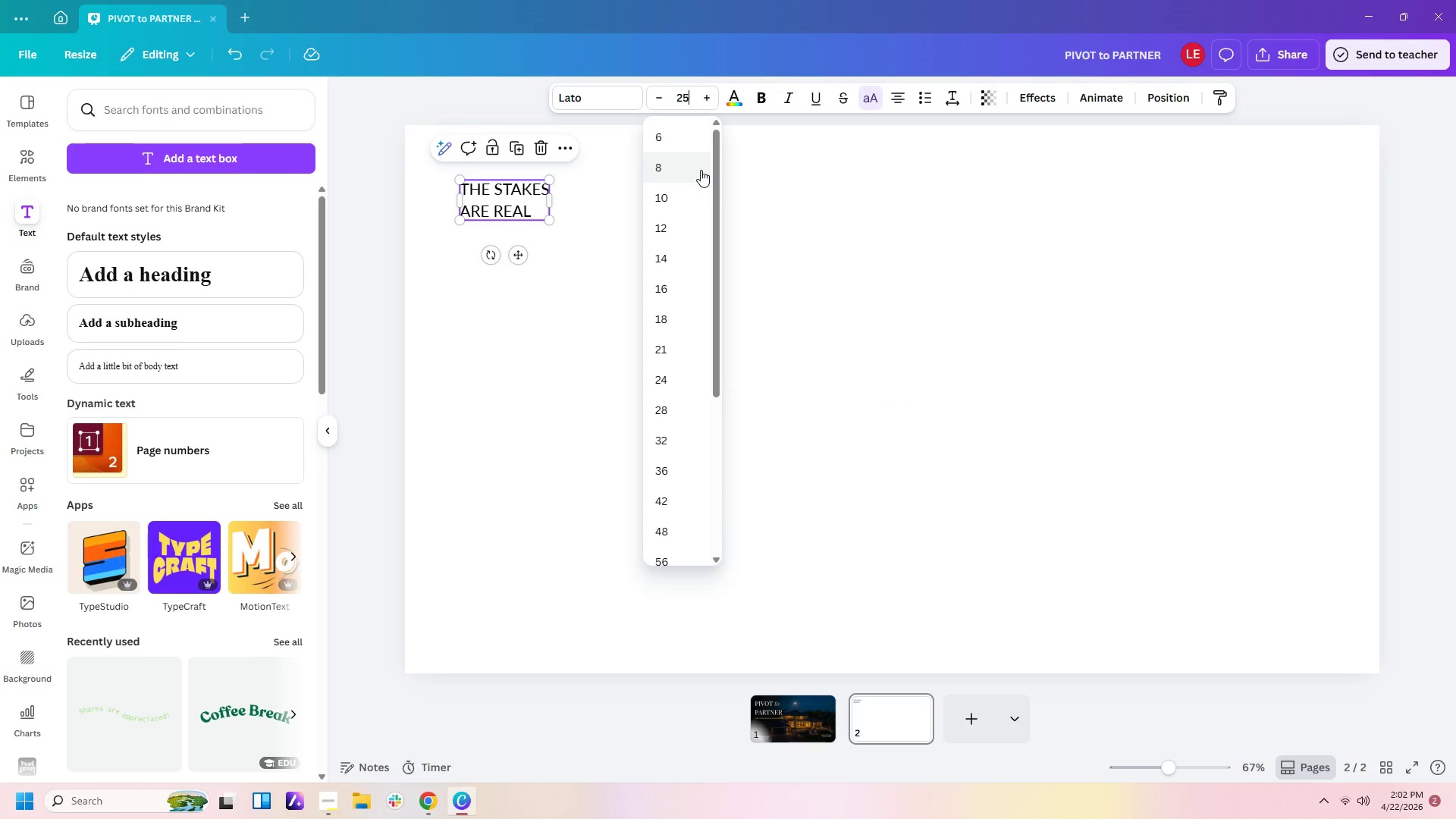 
key(Enter)
 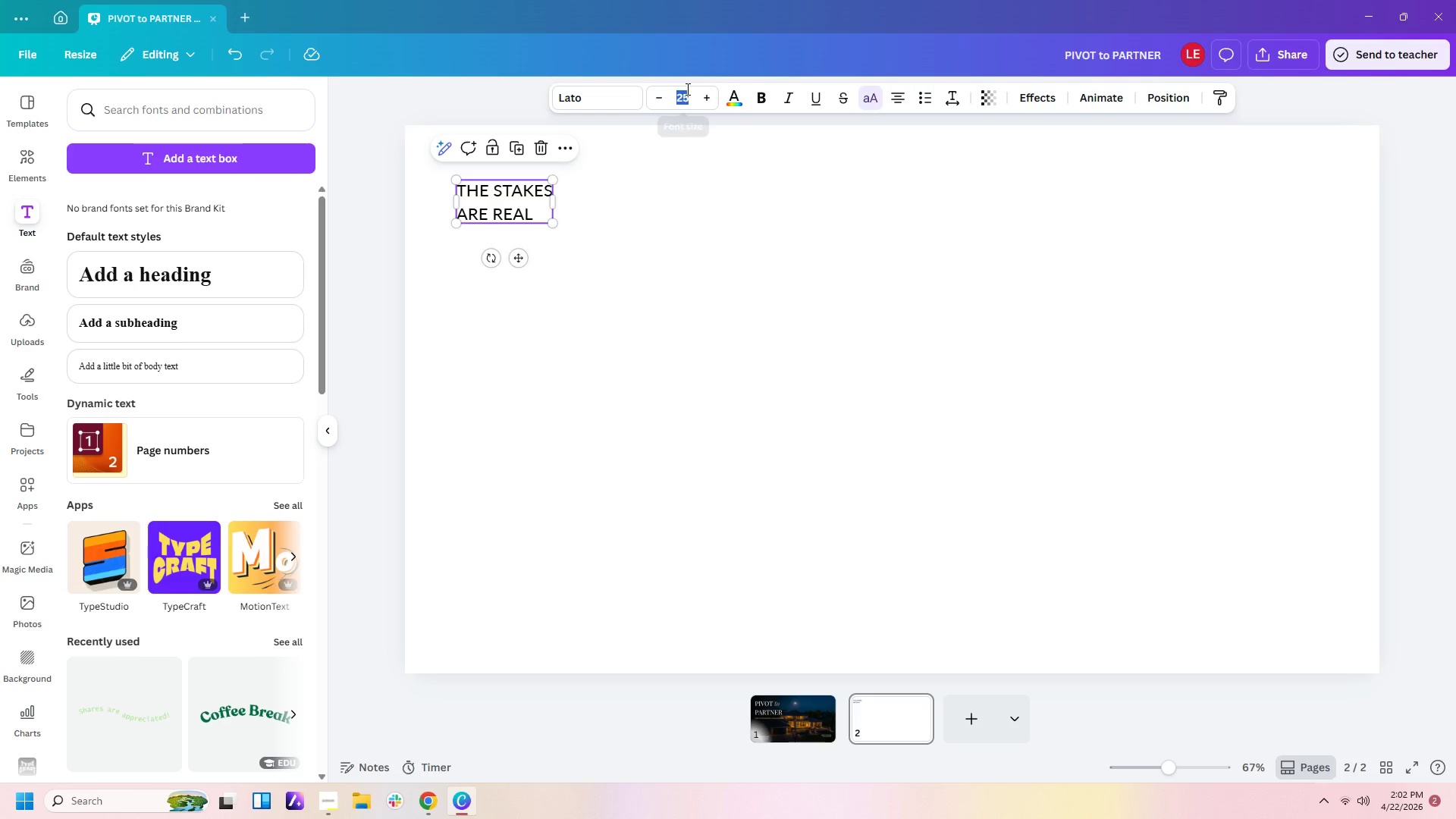 
left_click([686, 87])
 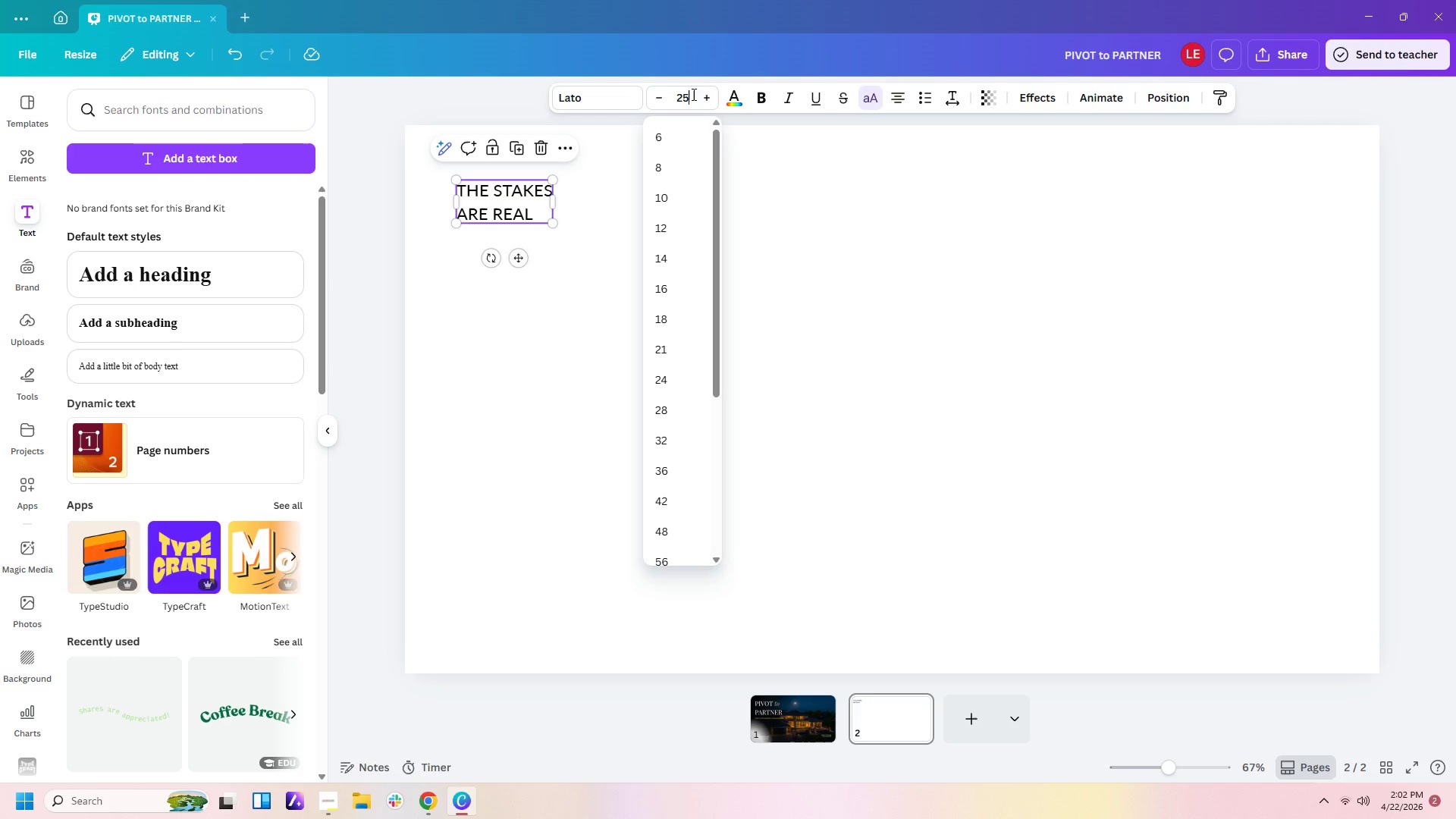 
left_click_drag(start_coordinate=[692, 94], to_coordinate=[672, 95])
 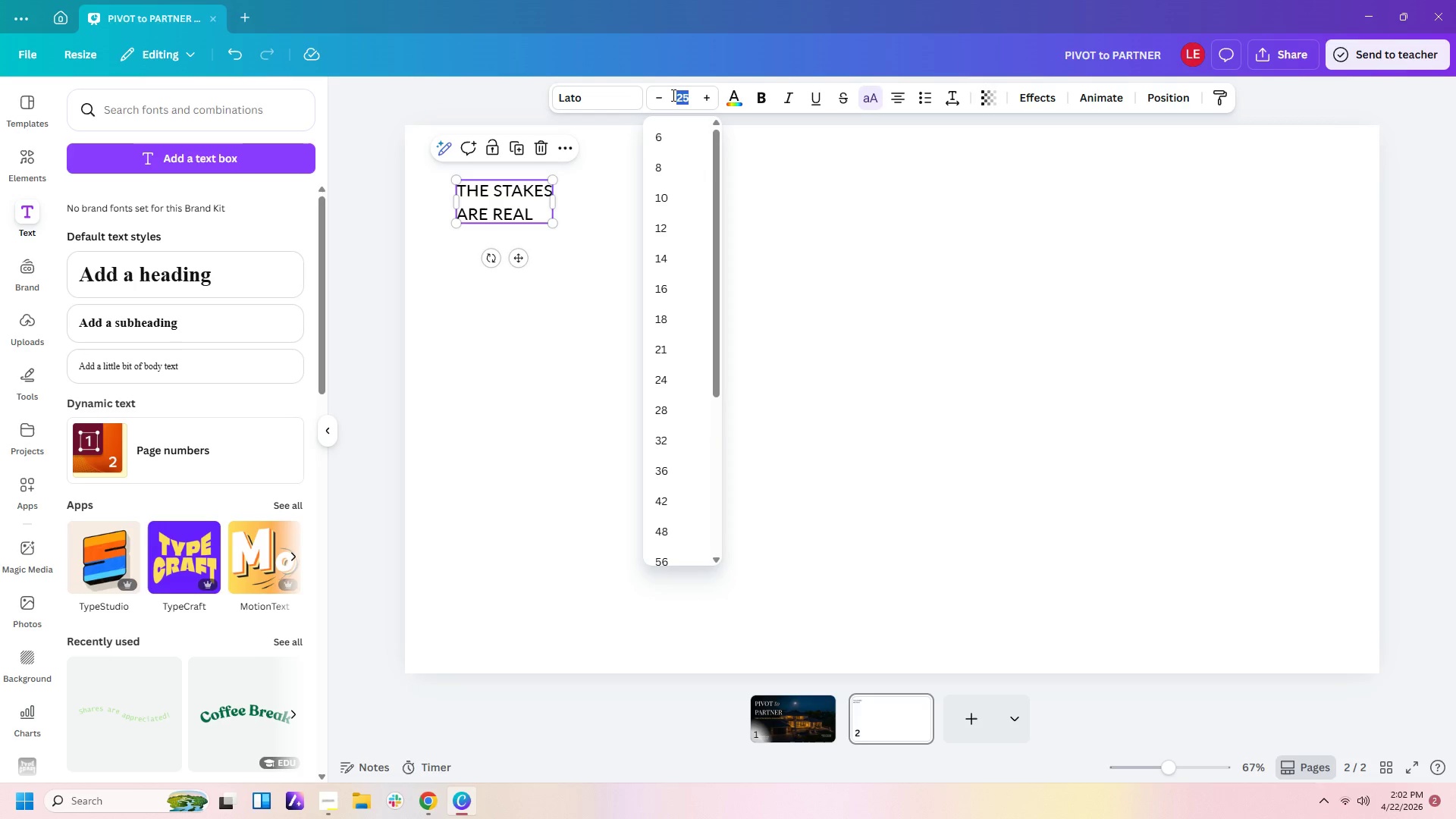 
key(Numpad6)
 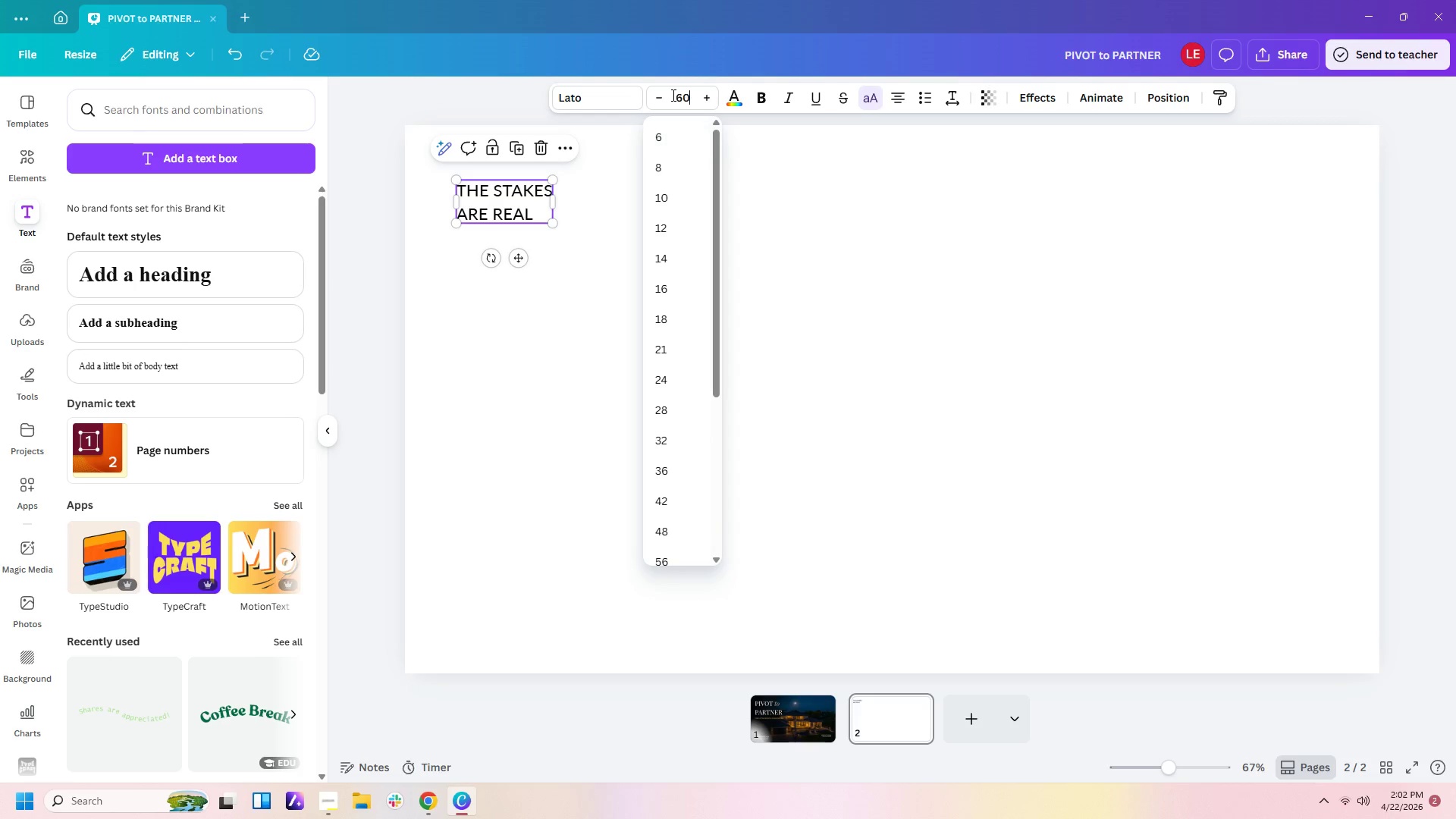 
key(Numpad0)
 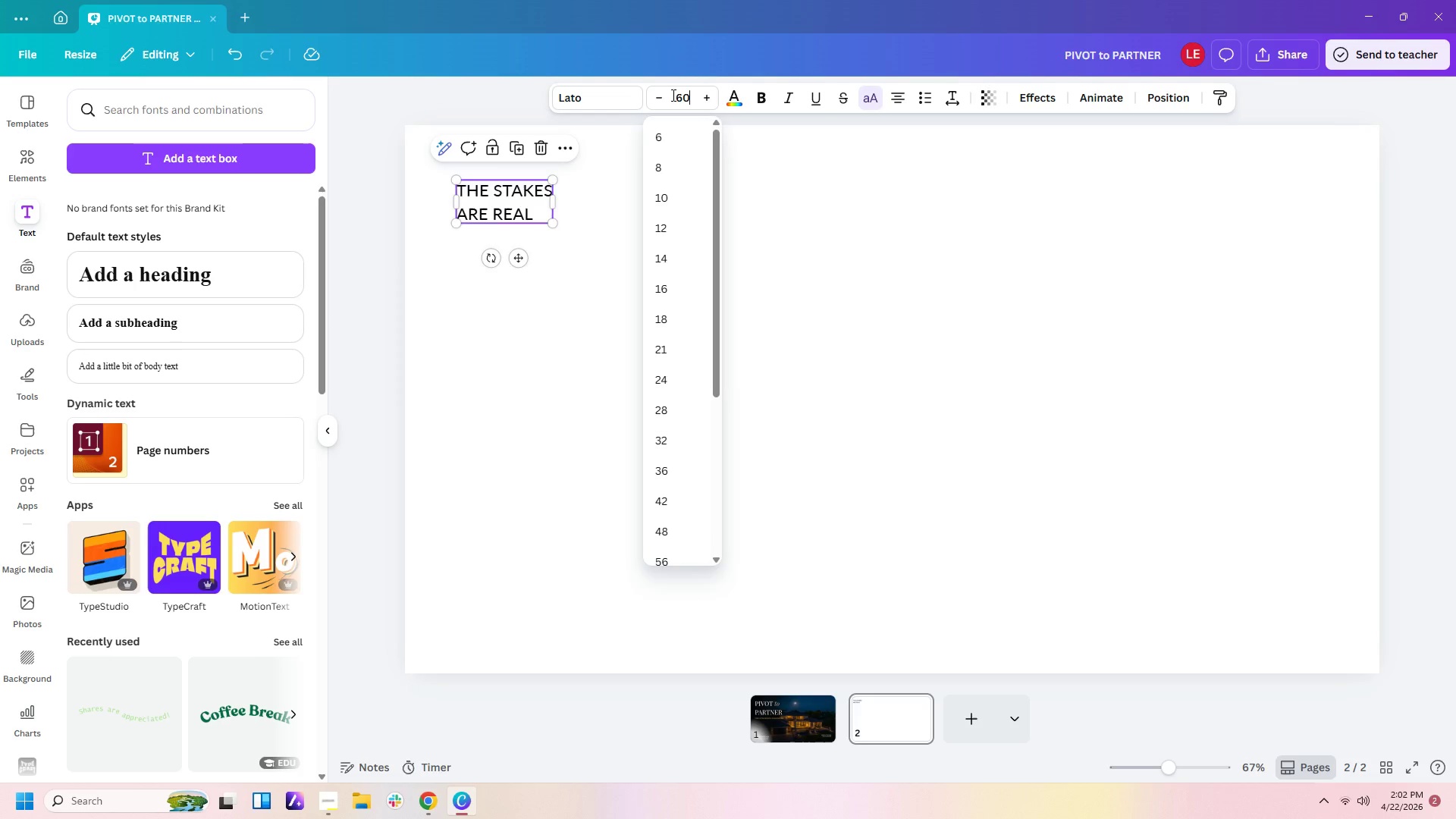 
key(Enter)
 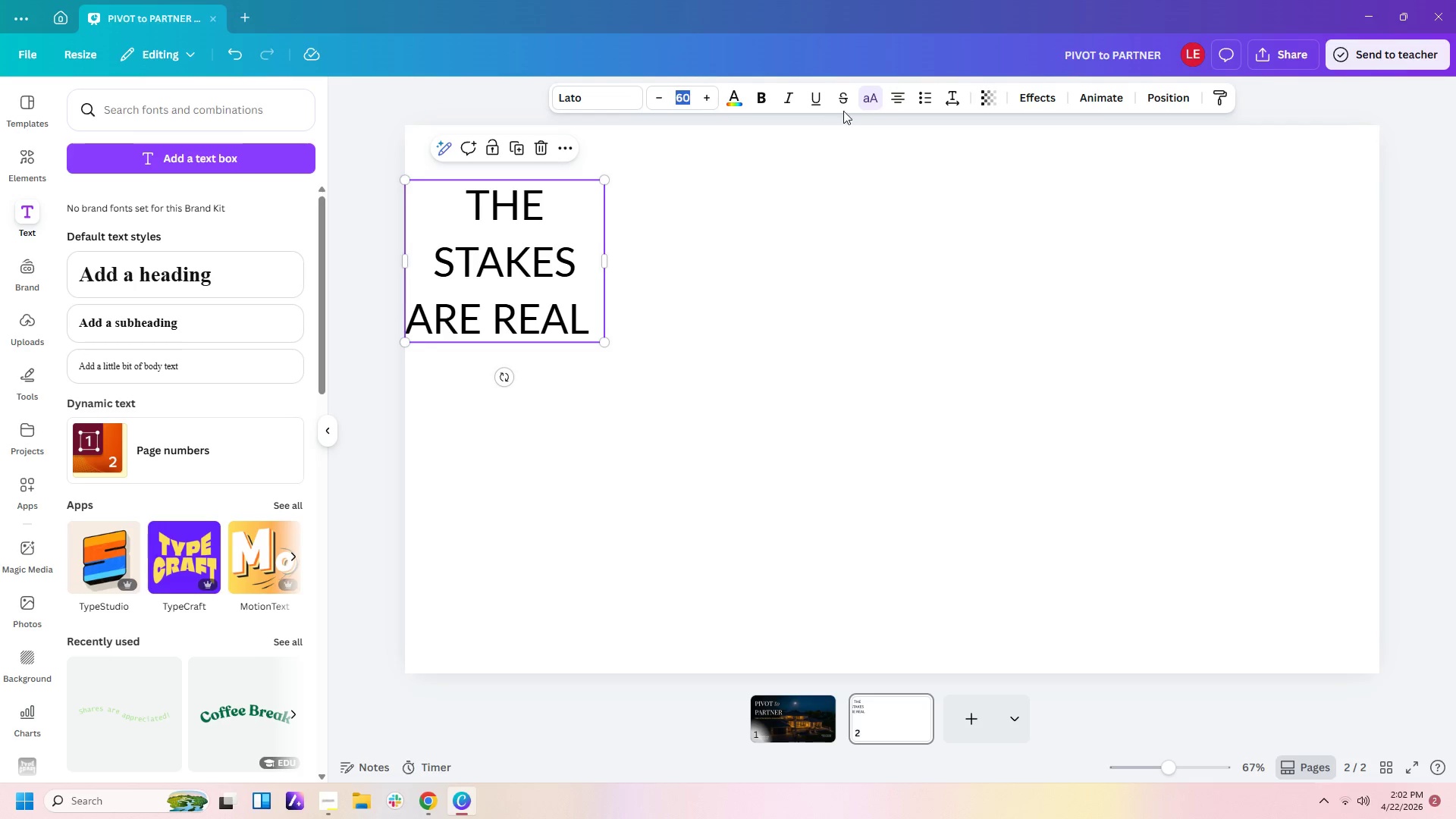 
left_click([896, 106])
 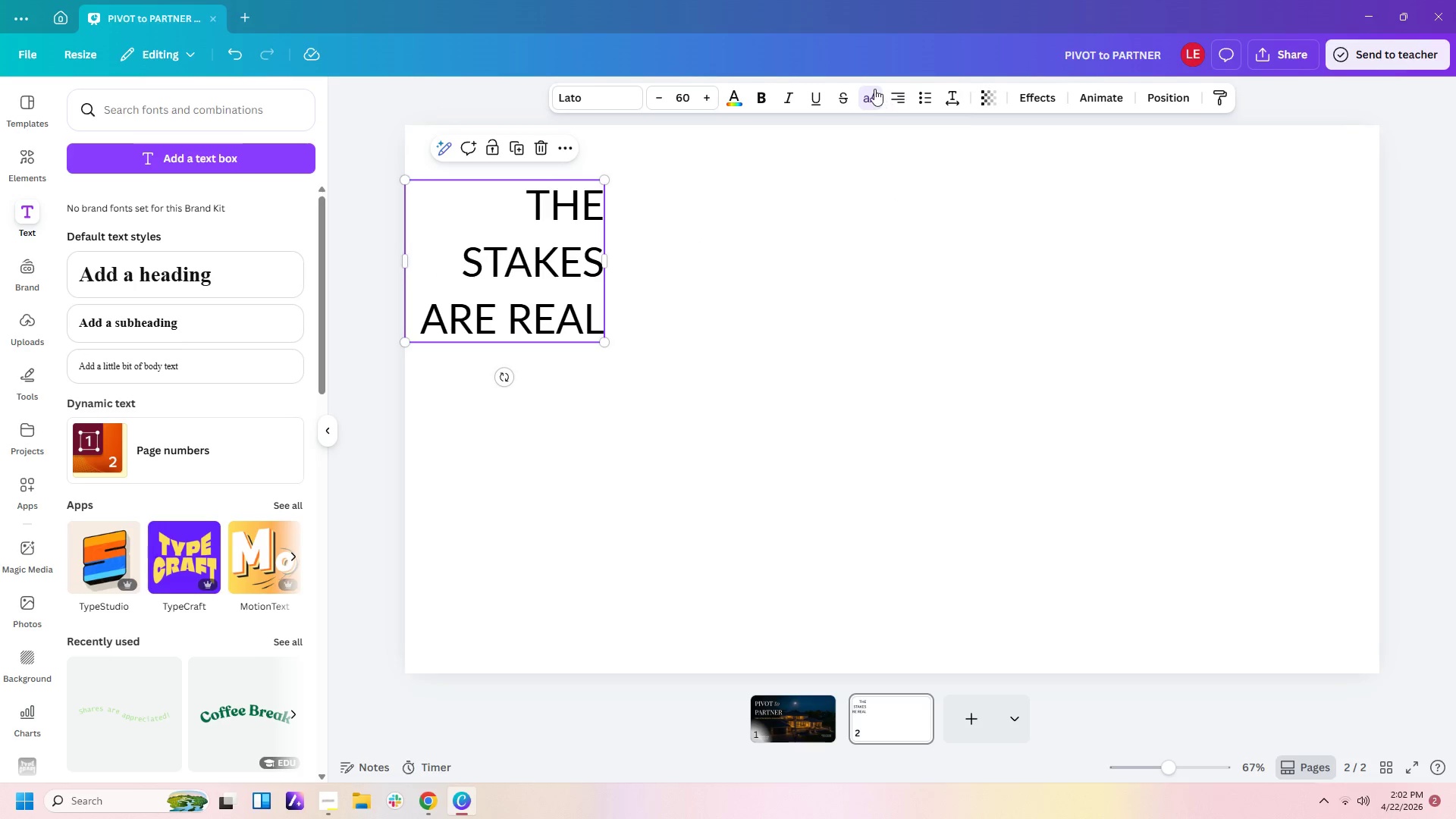 
left_click([893, 93])
 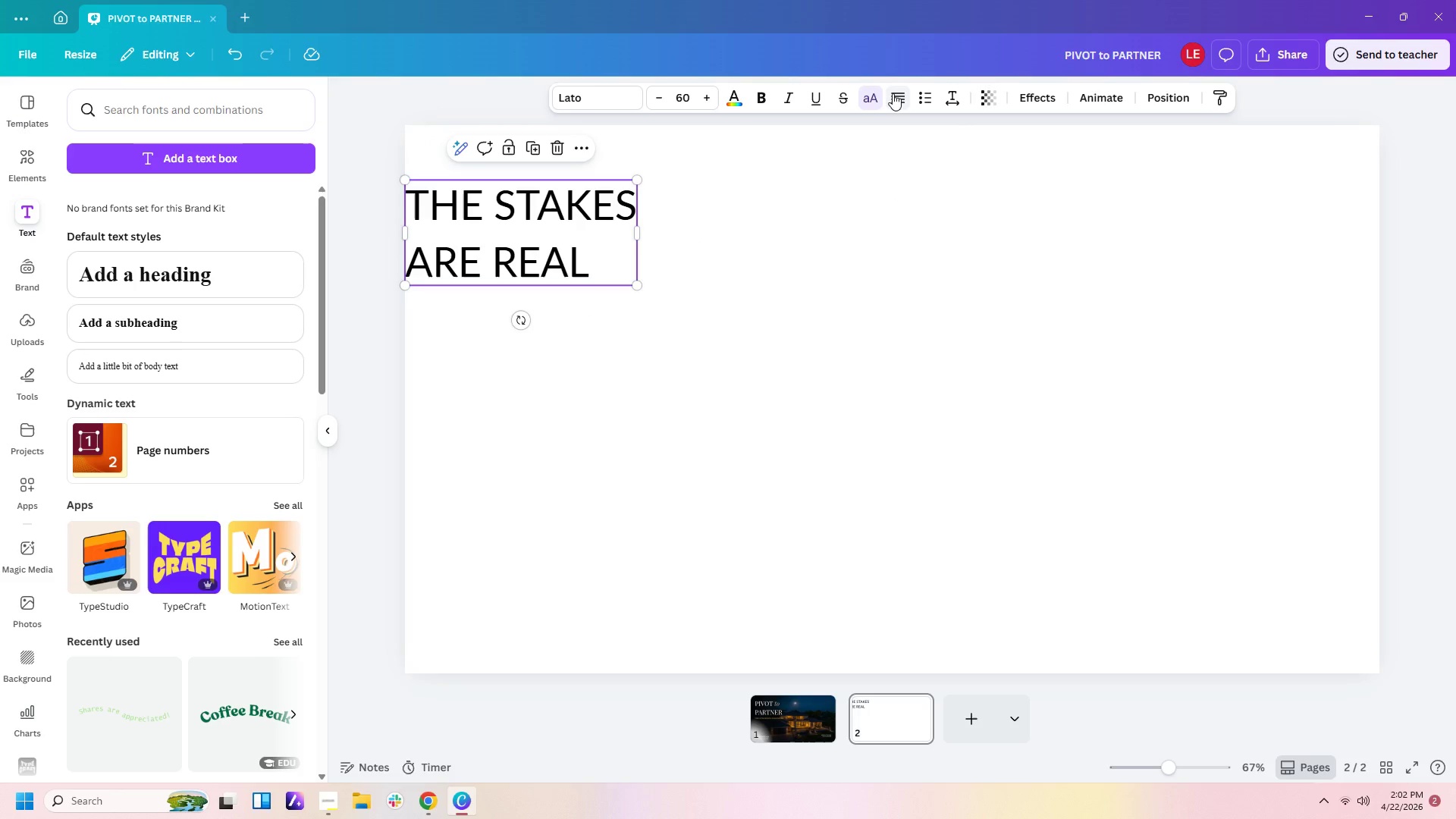 
left_click([893, 93])
 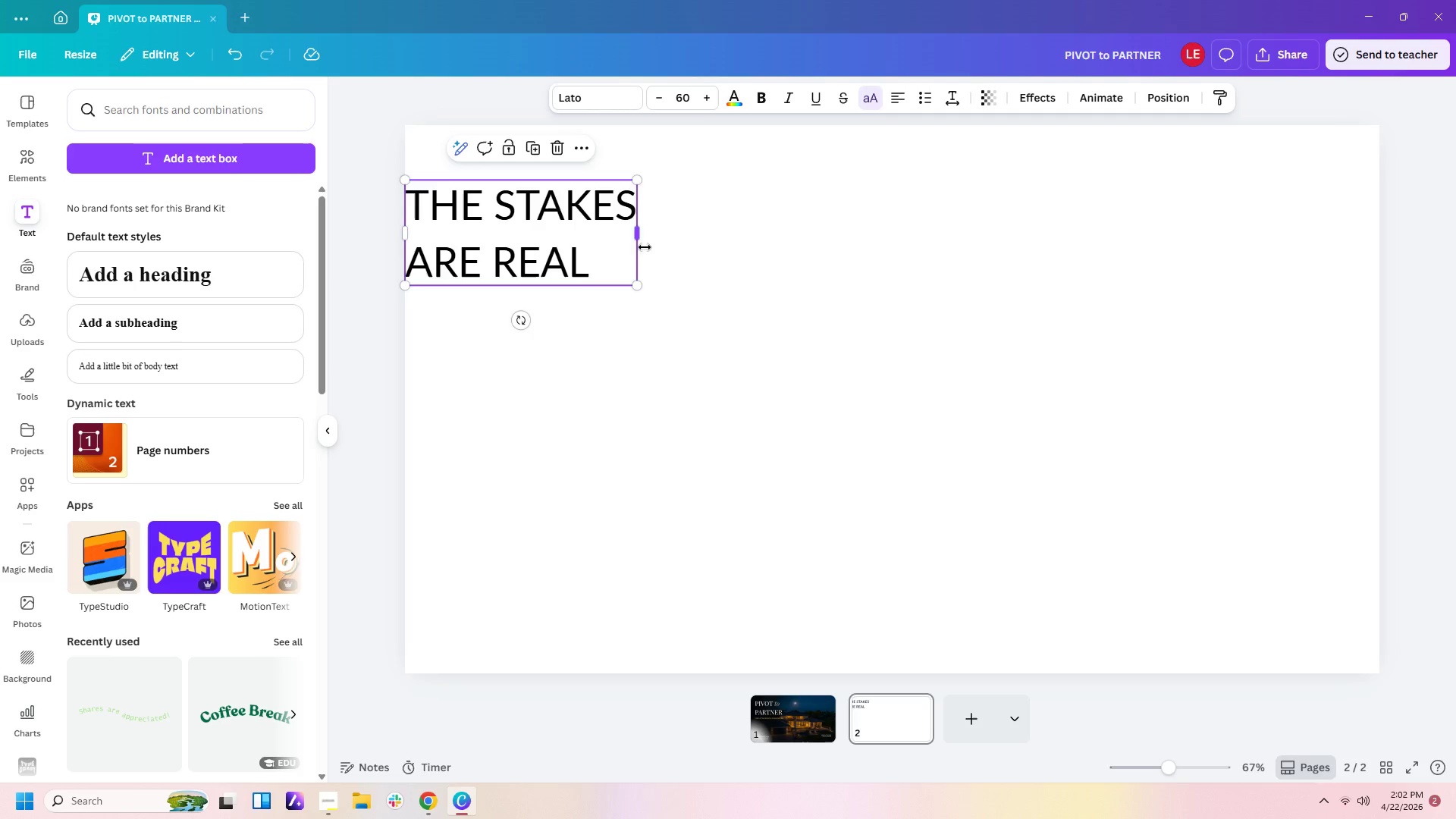 
left_click_drag(start_coordinate=[605, 239], to_coordinate=[662, 239])
 